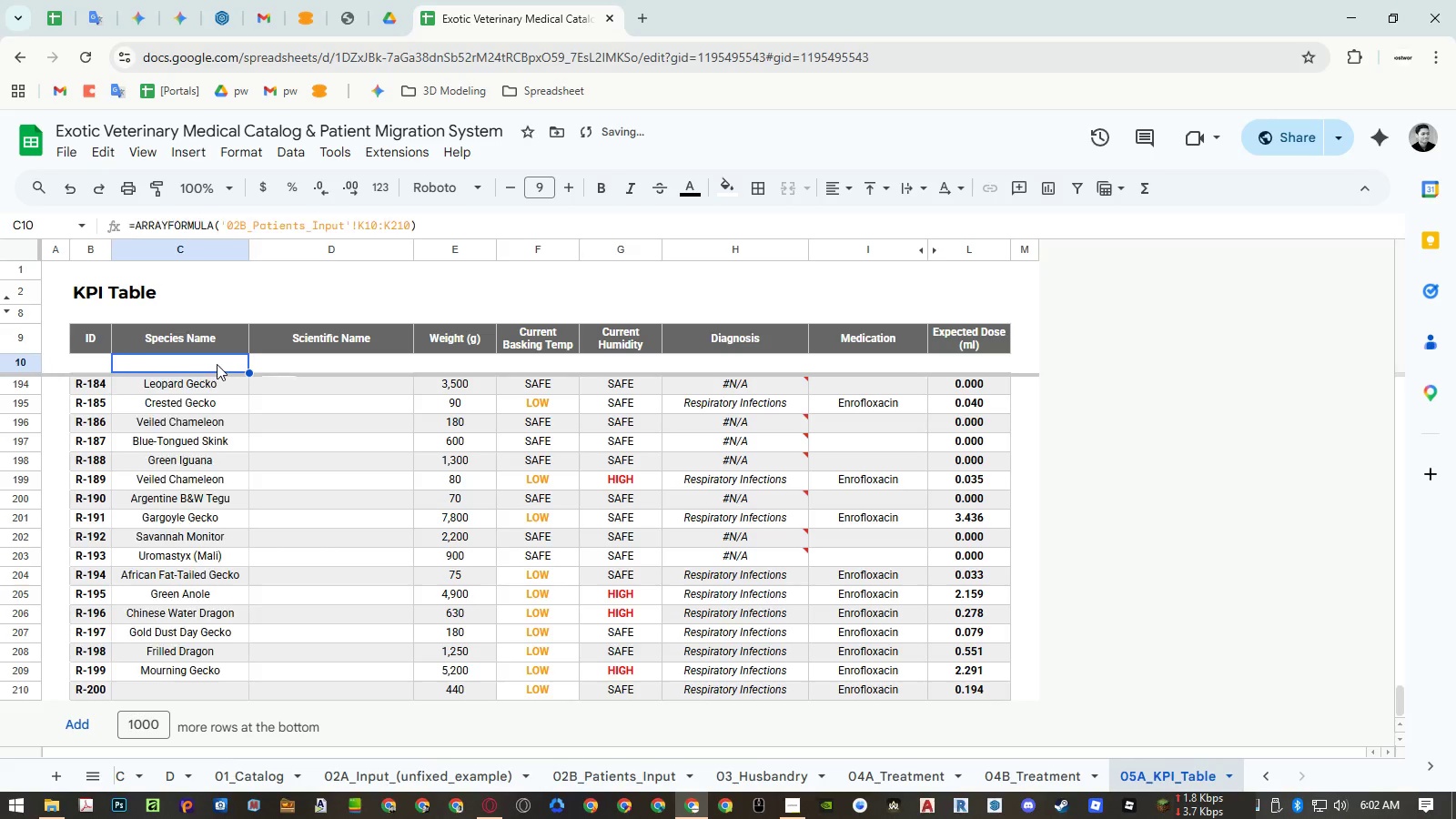 
key(Control+V)
 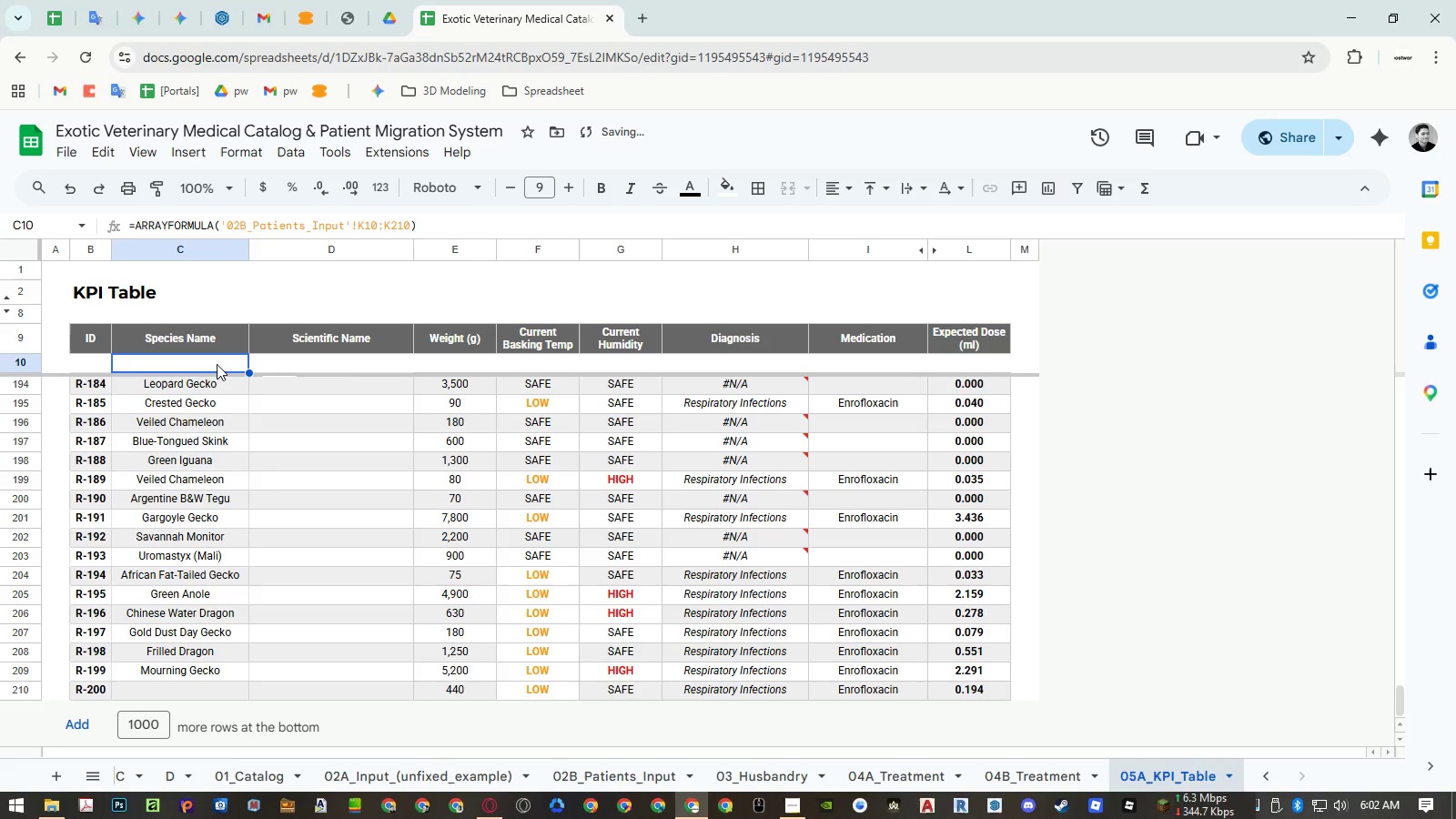 
double_click([217, 364])
 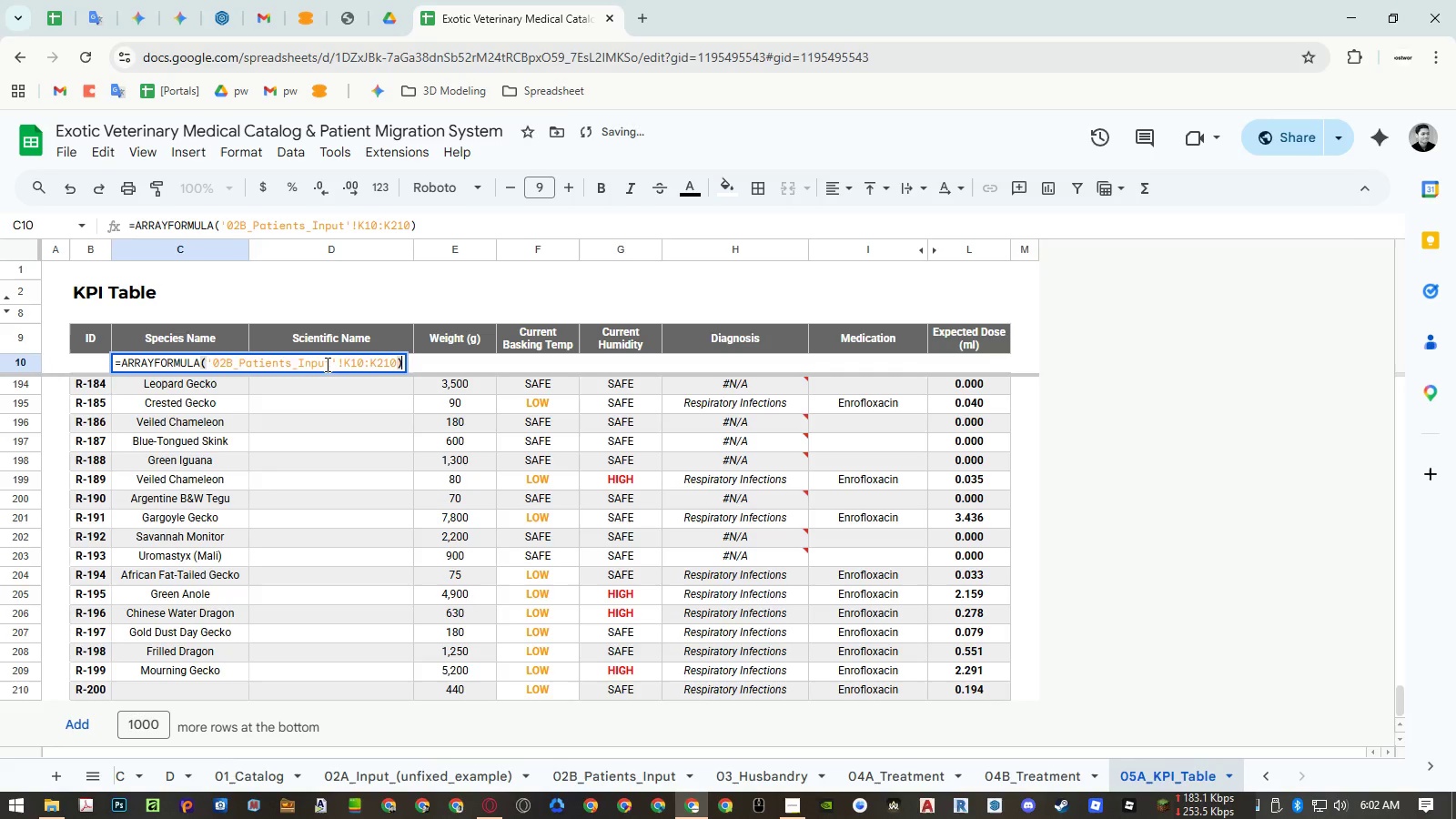 
key(Escape)
 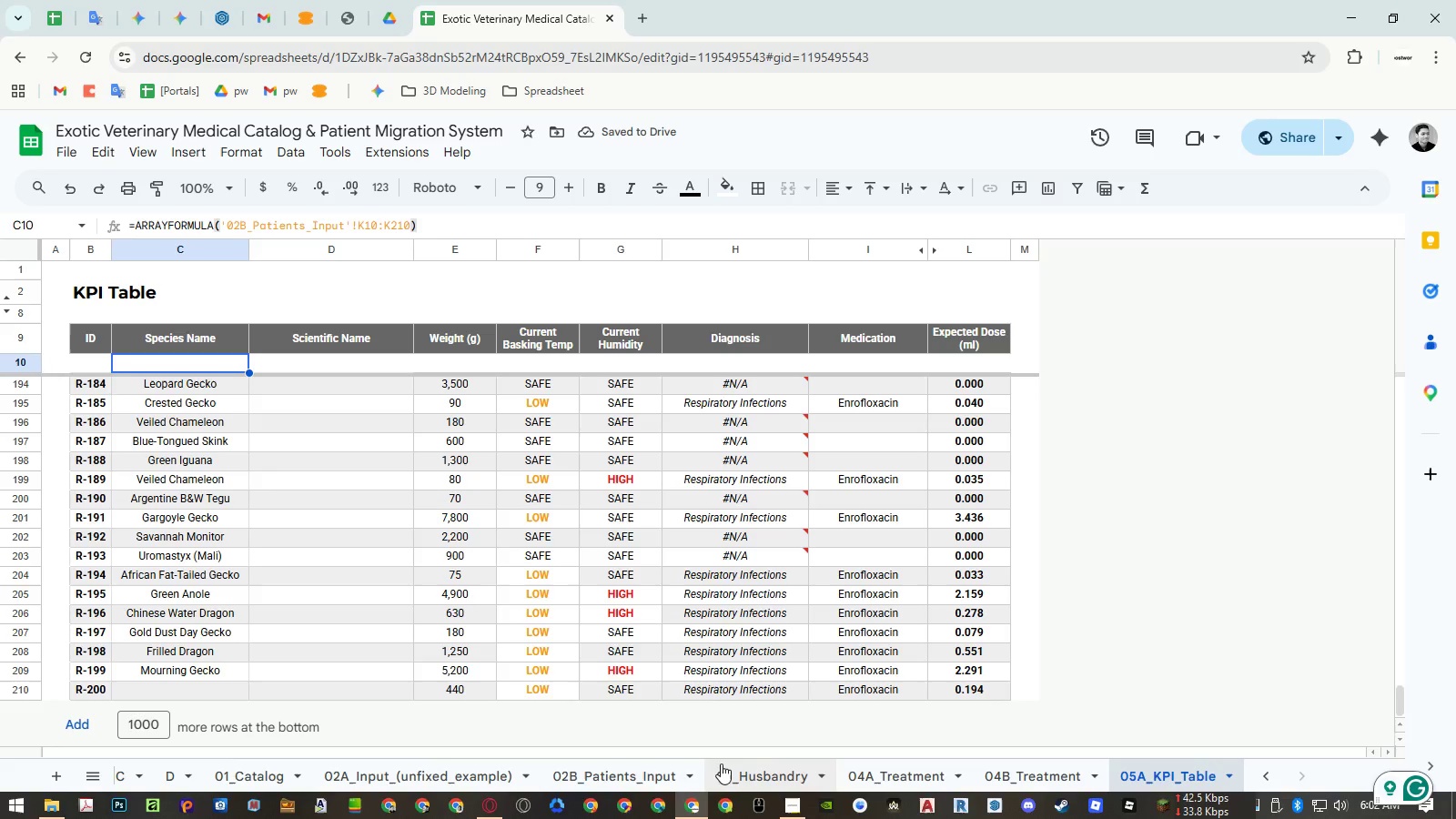 
left_click([661, 763])
 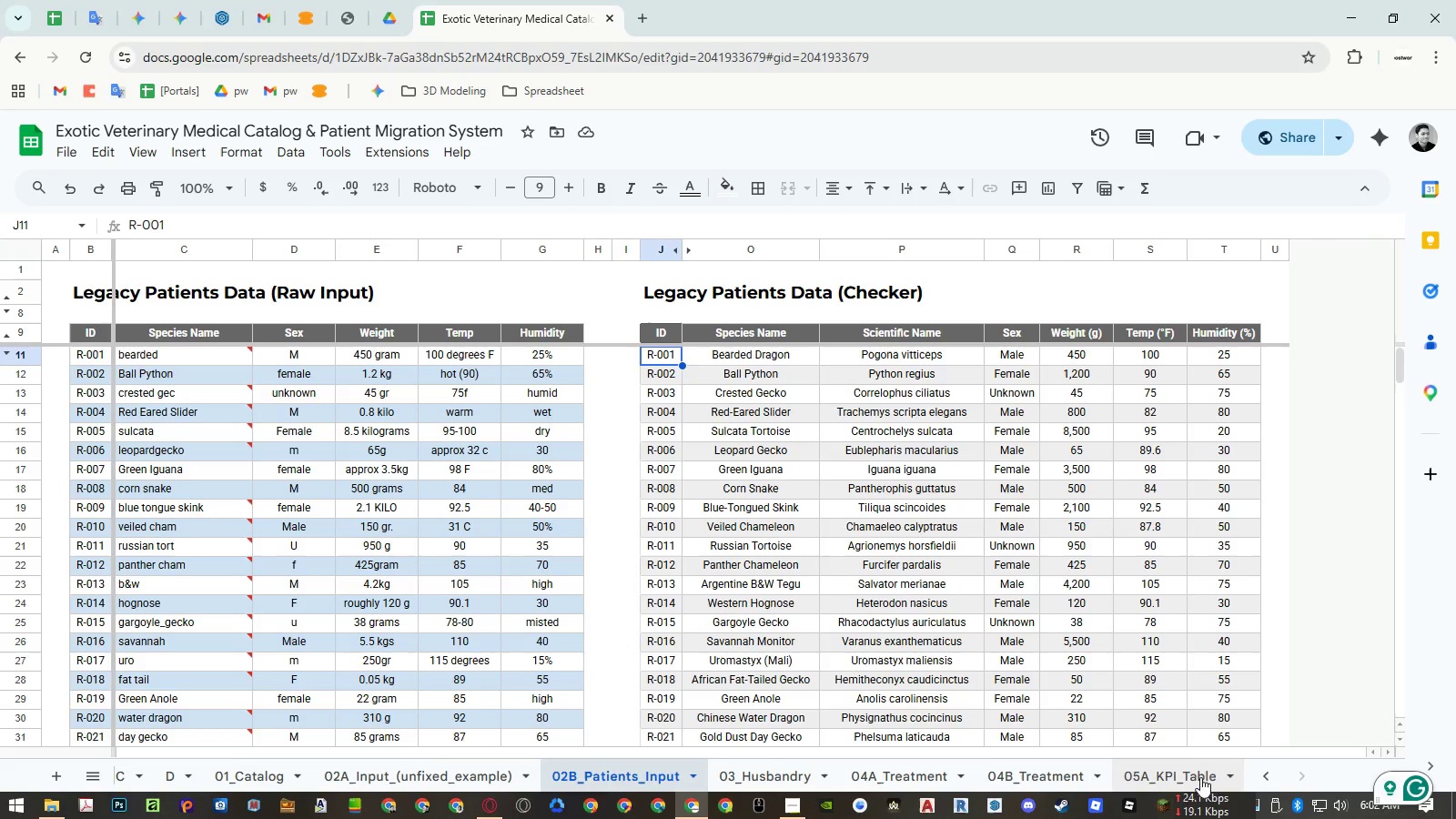 
left_click([1190, 775])
 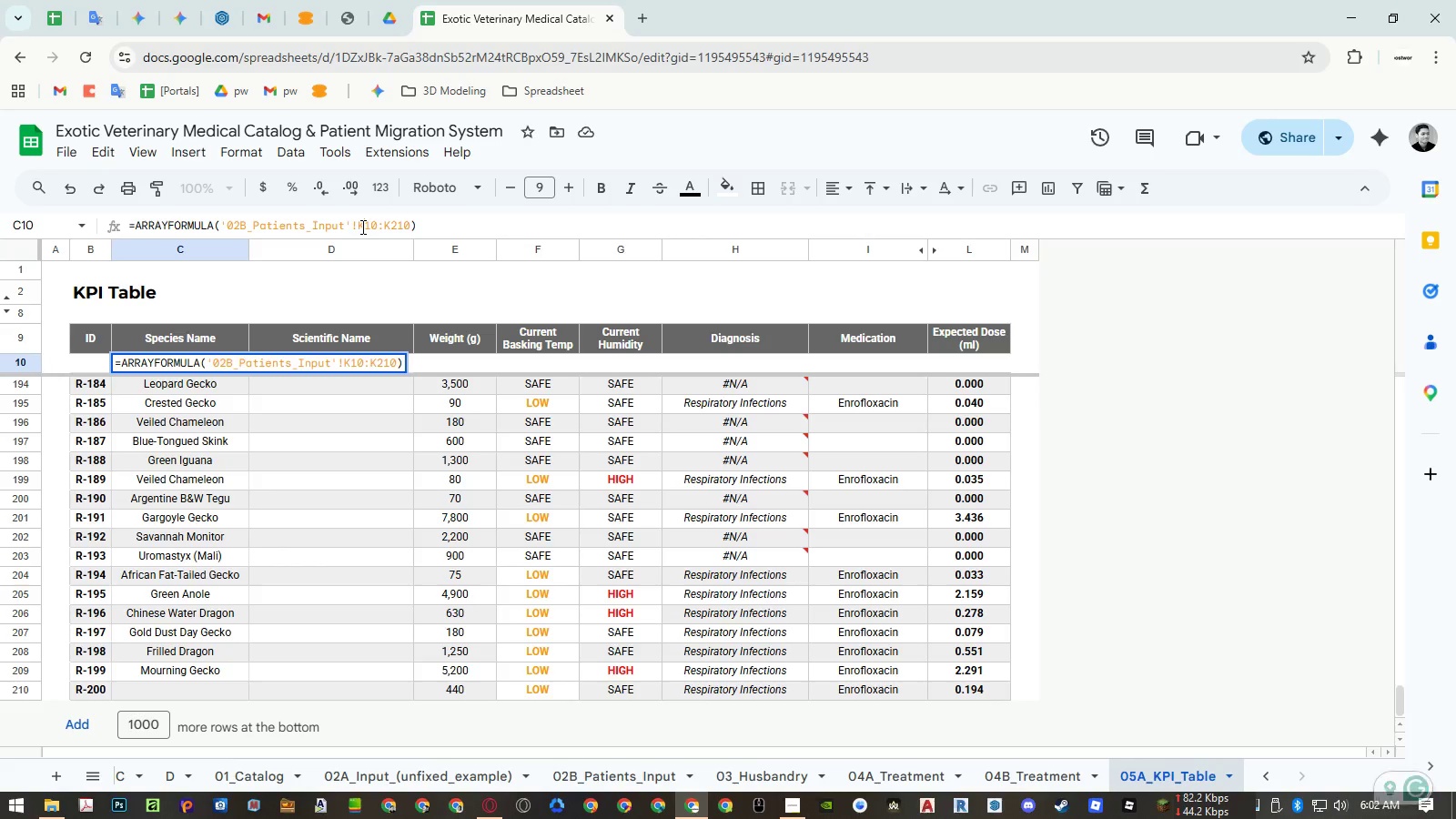 
key(Shift+O)
 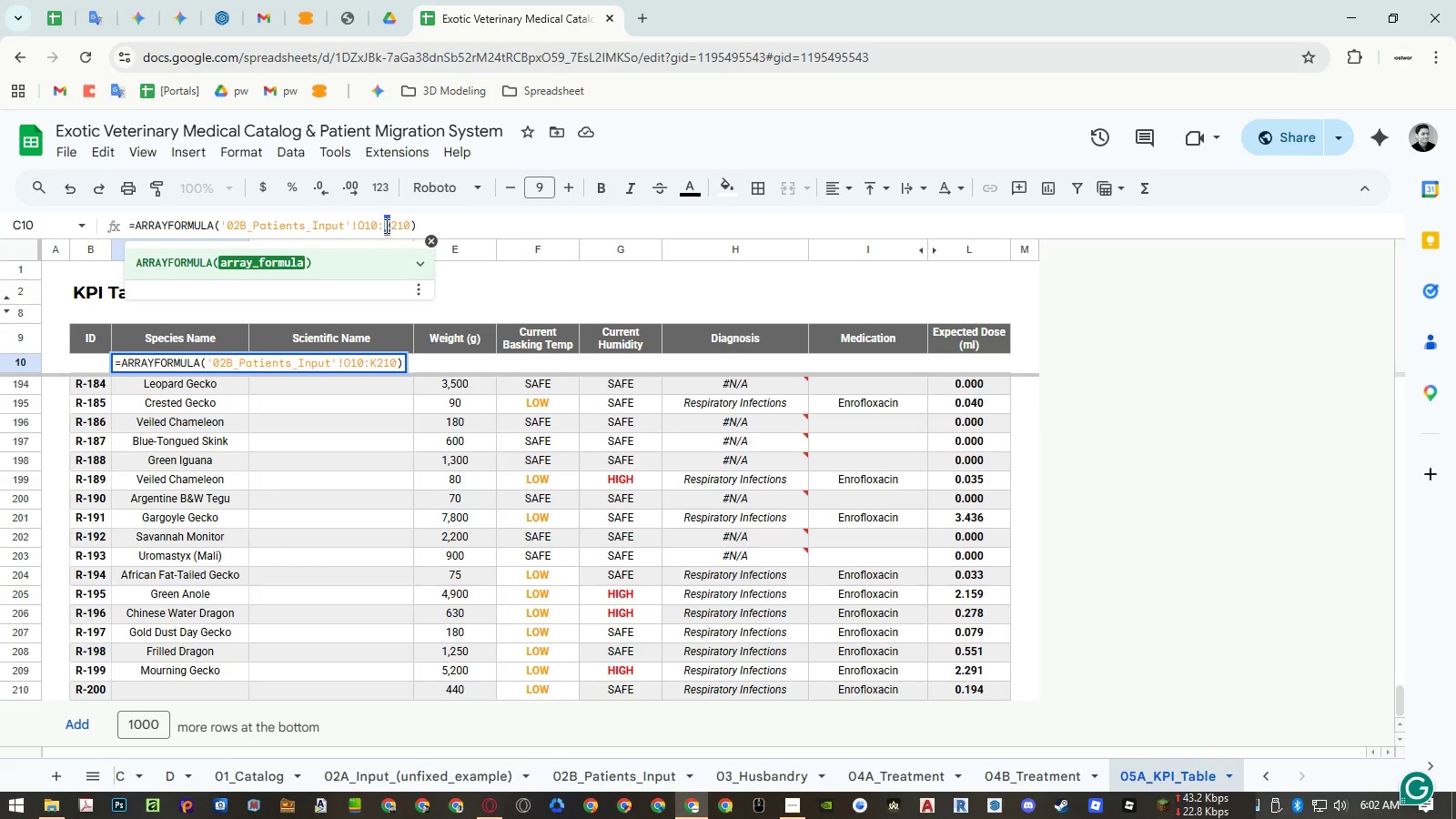 
key(Shift+P)
 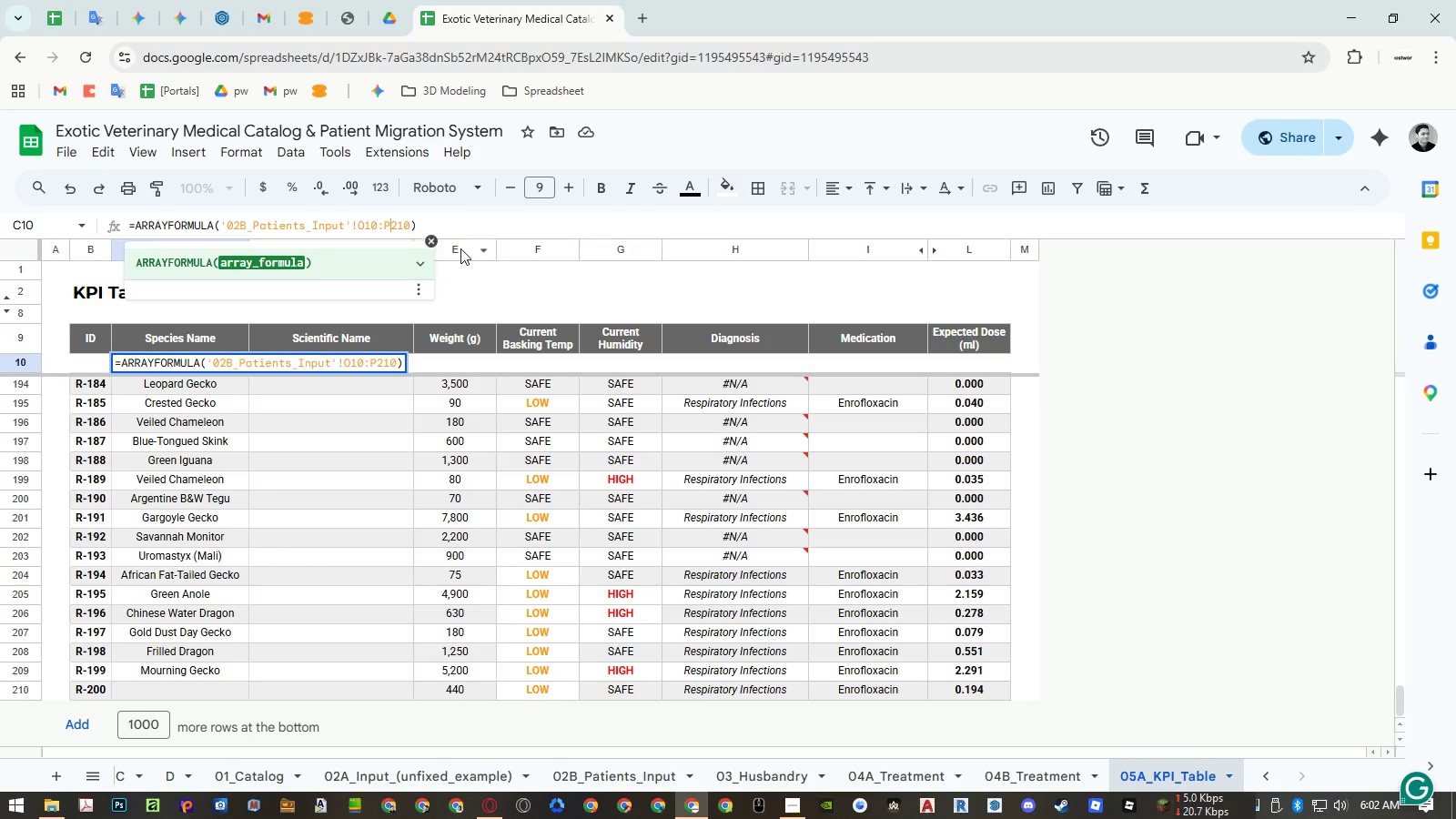 
key(Enter)
 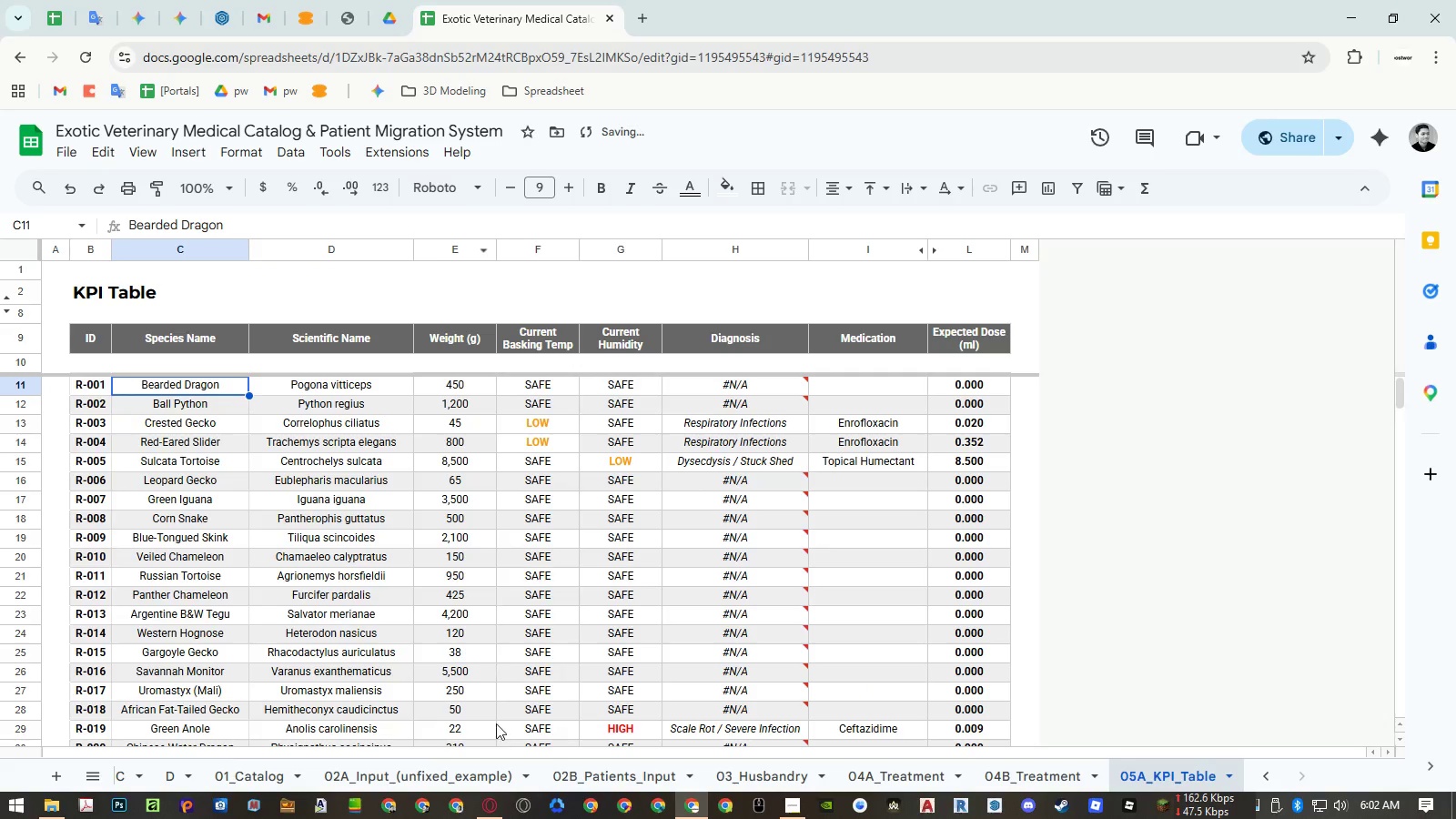 
left_click([492, 806])
 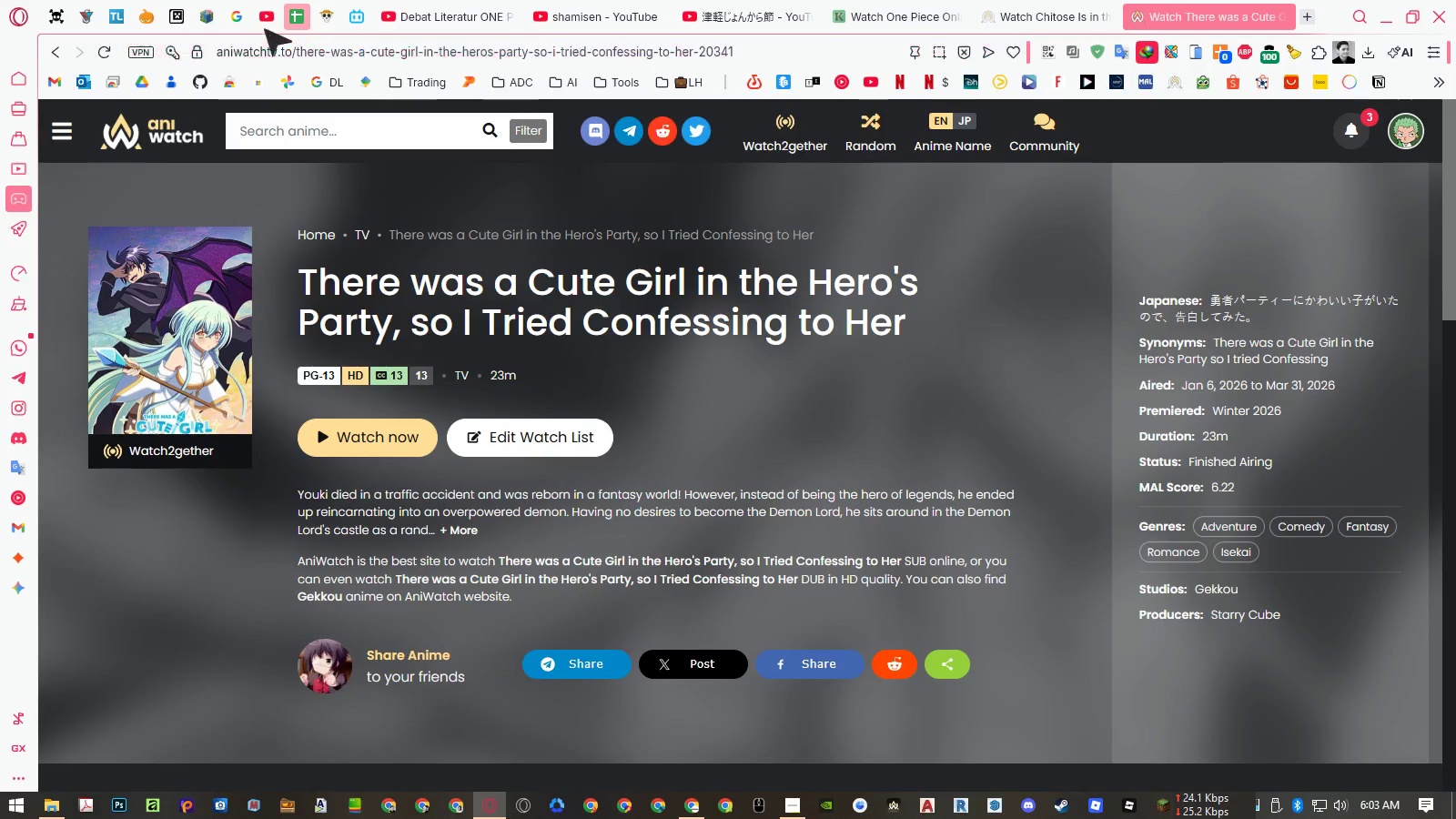 
left_click([252, 23])
 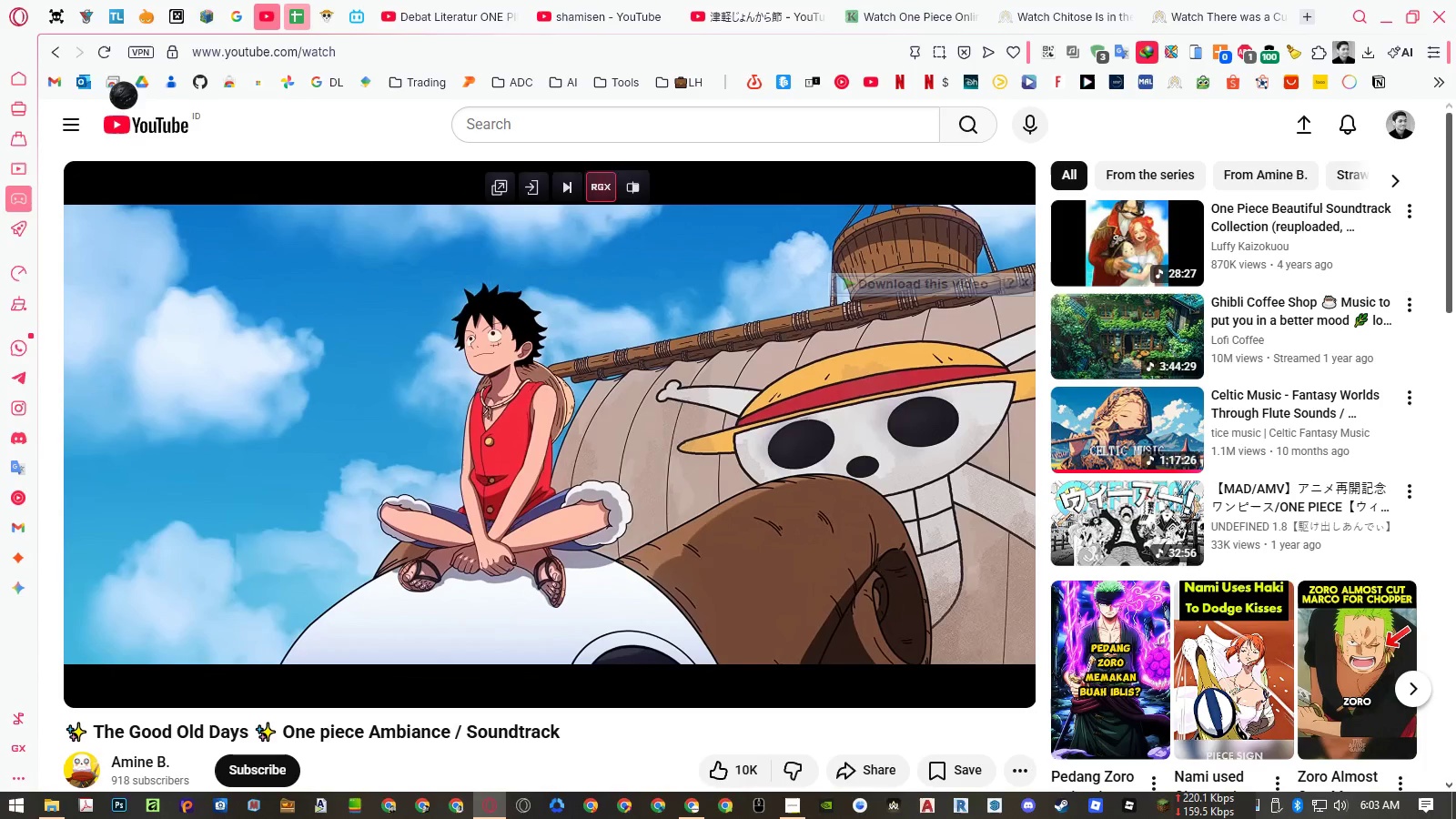 
left_click_drag(start_coordinate=[55, 48], to_coordinate=[143, 373])
 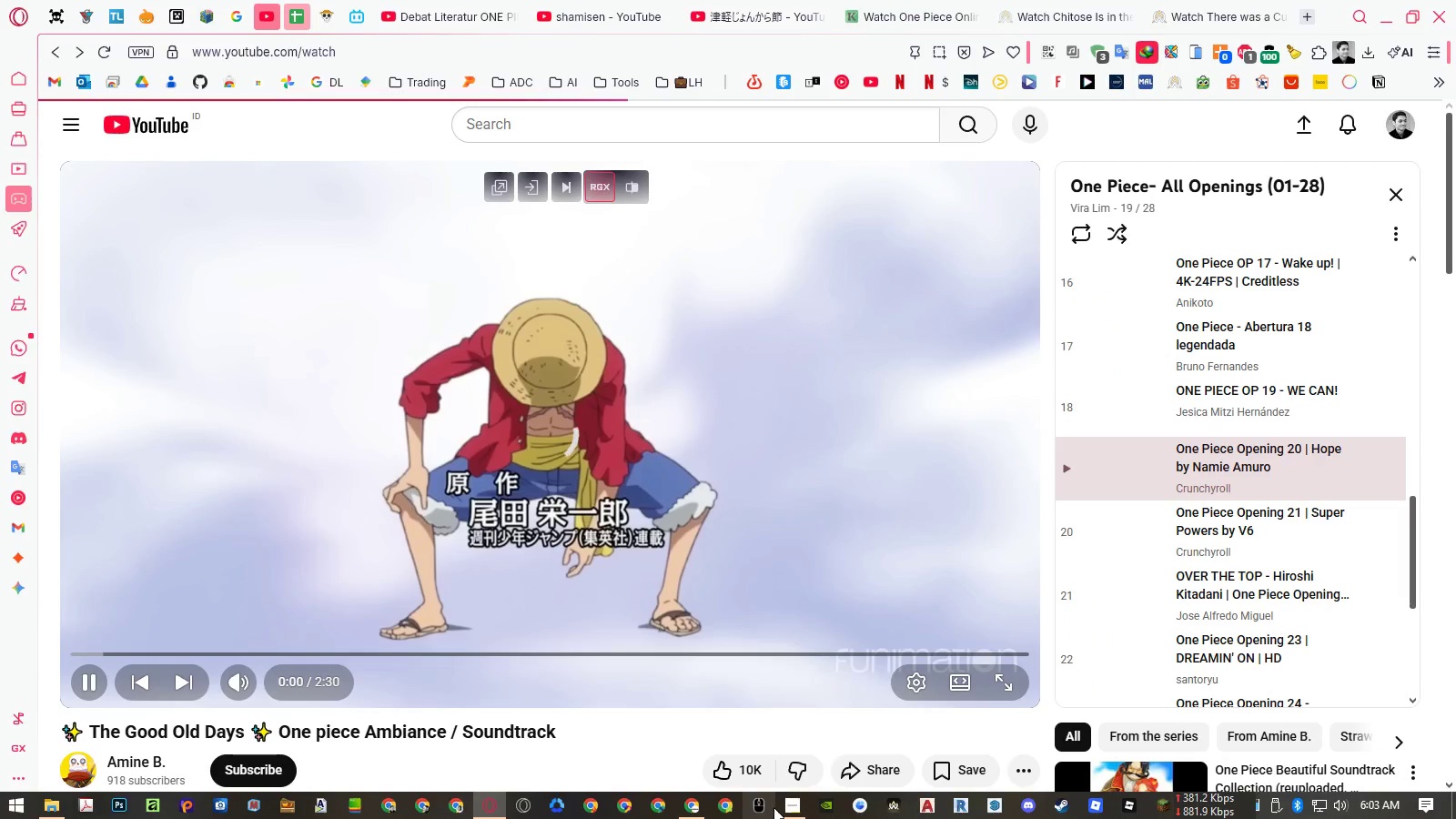 
left_click([678, 804])
 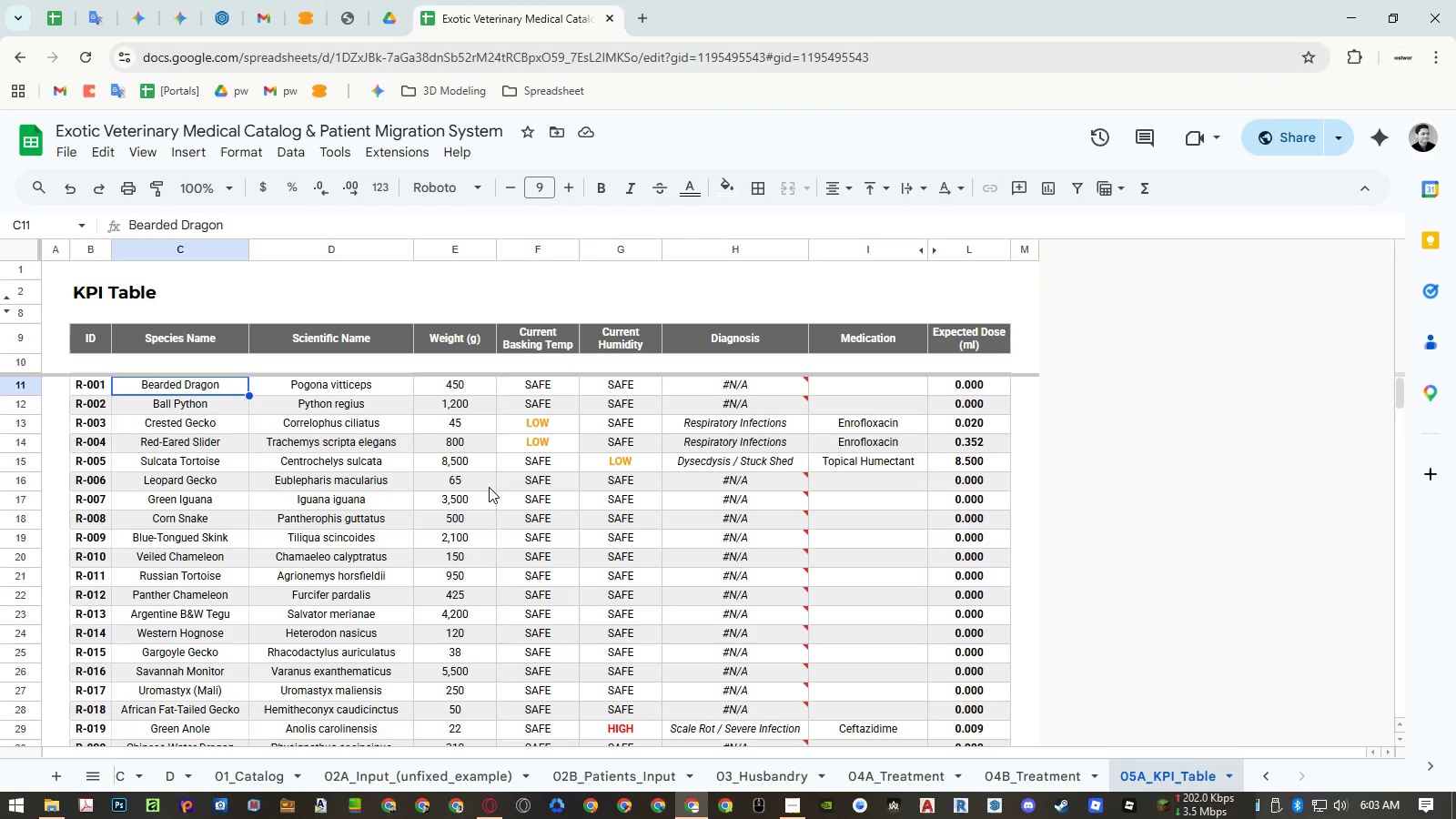 
key(VolumeUp)
 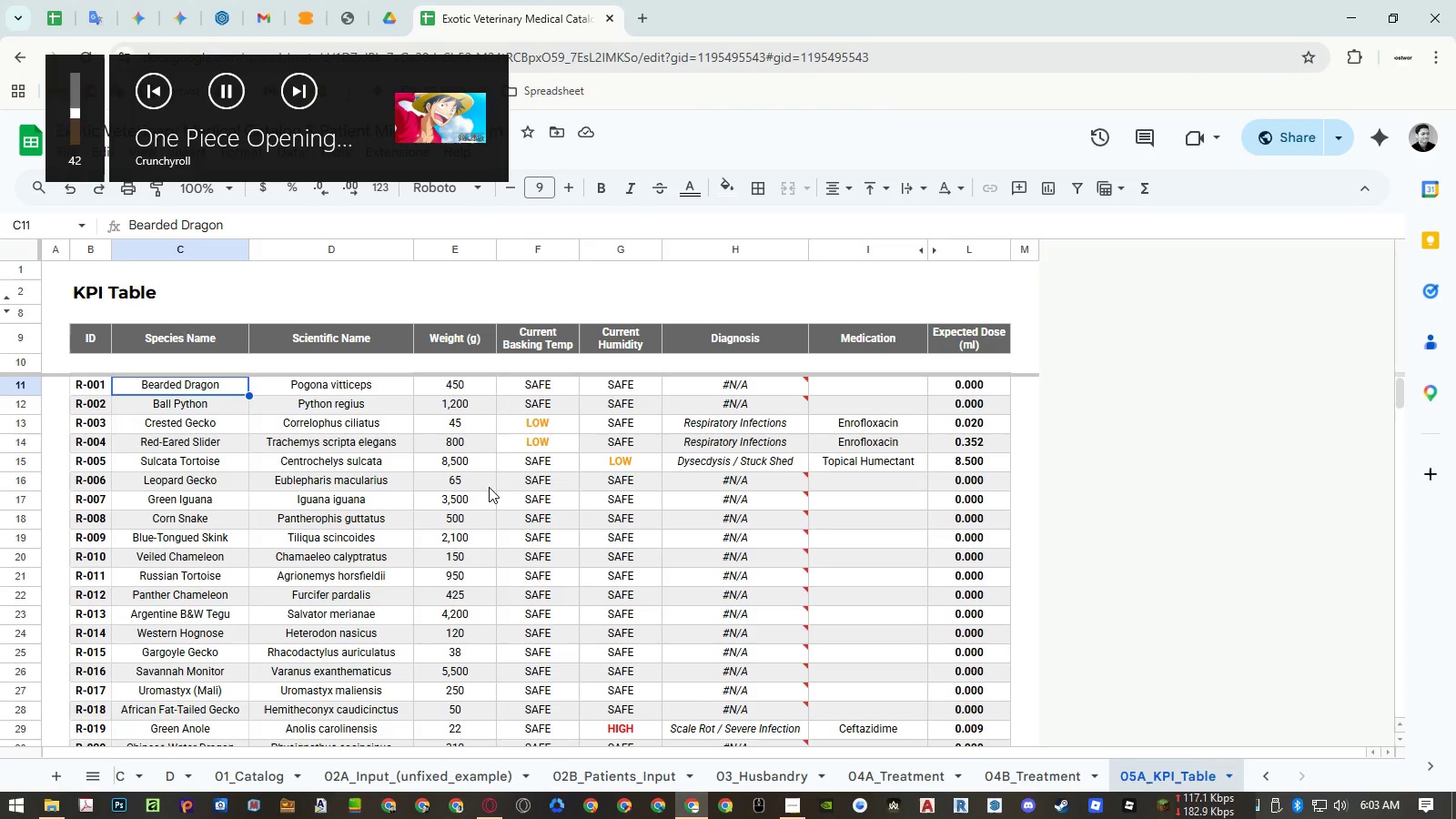 
key(VolumeUp)
 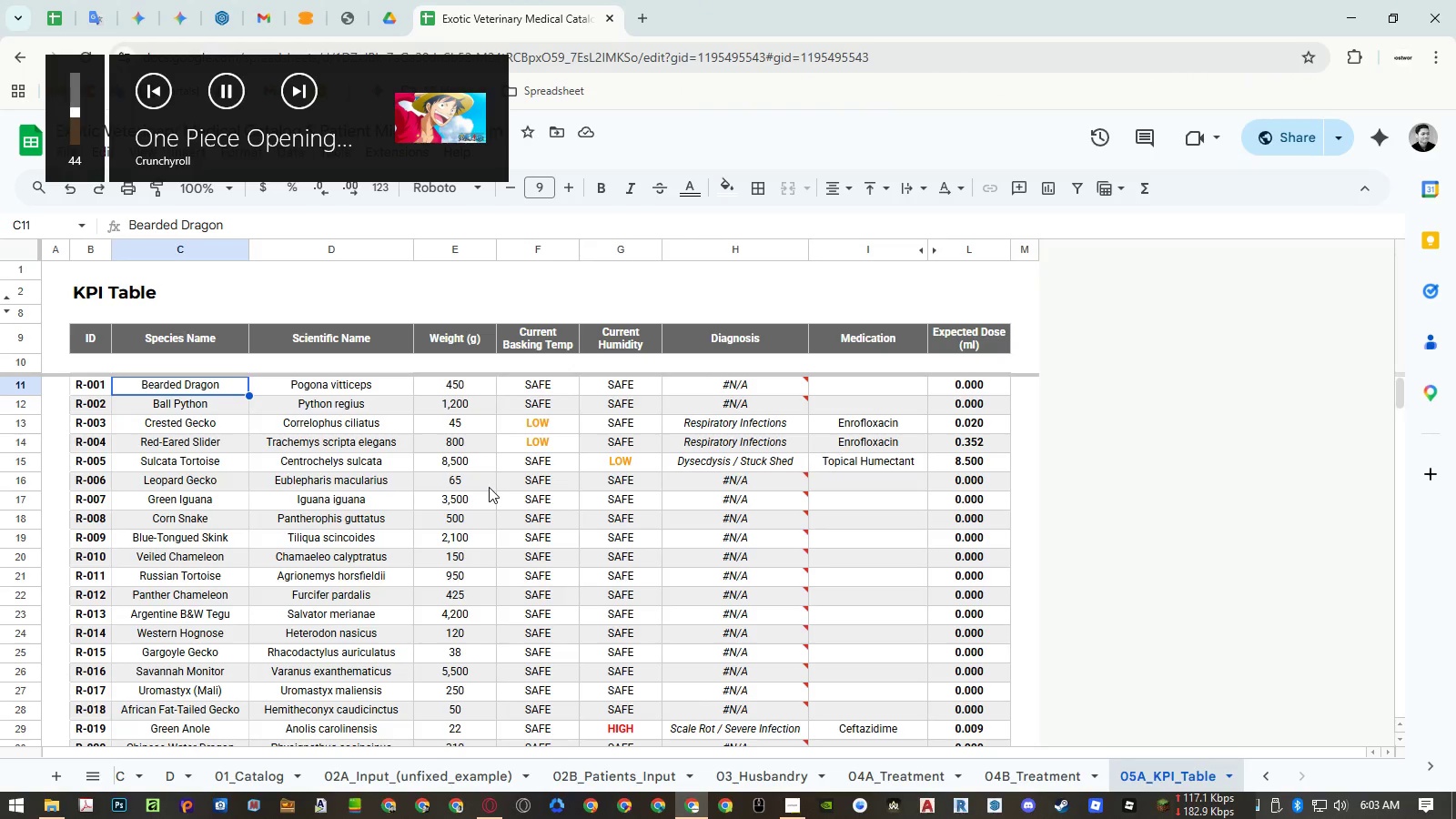 
key(VolumeUp)
 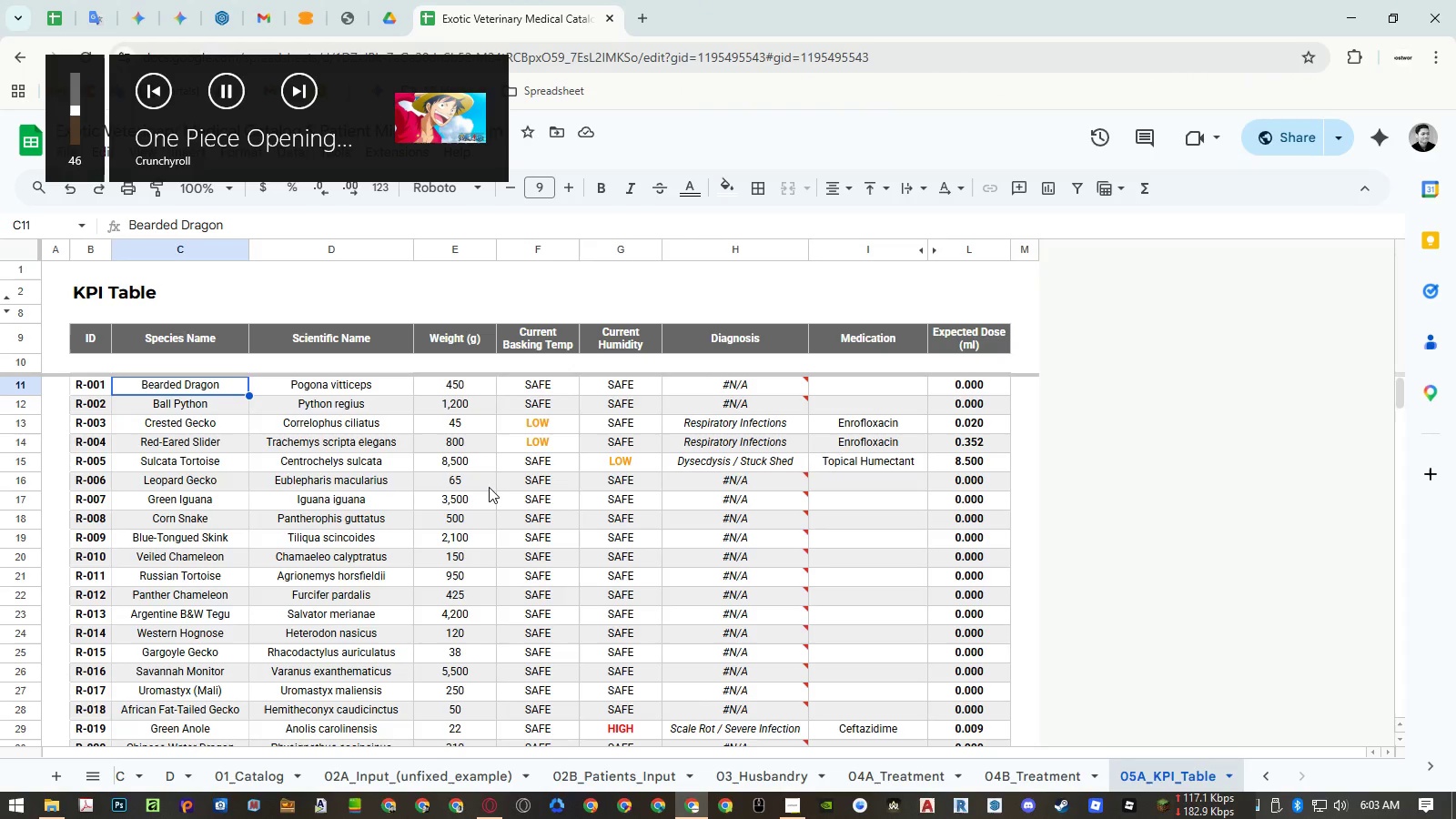 
key(VolumeUp)
 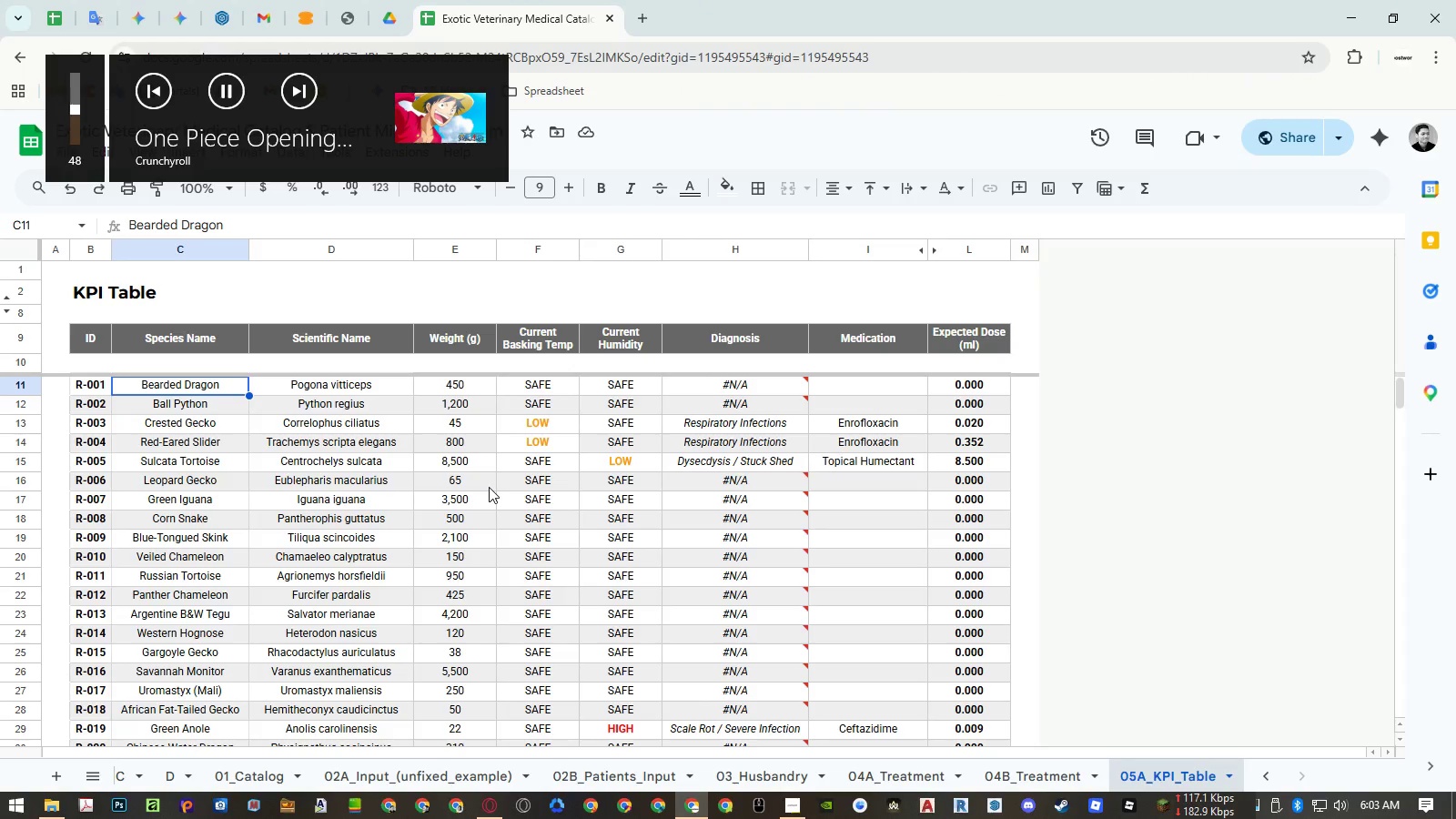 
key(VolumeUp)
 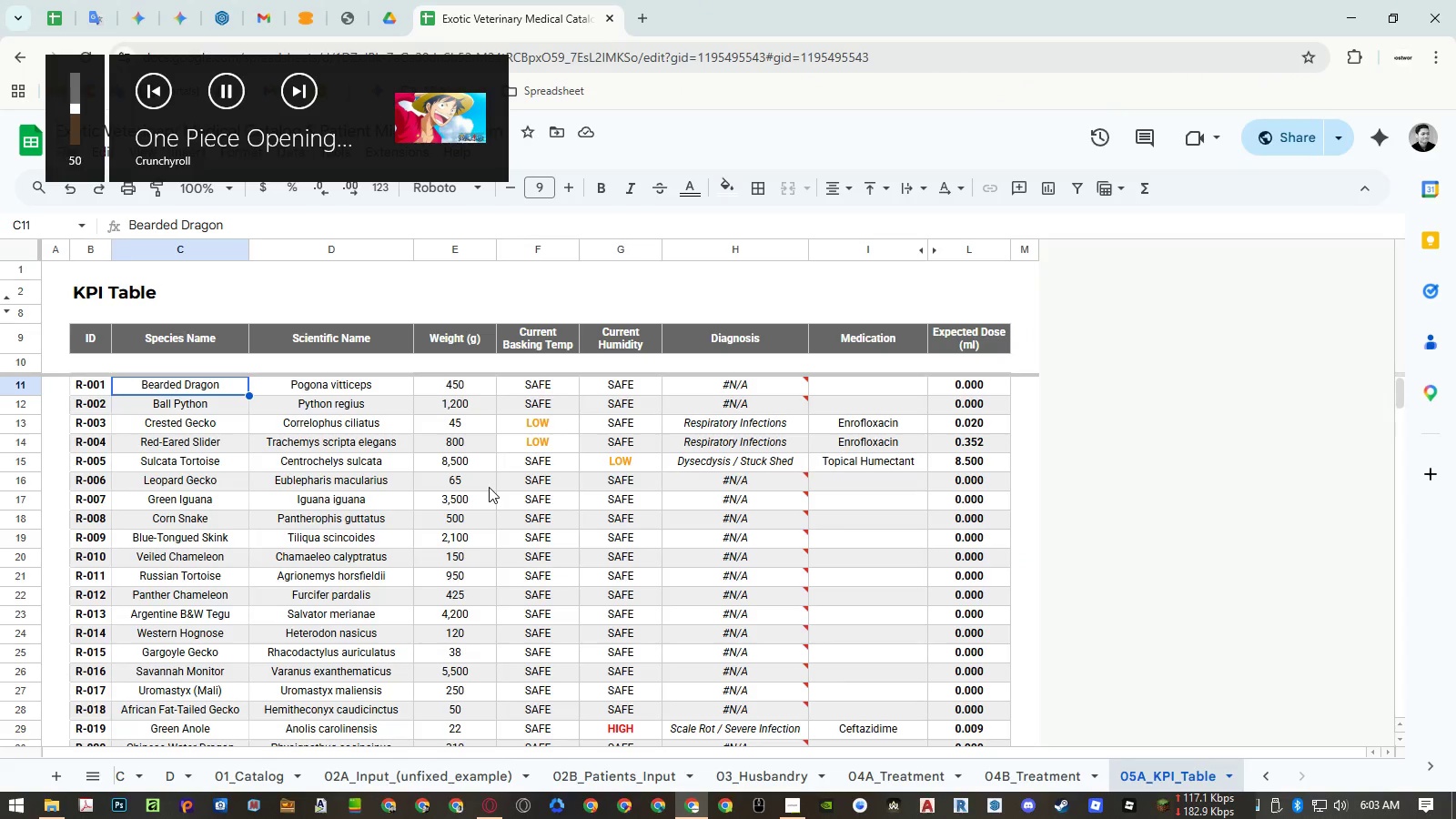 
key(VolumeUp)
 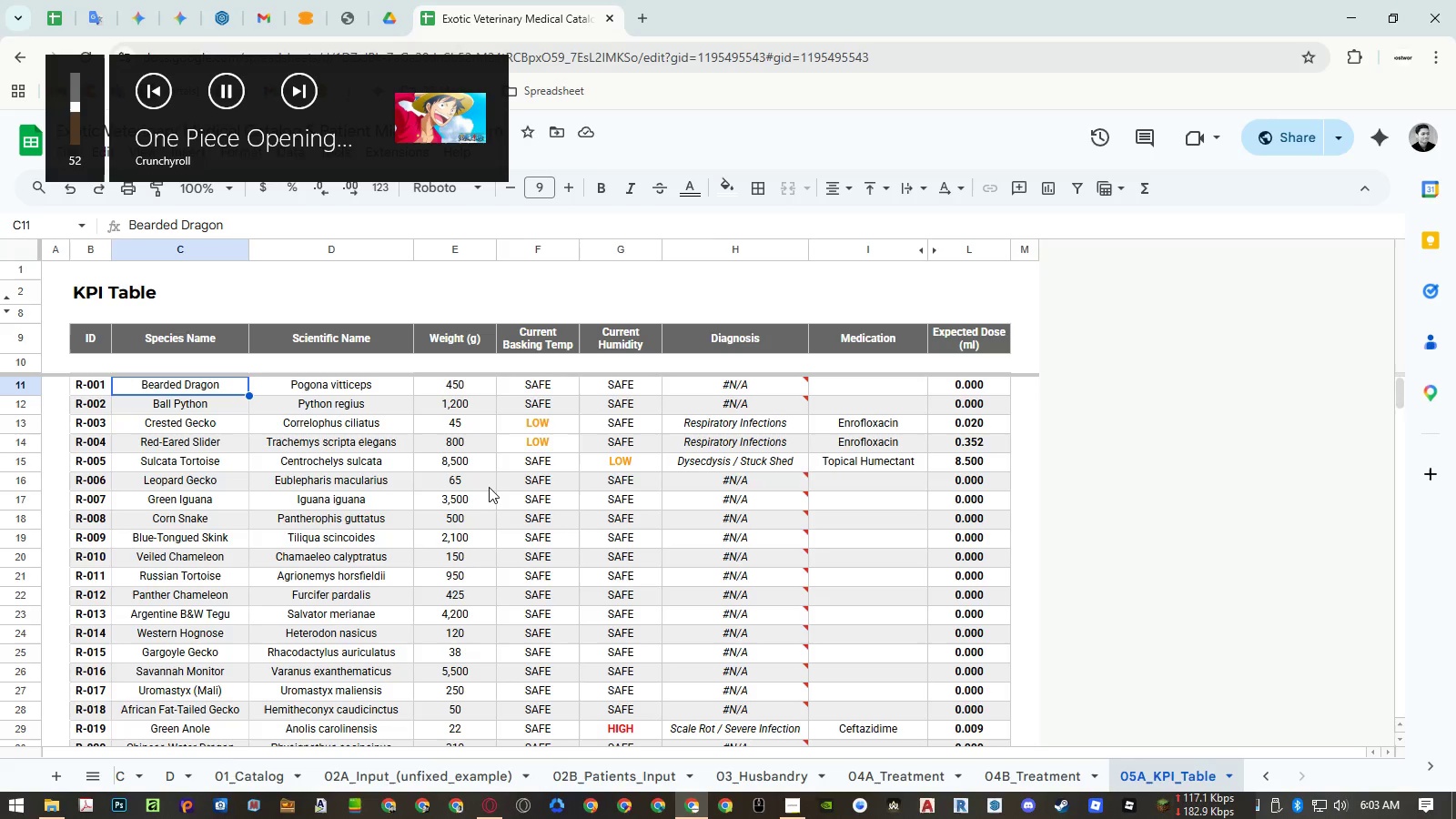 
key(VolumeUp)
 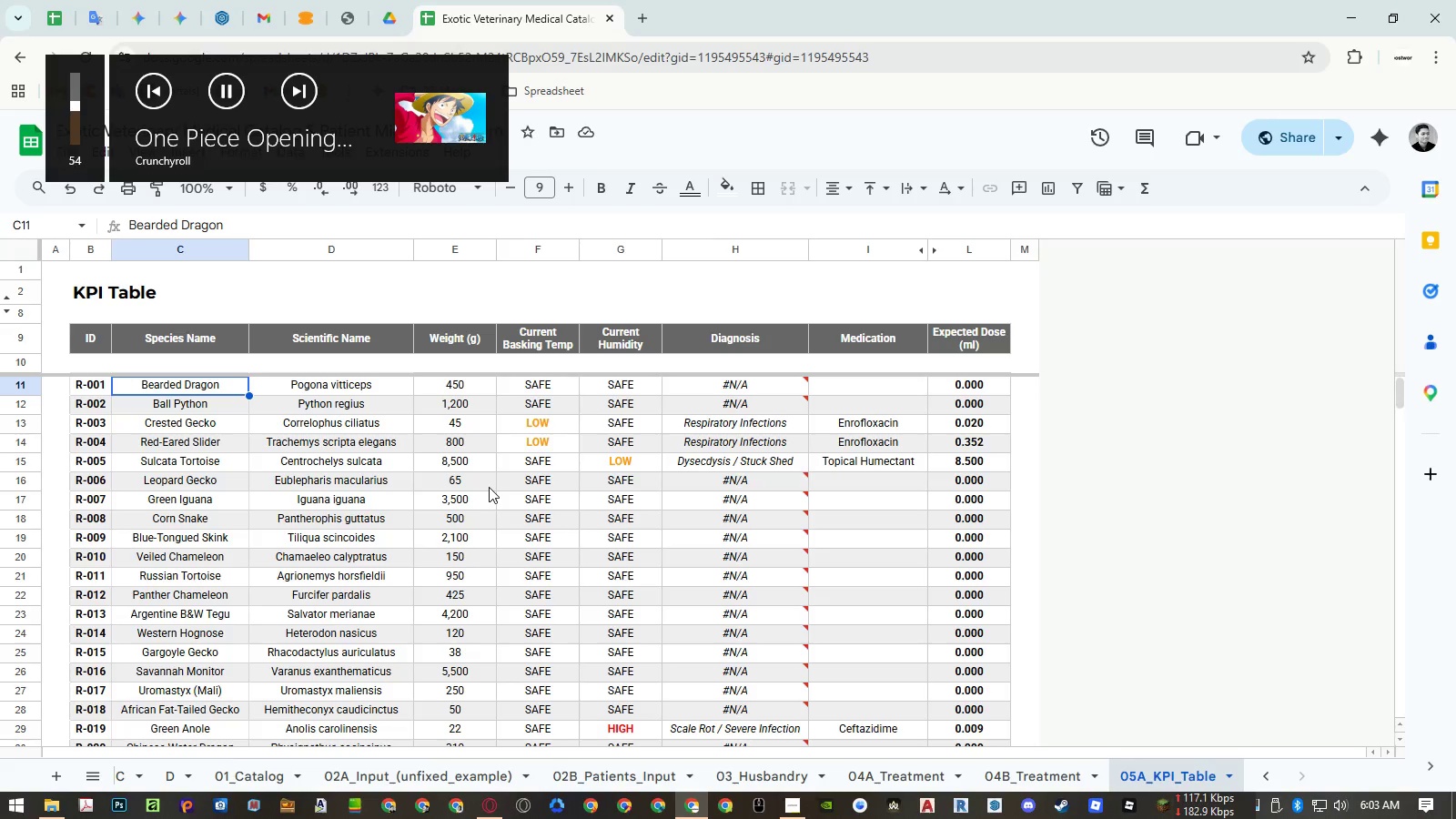 
key(VolumeUp)
 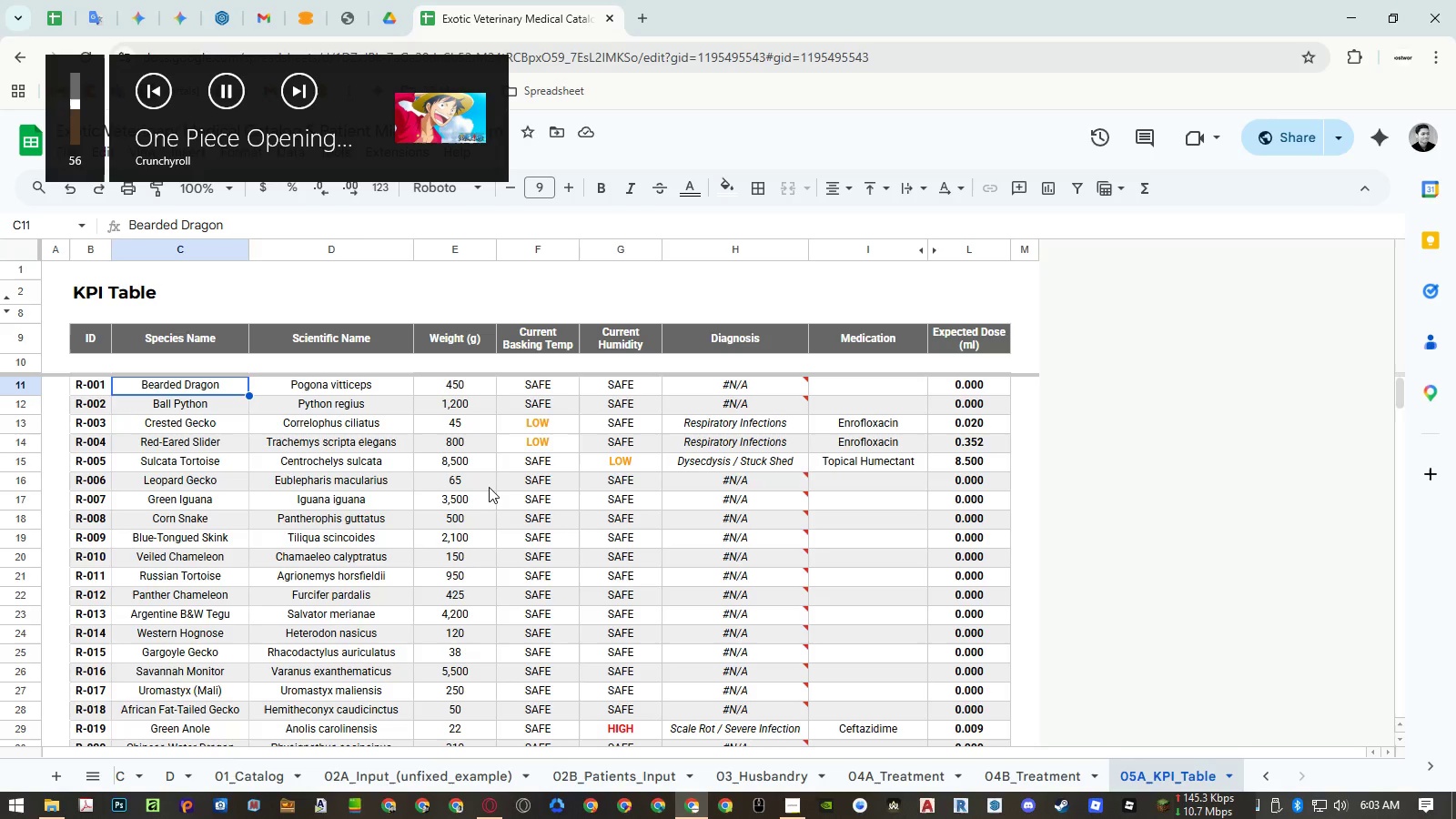 
key(VolumeUp)
 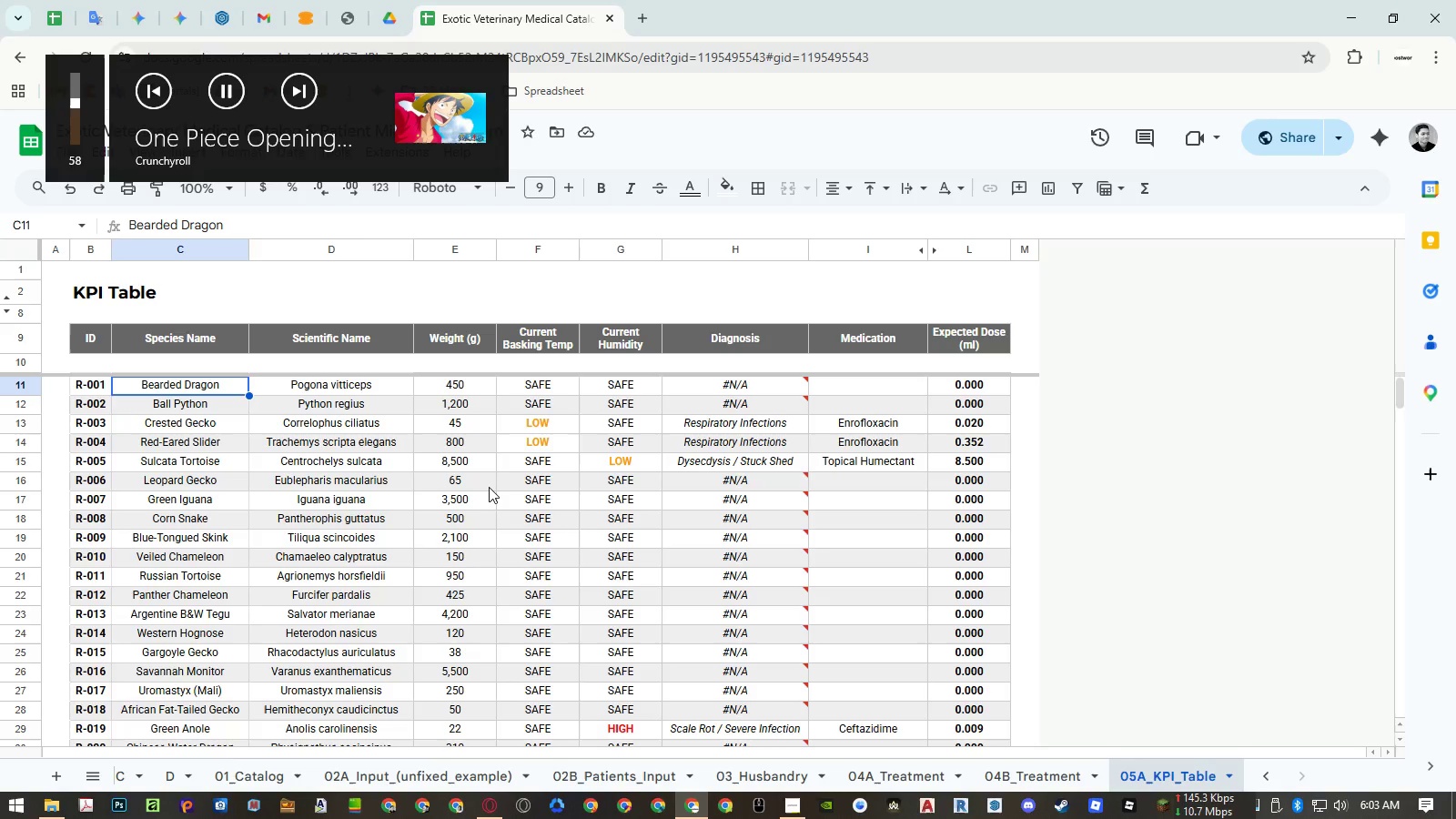 
key(VolumeUp)
 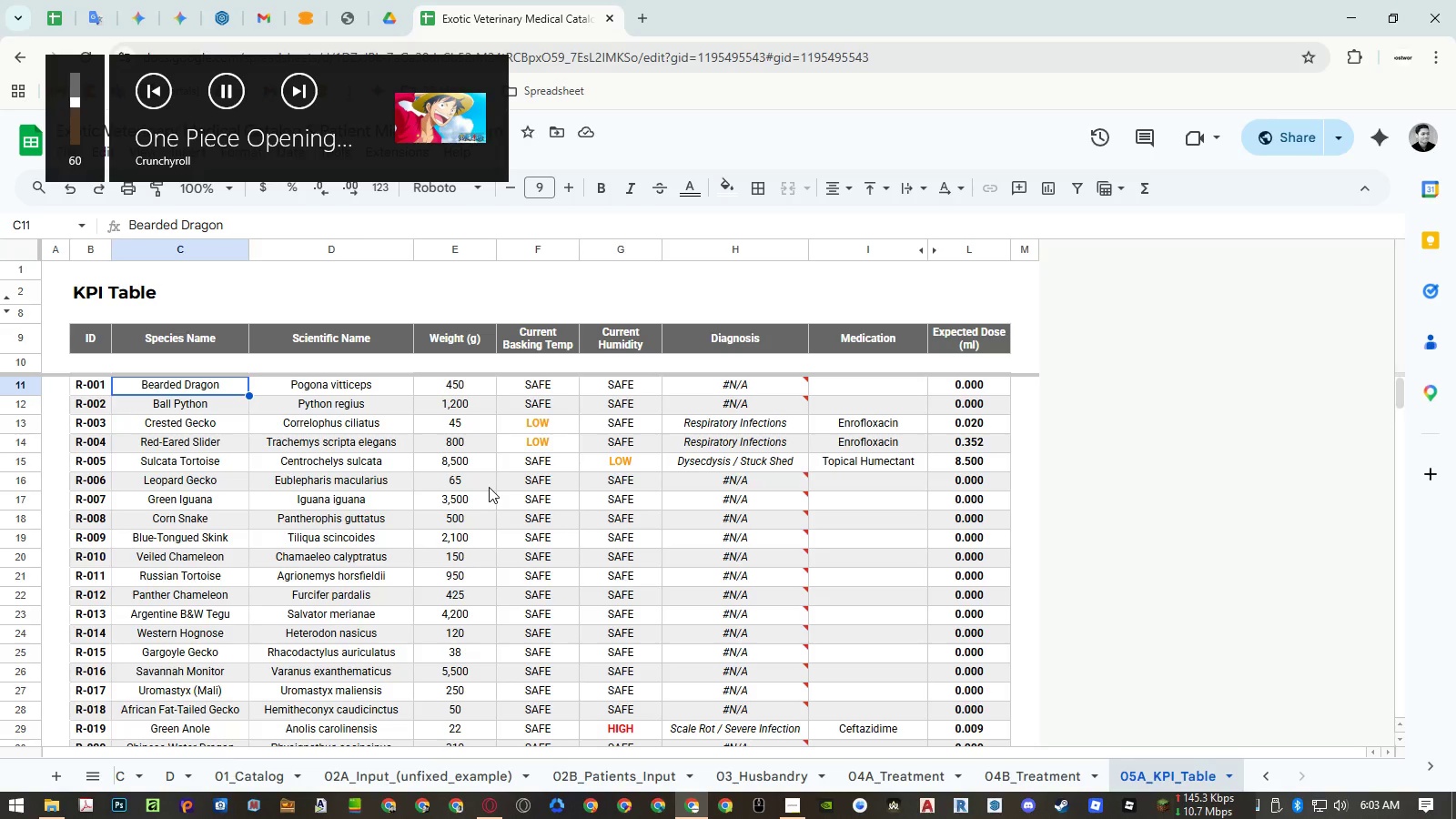 
key(VolumeUp)
 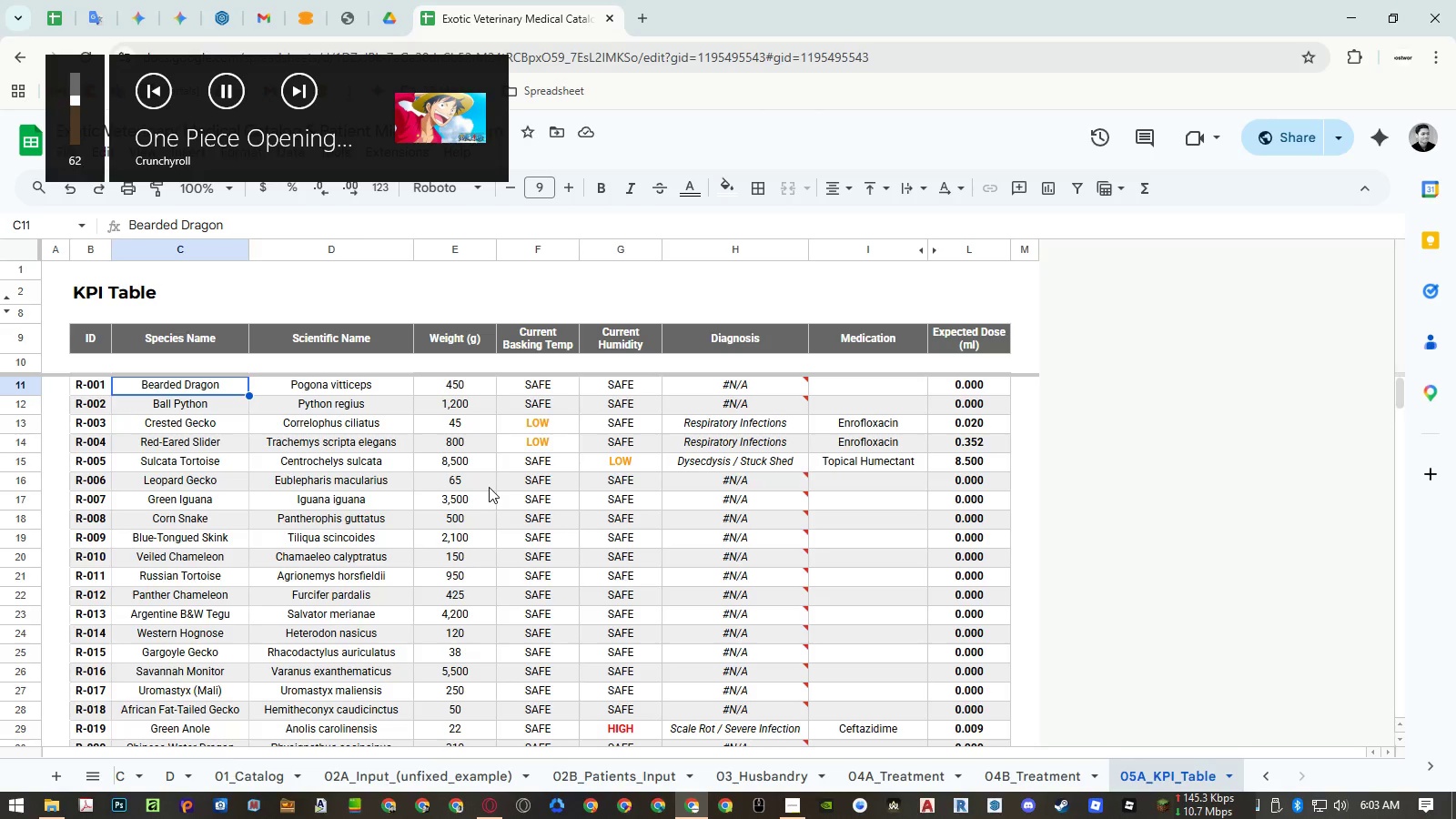 
key(VolumeUp)
 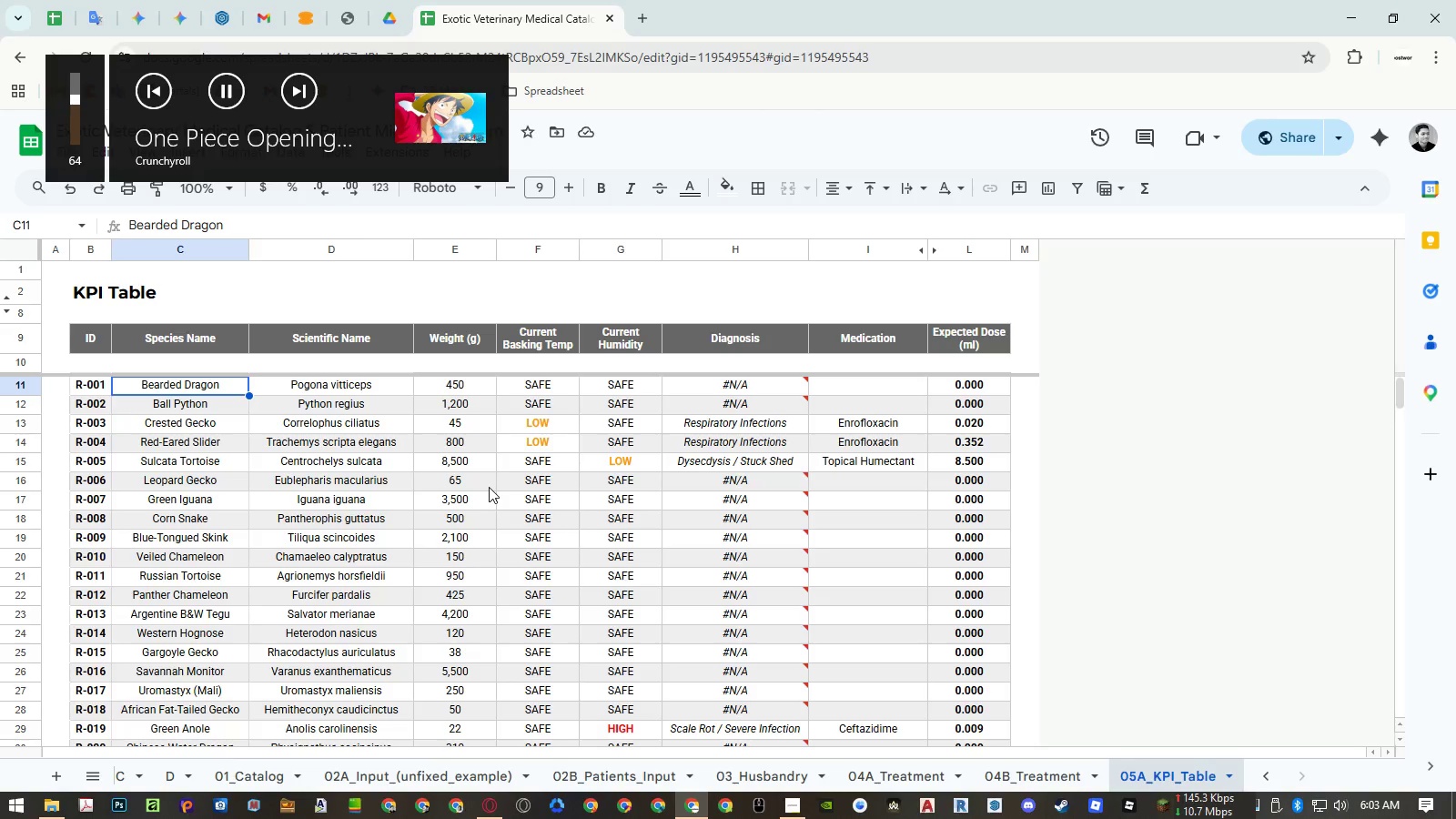 
key(VolumeUp)
 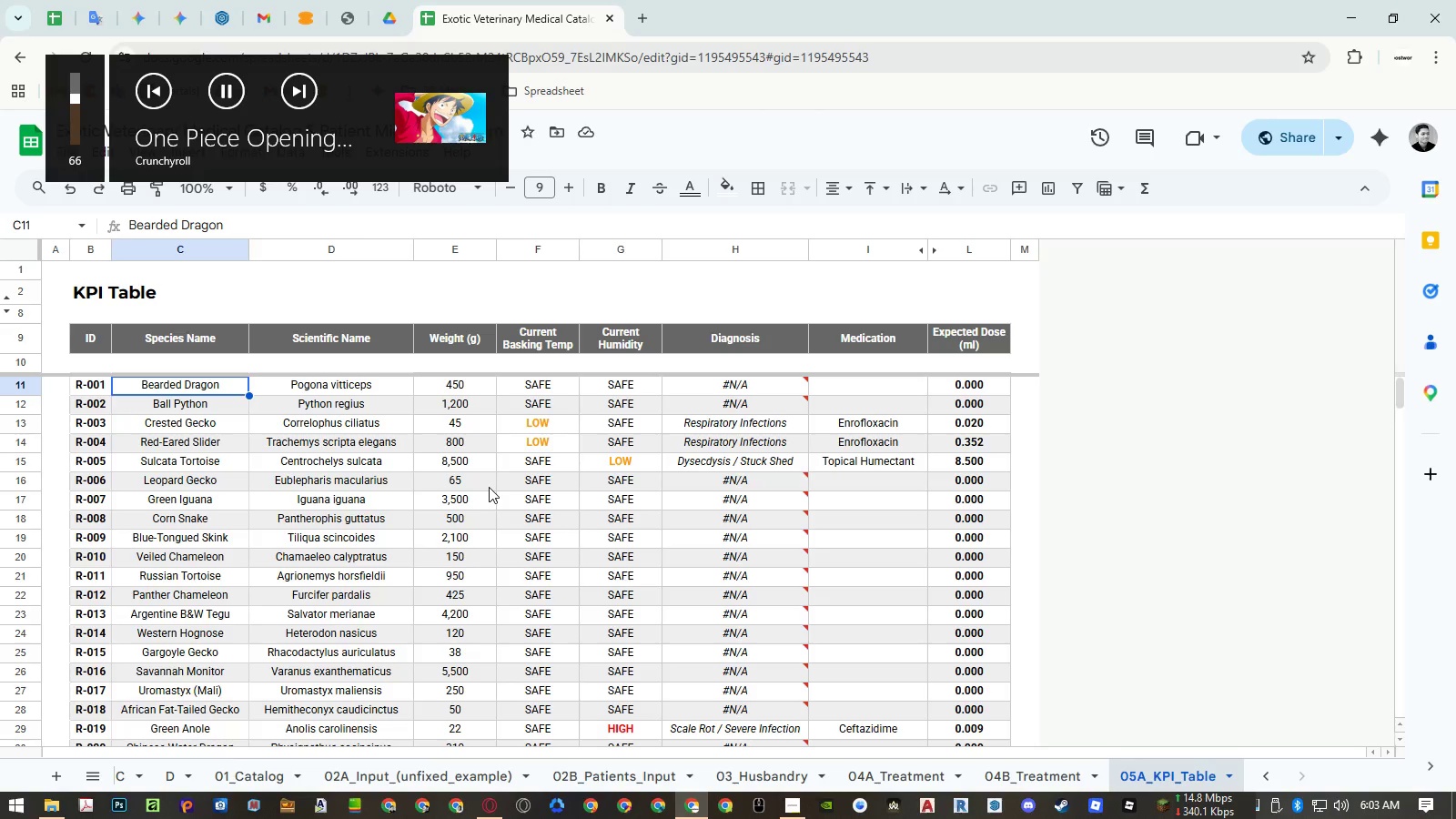 
key(VolumeUp)
 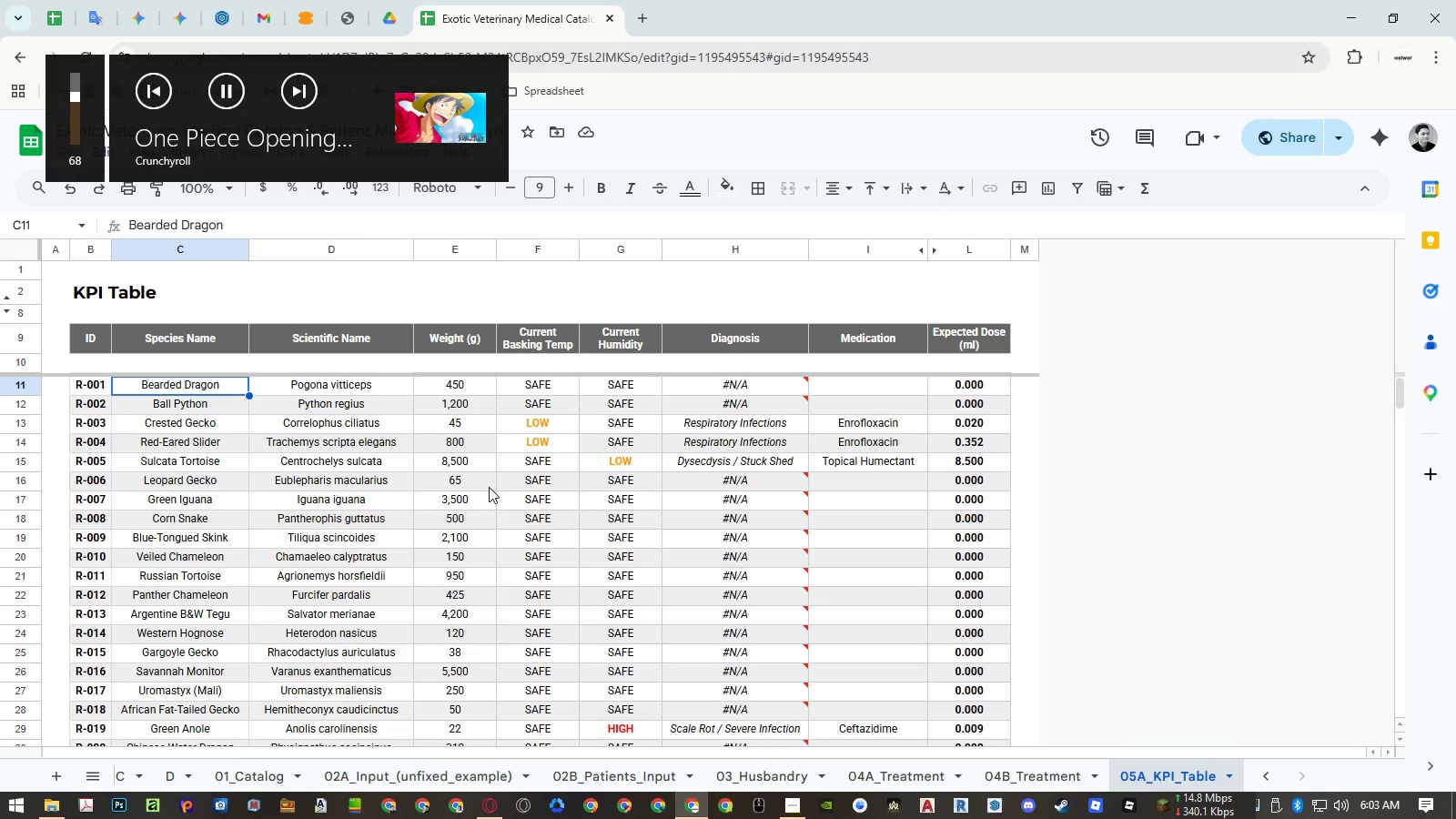 
key(VolumeDown)
 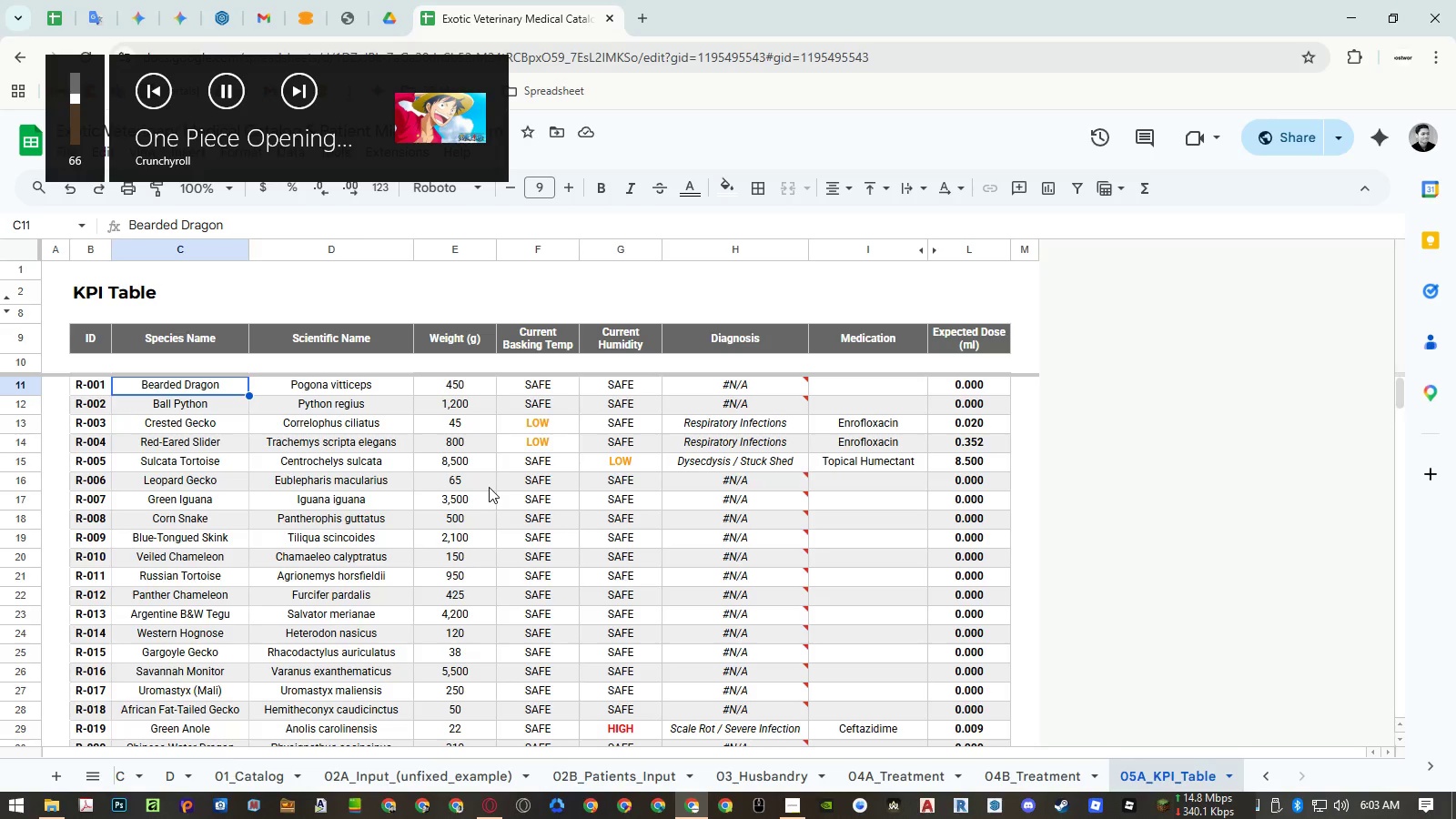 
key(VolumeDown)
 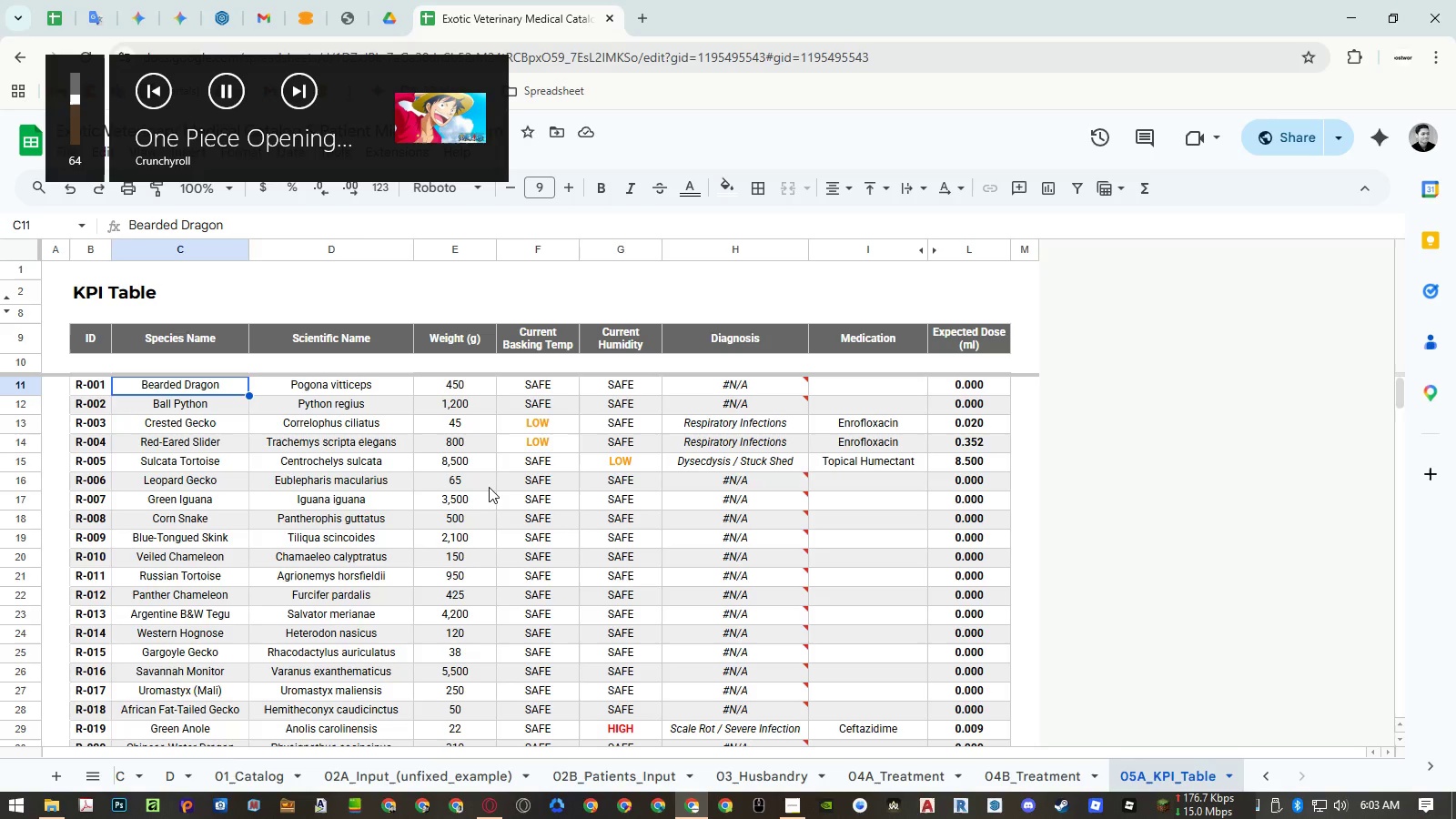 
key(VolumeDown)
 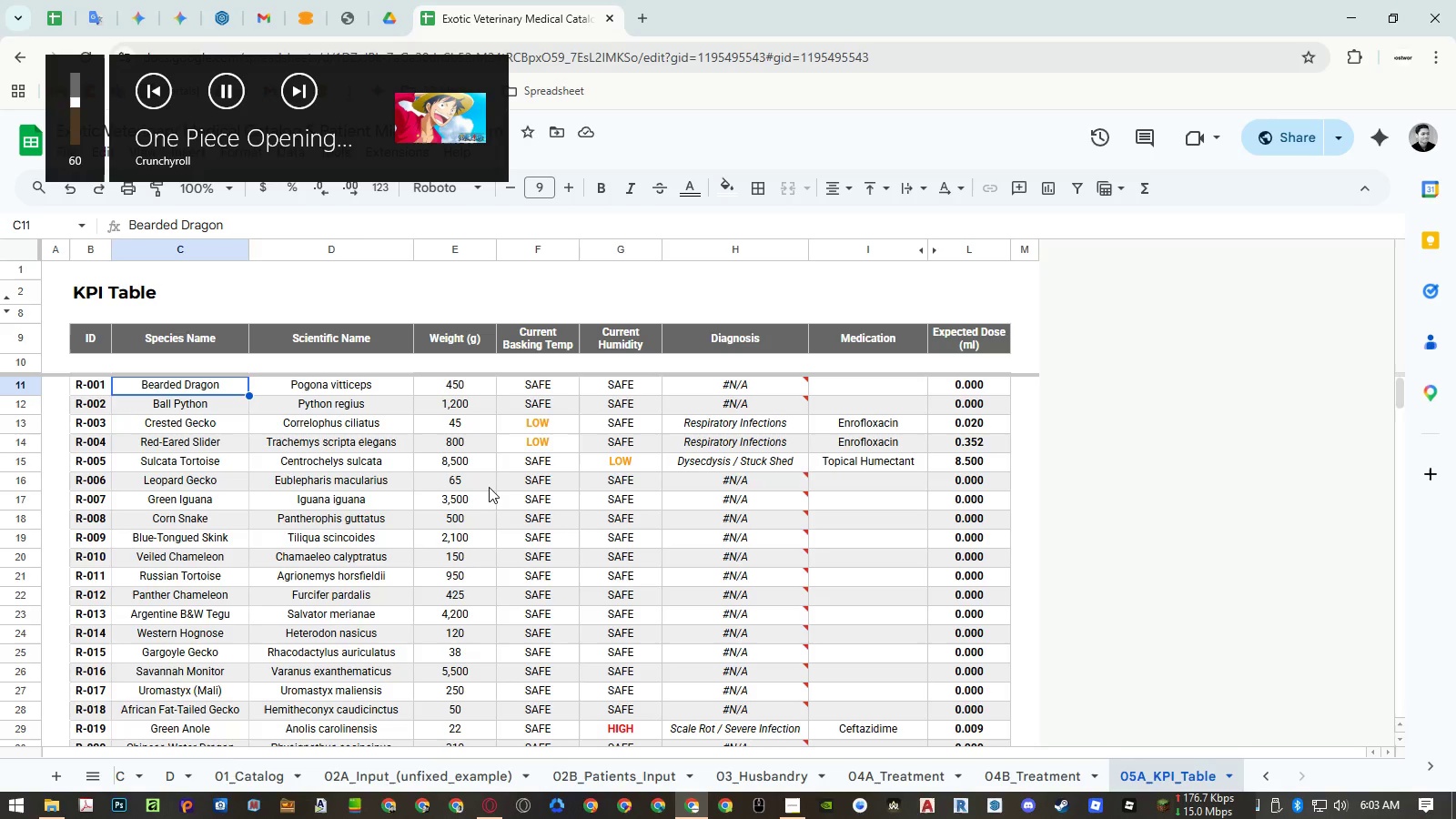 
key(VolumeDown)
 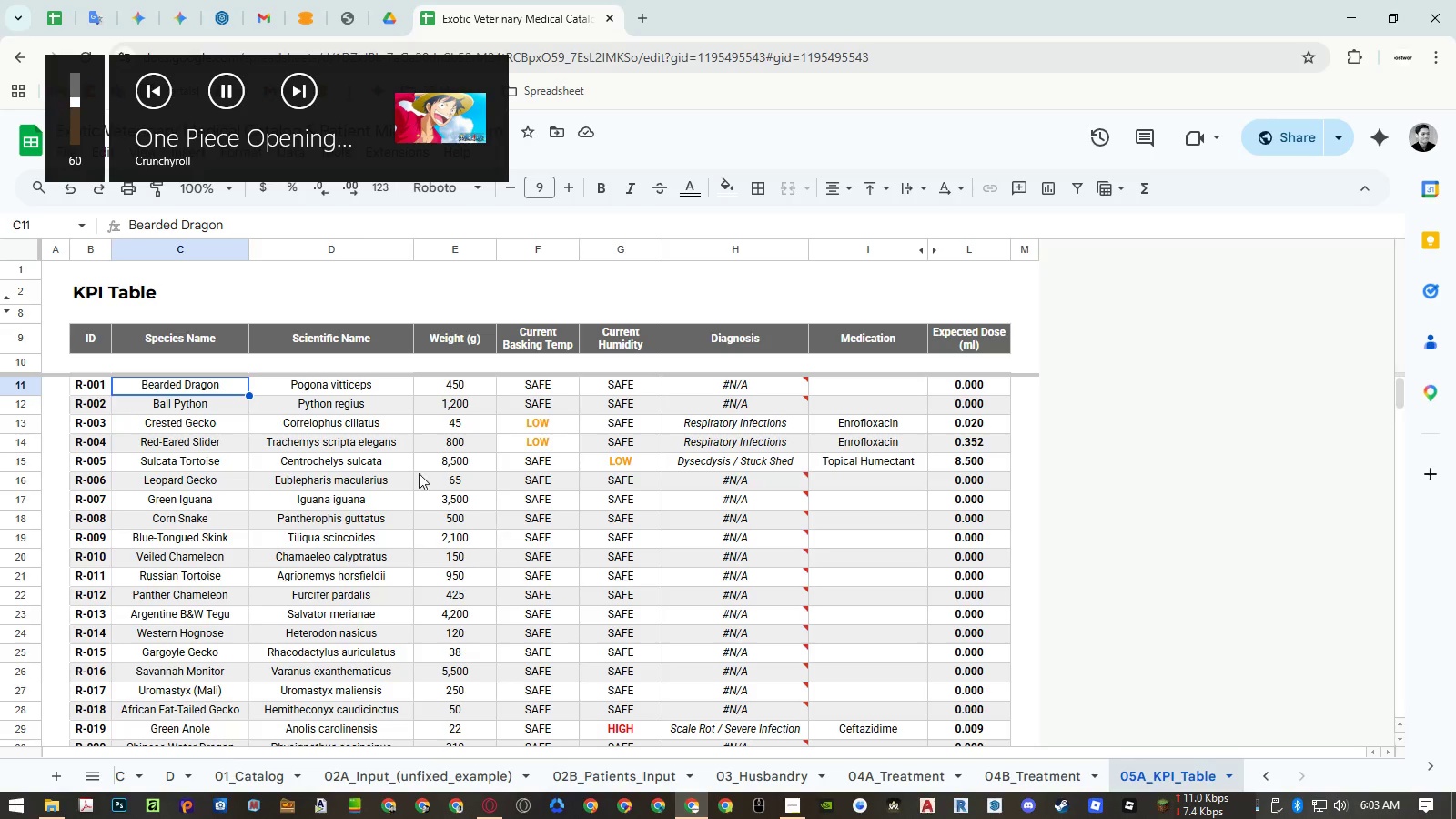 
left_click([365, 430])
 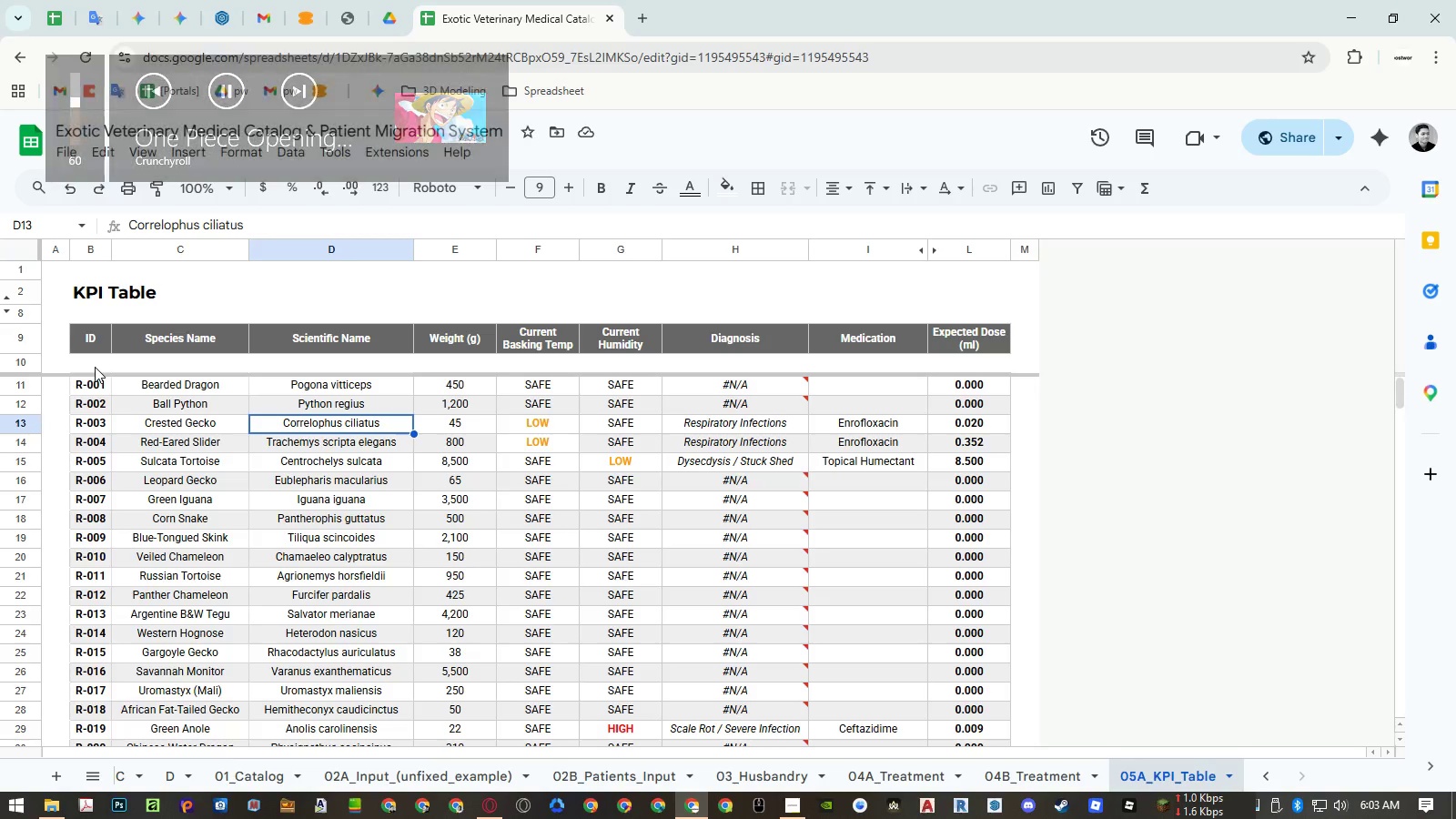 
double_click([95, 367])
 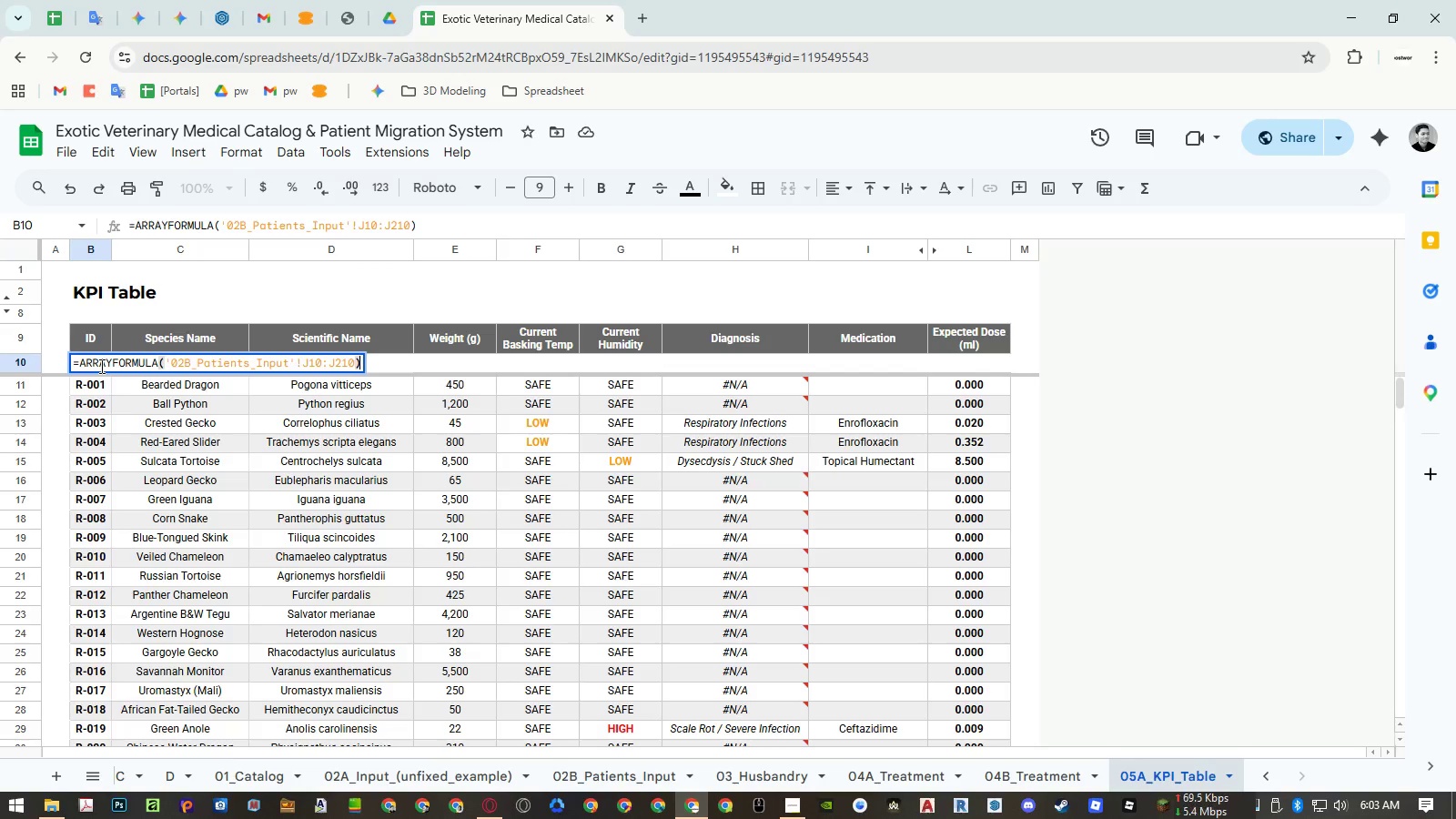 
key(Escape)
 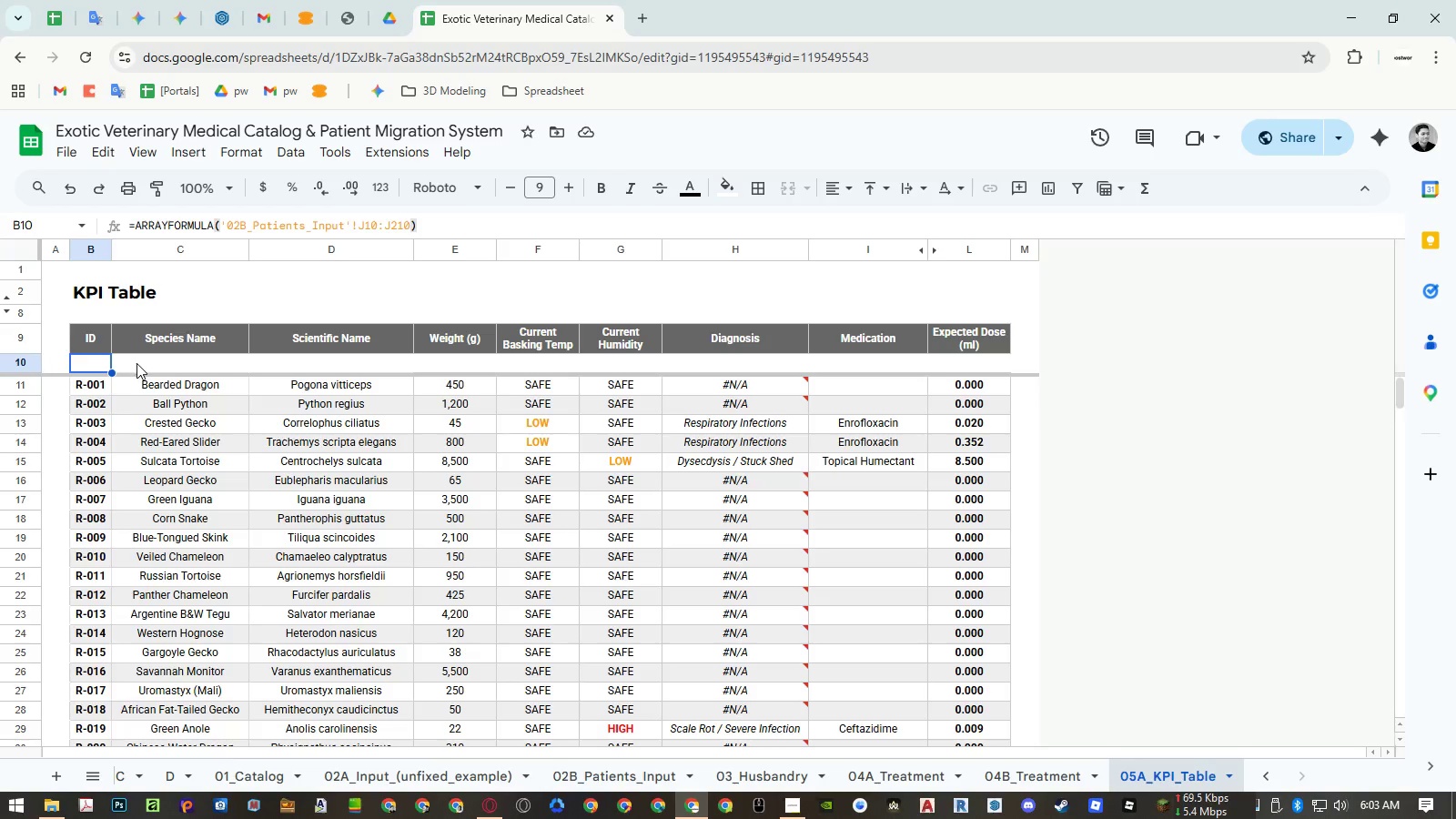 
double_click([136, 363])
 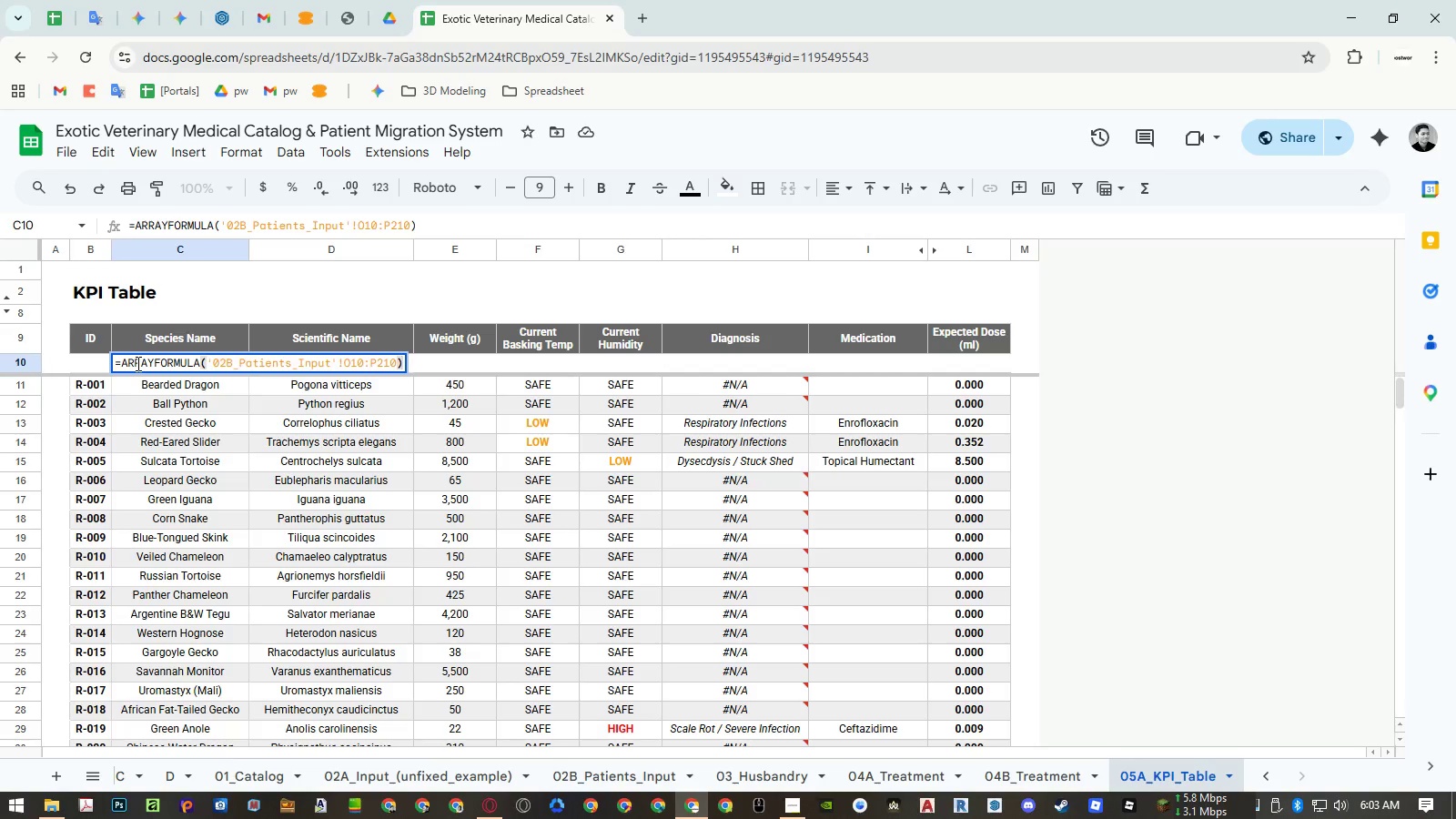 
key(Escape)
 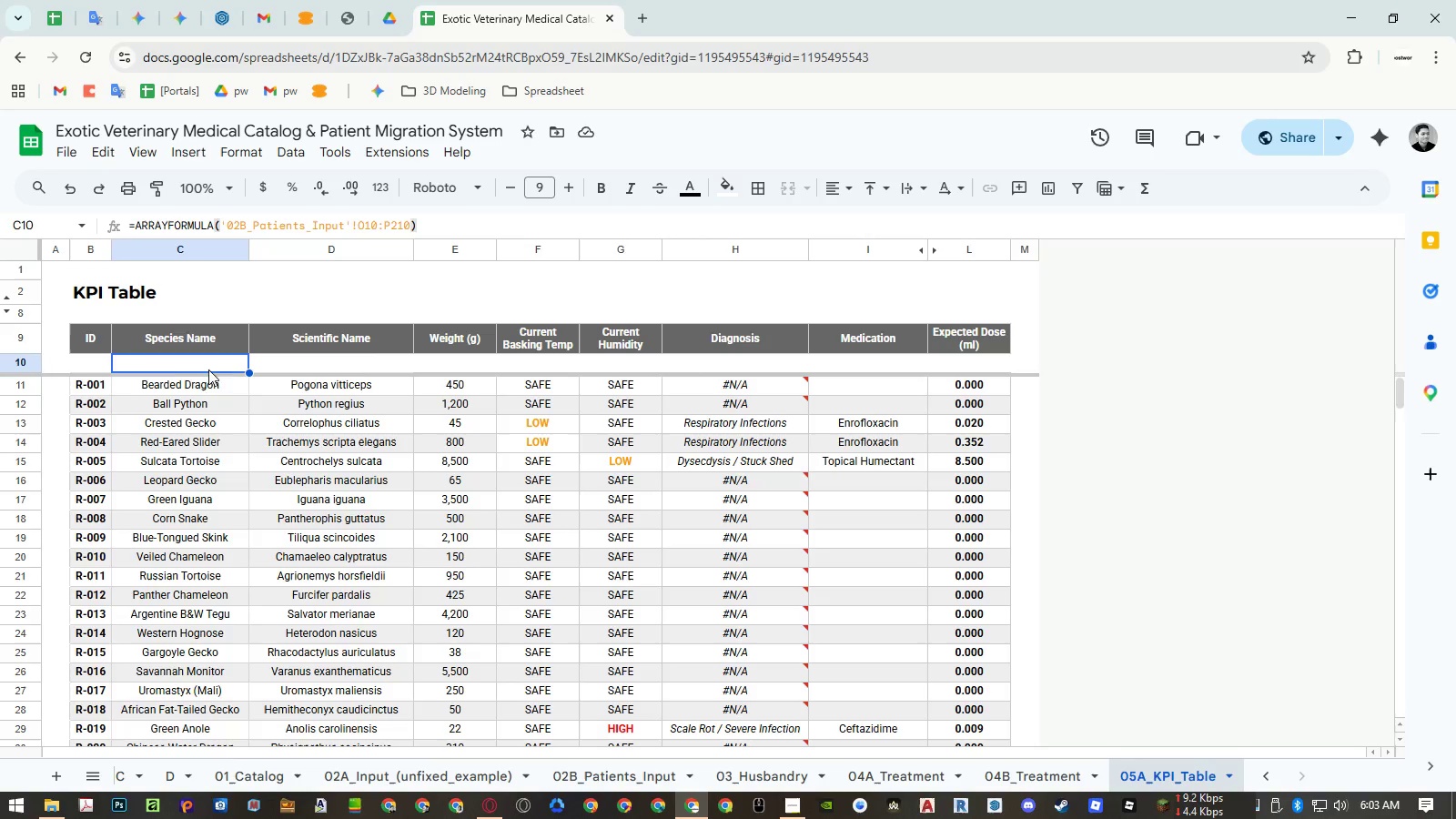 
wait(5.2)
 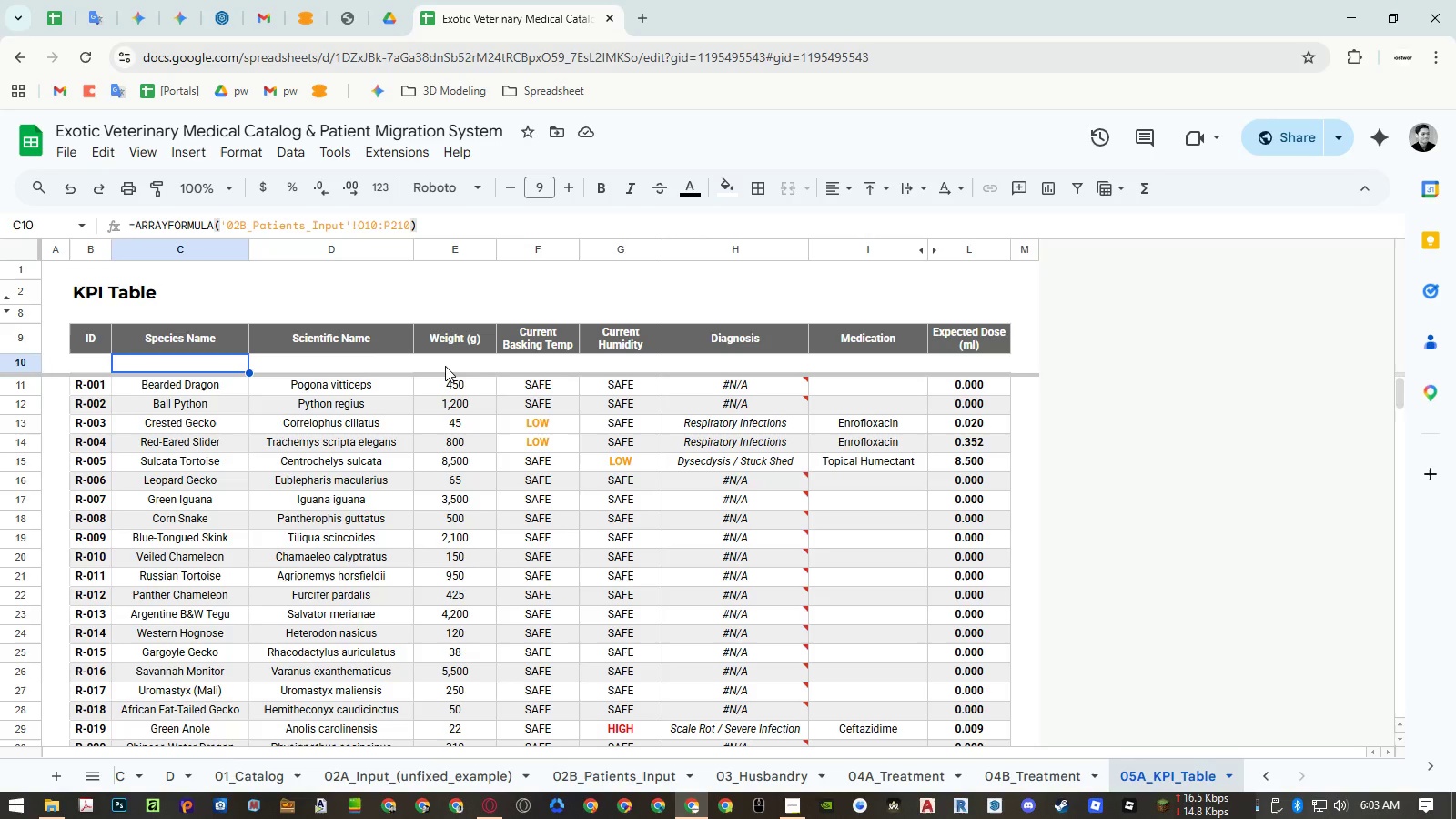 
double_click([439, 369])
 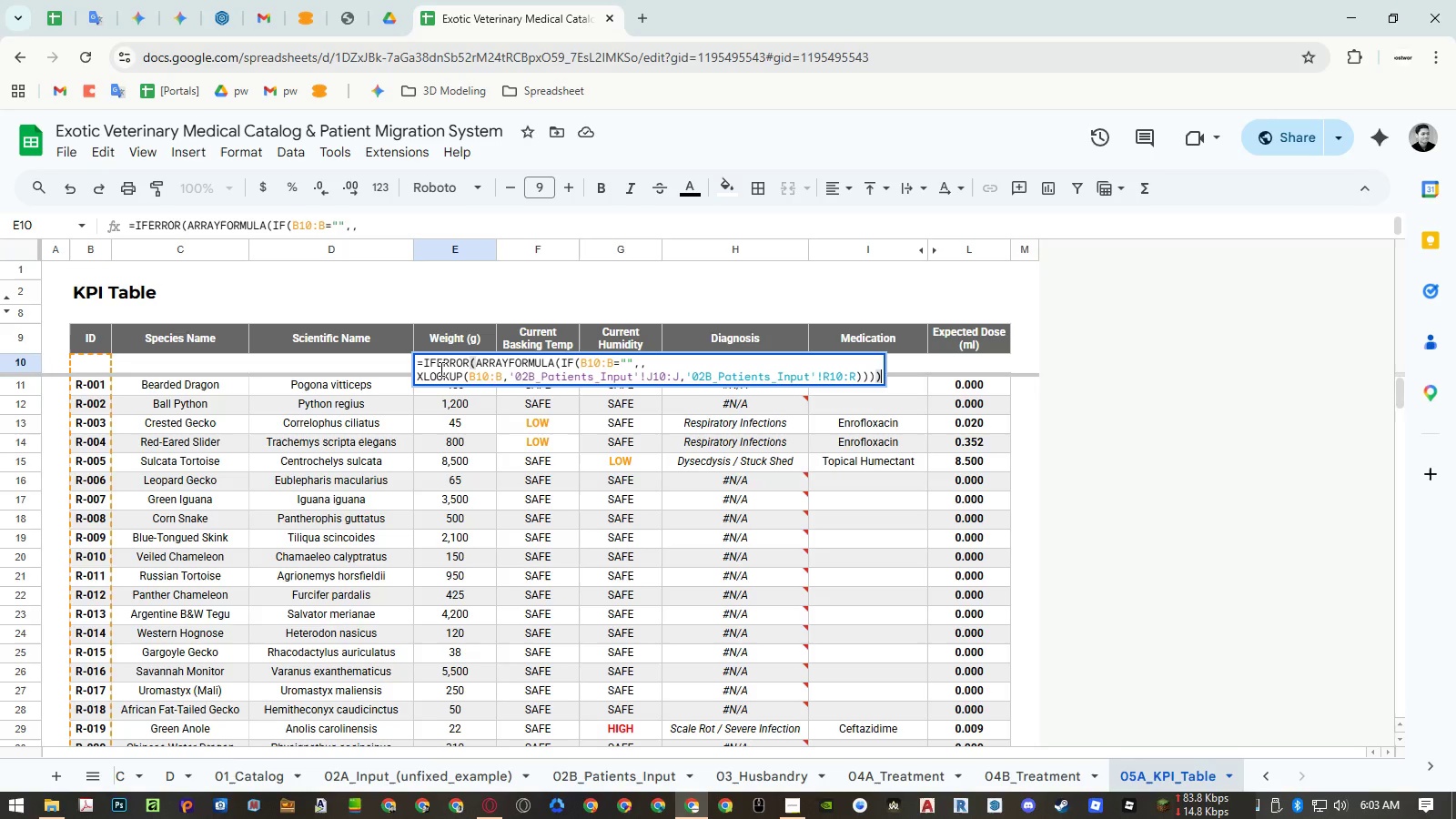 
hold_key(key=ControlLeft, duration=1.5)
 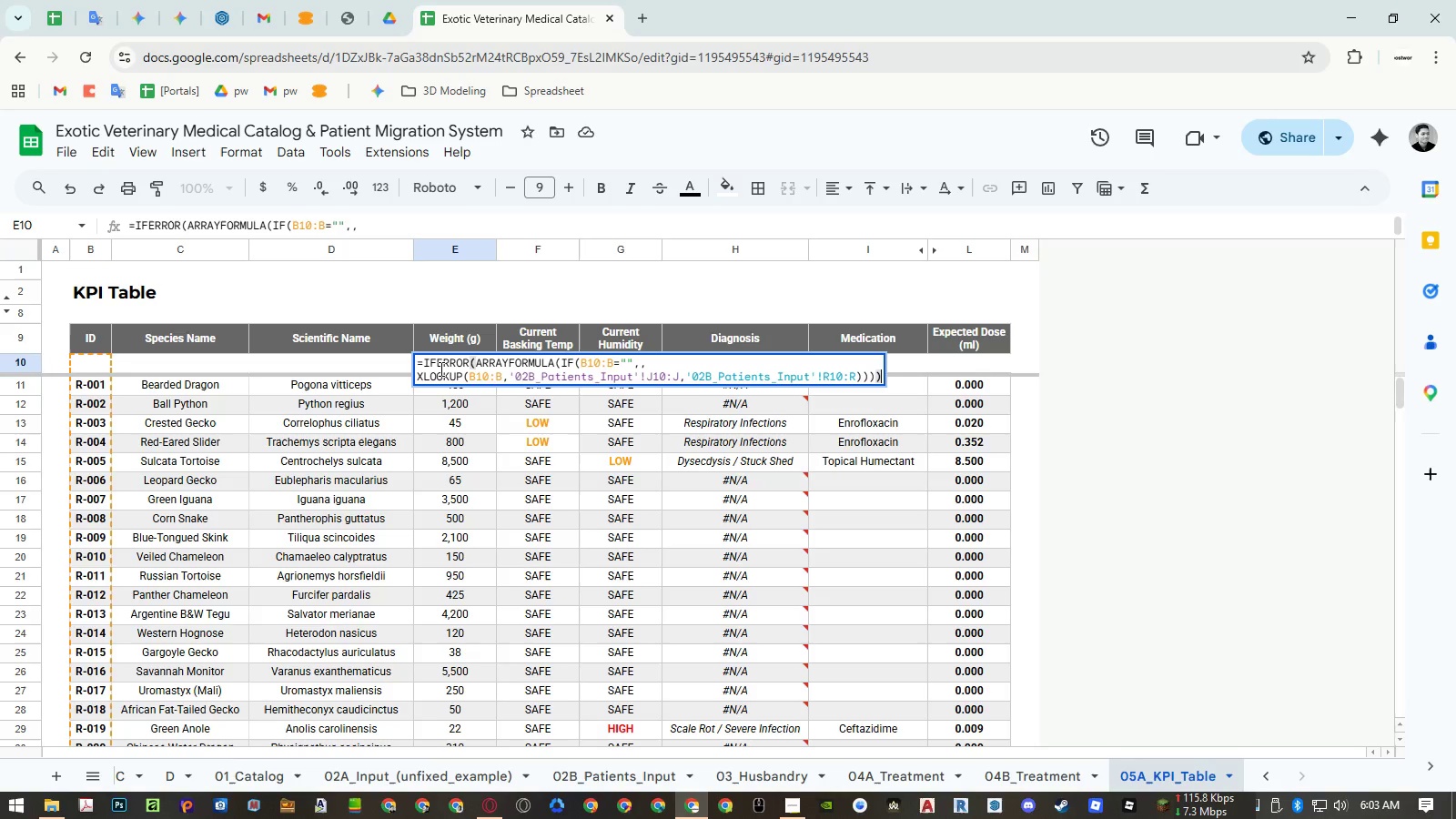 
key(Control+A)
 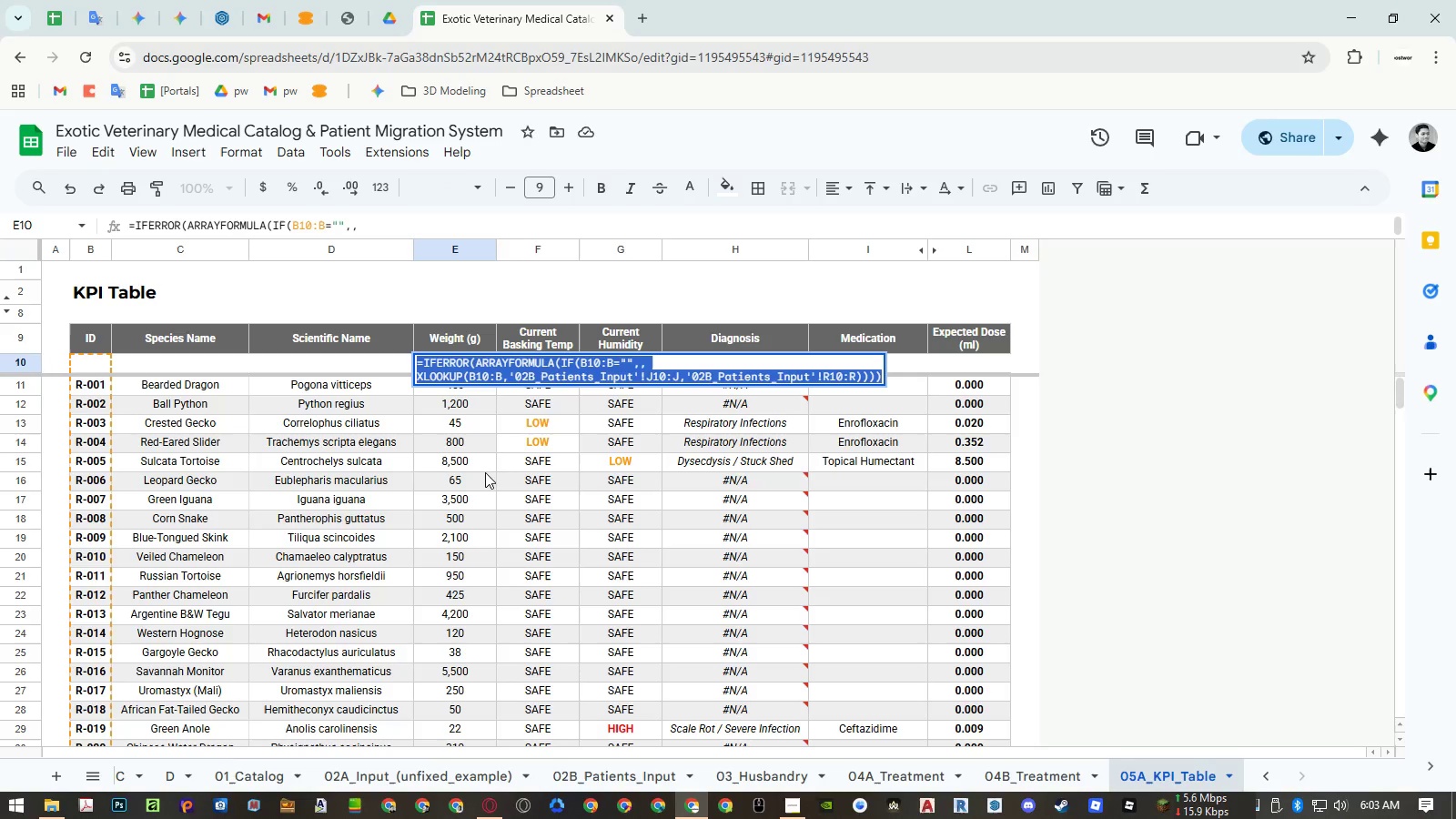 
key(Control+ControlLeft)
 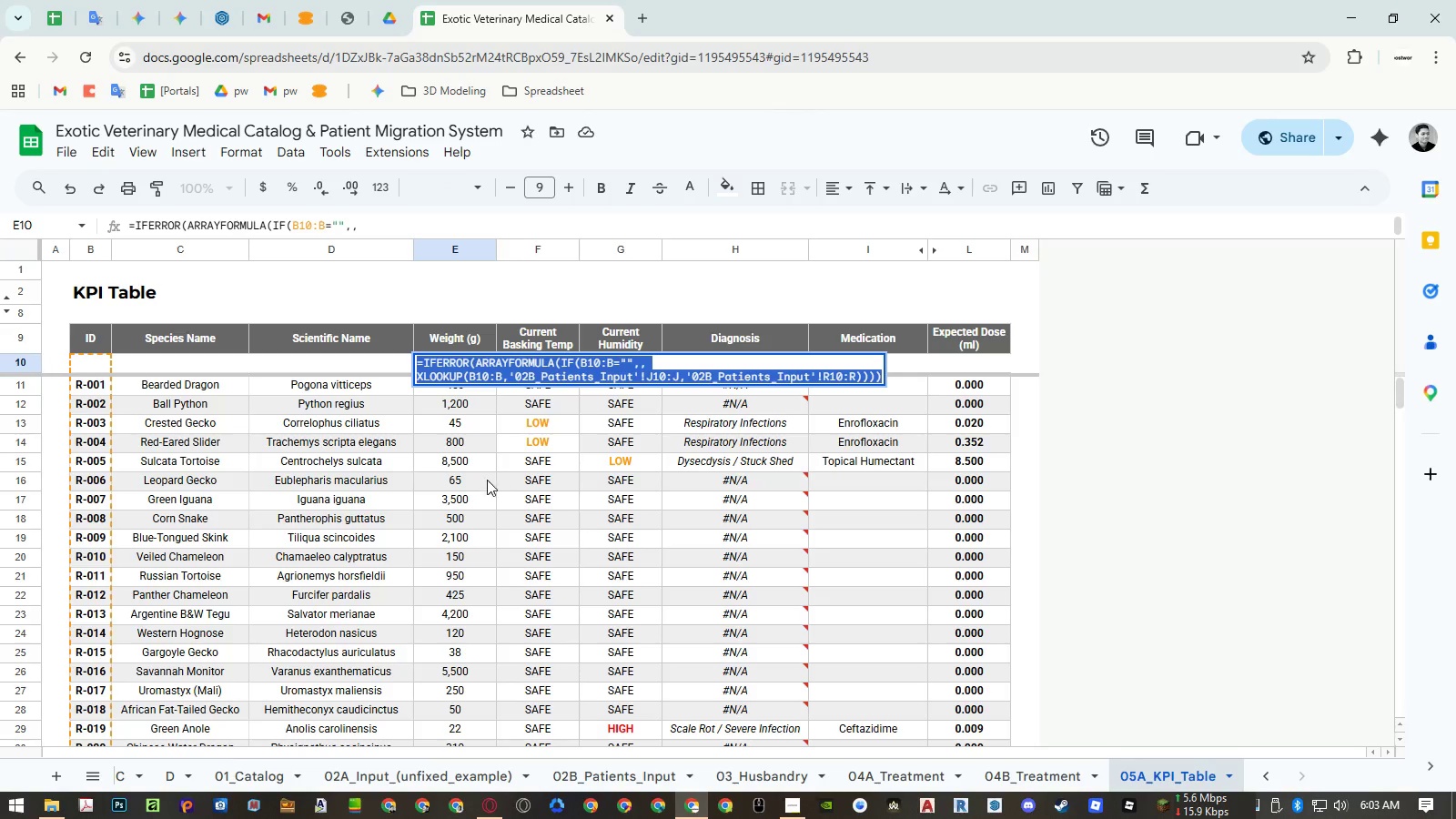 
key(Control+C)
 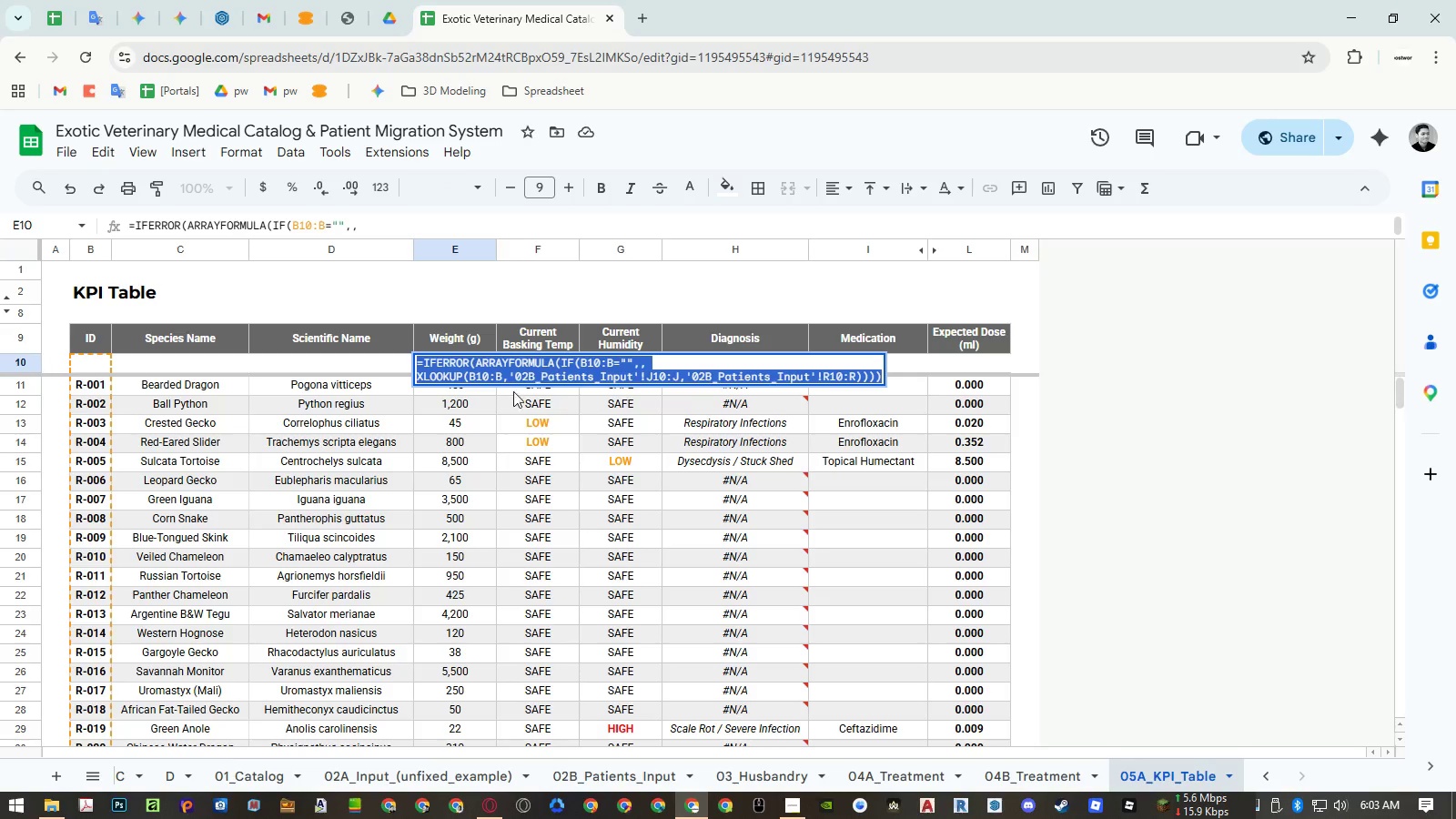 
left_click([515, 378])
 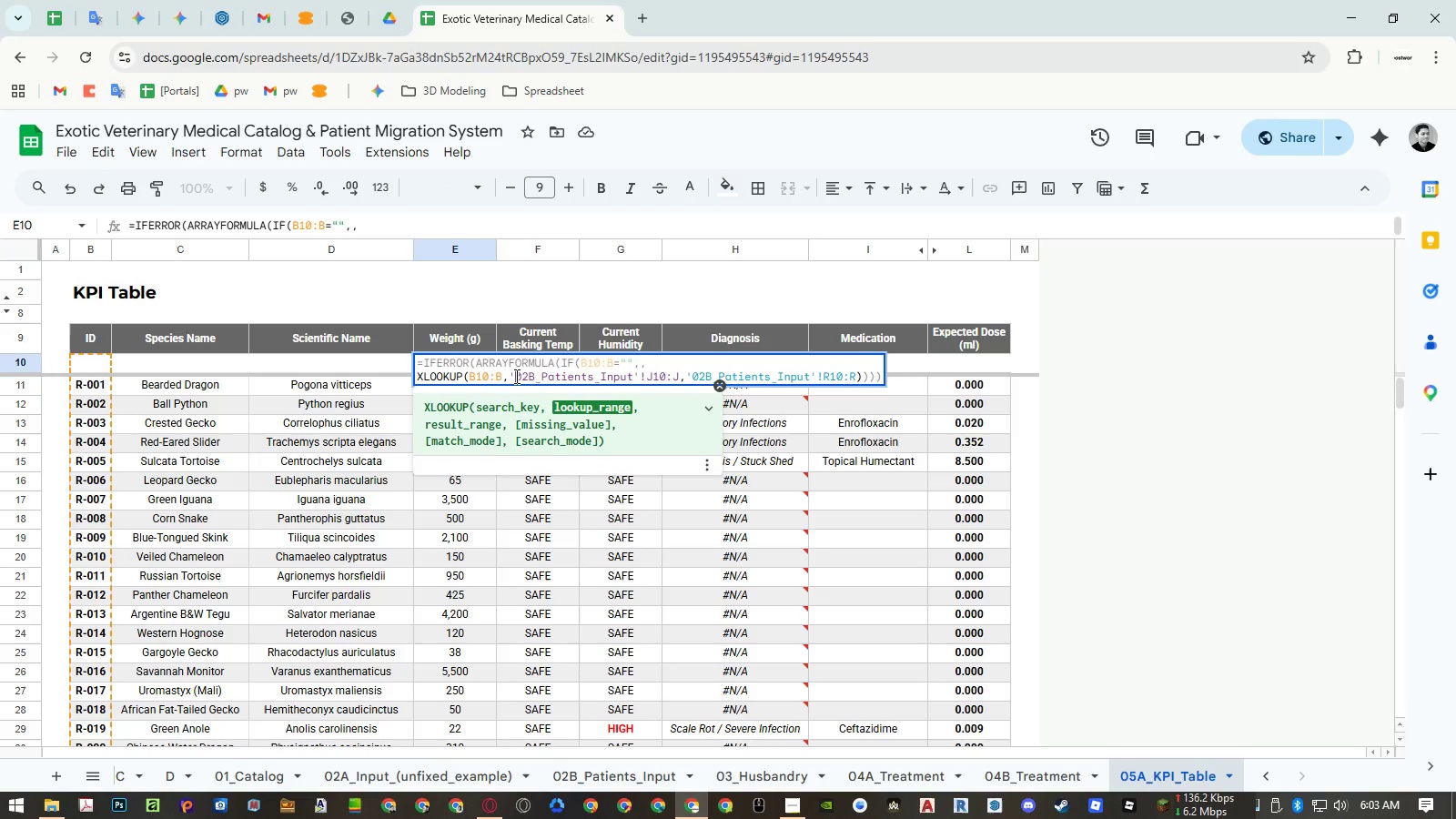 
key(Escape)
 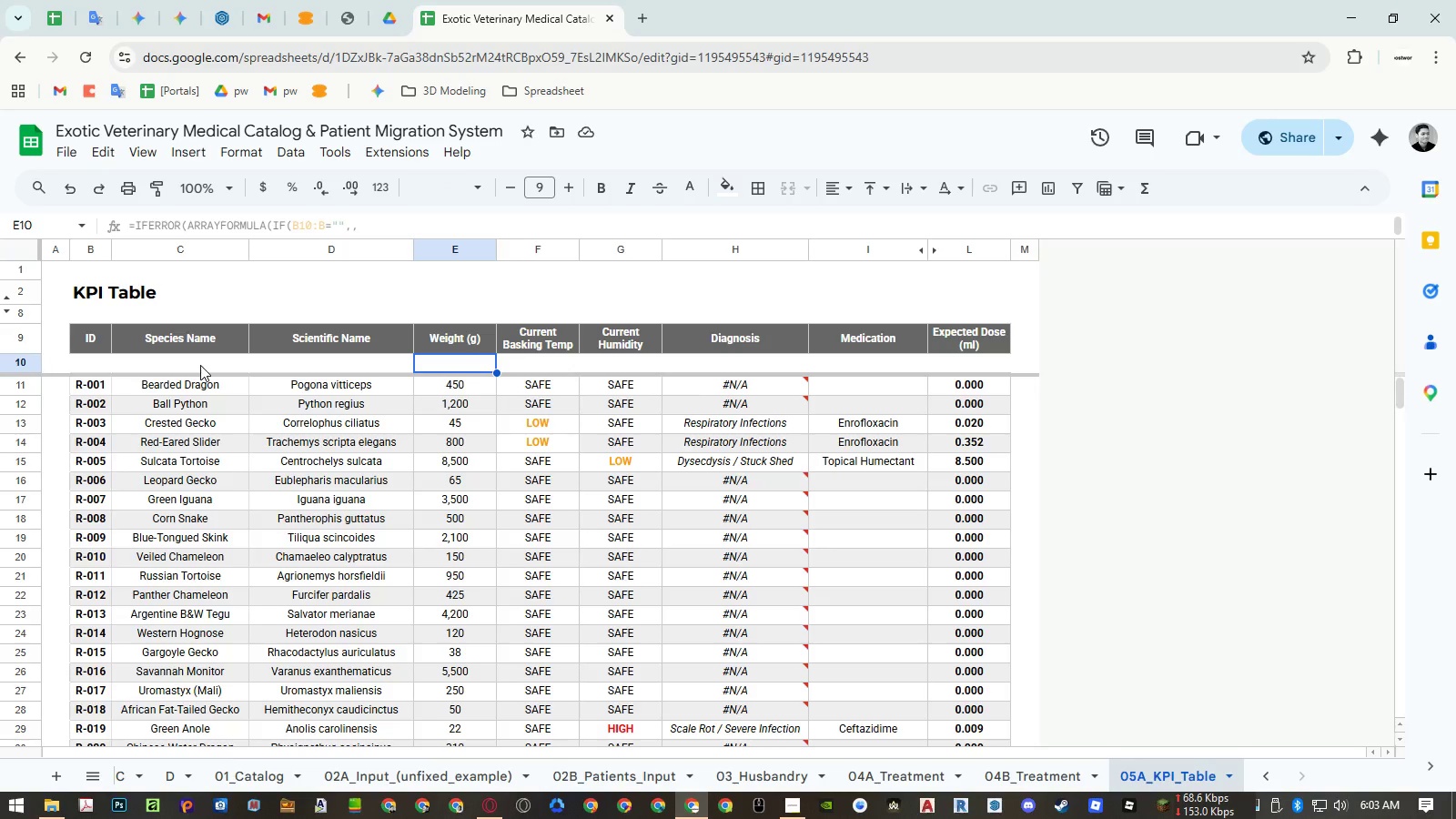 
wait(6.45)
 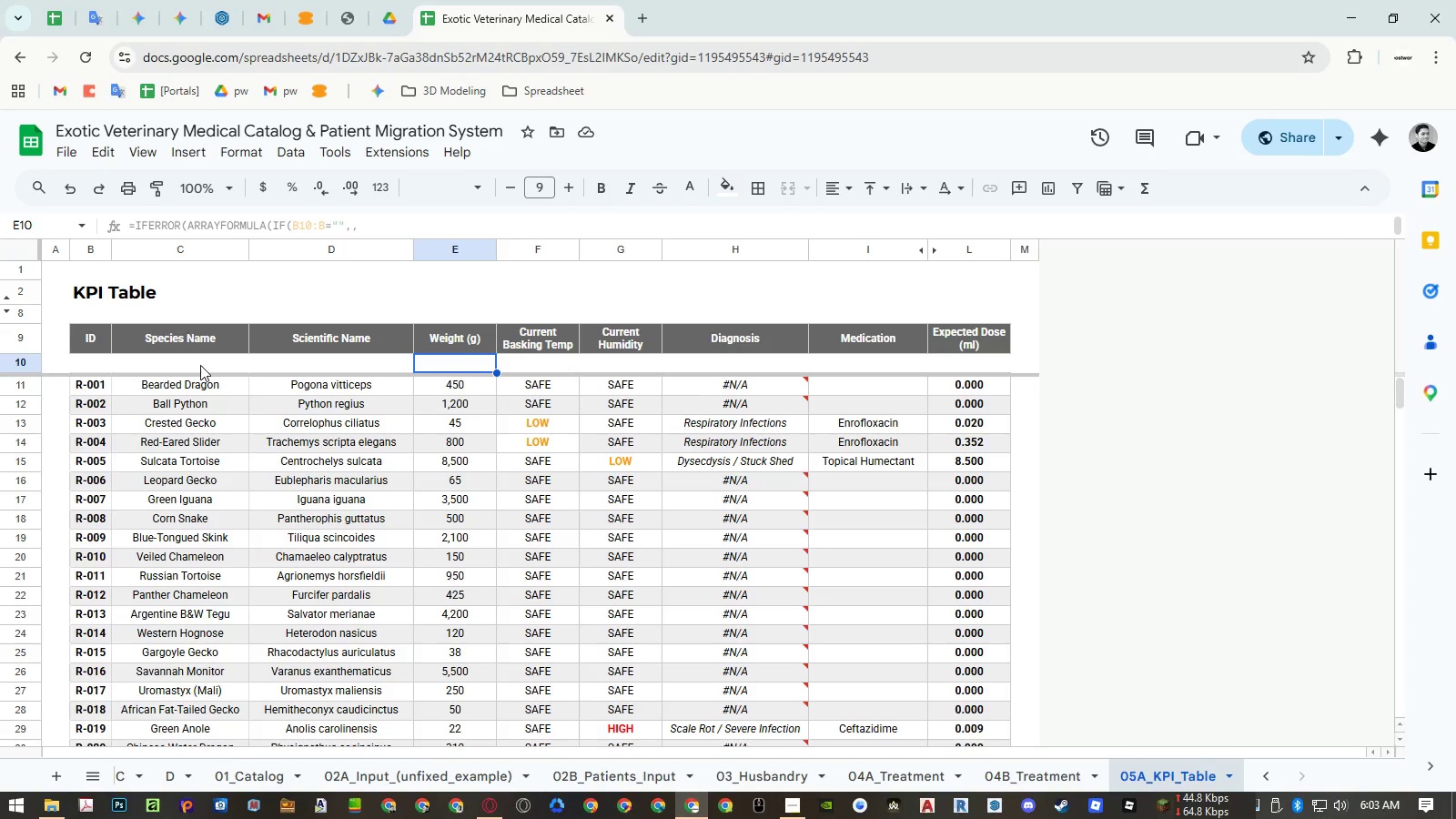 
left_click([200, 365])
 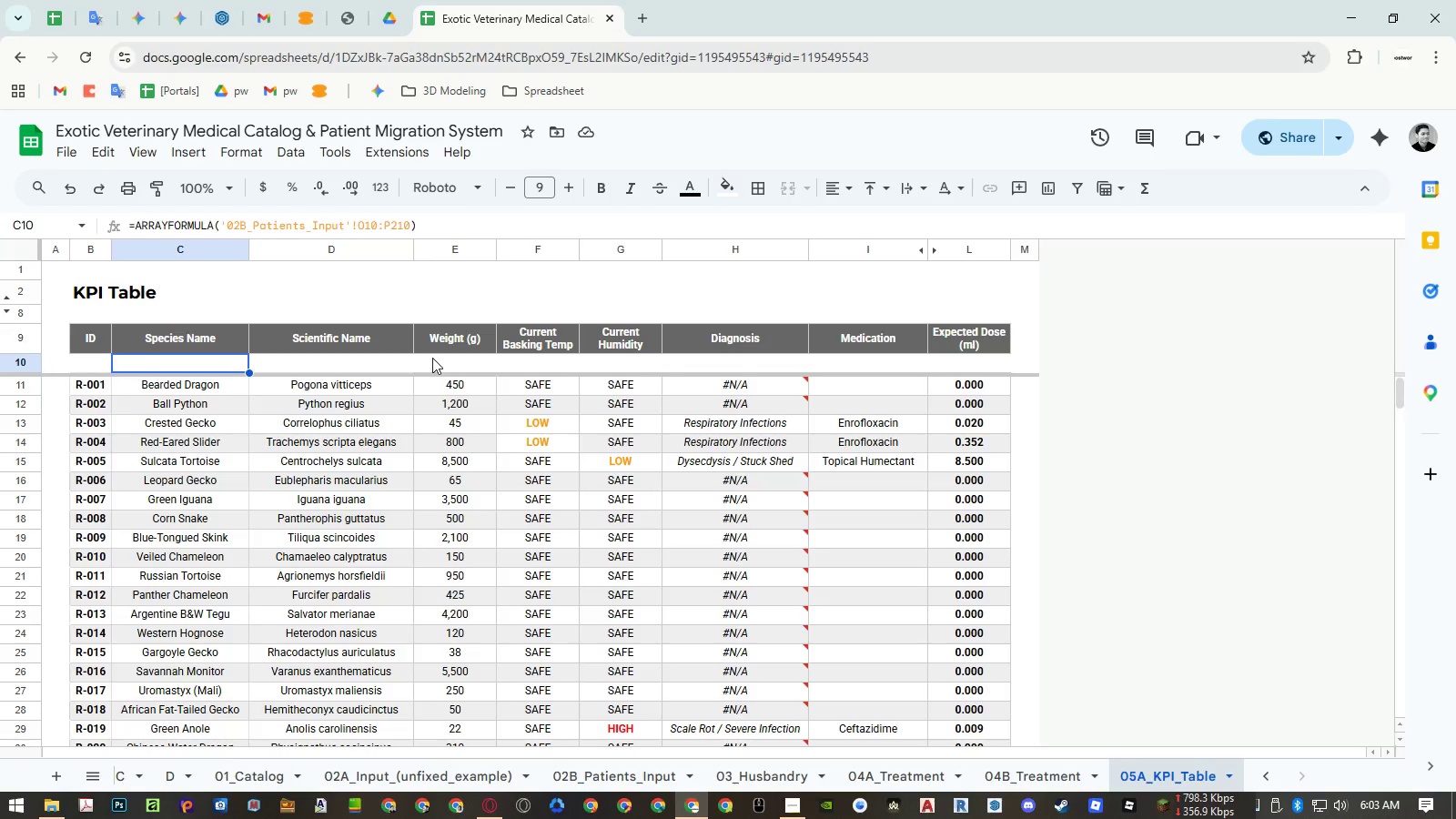 
double_click([432, 358])
 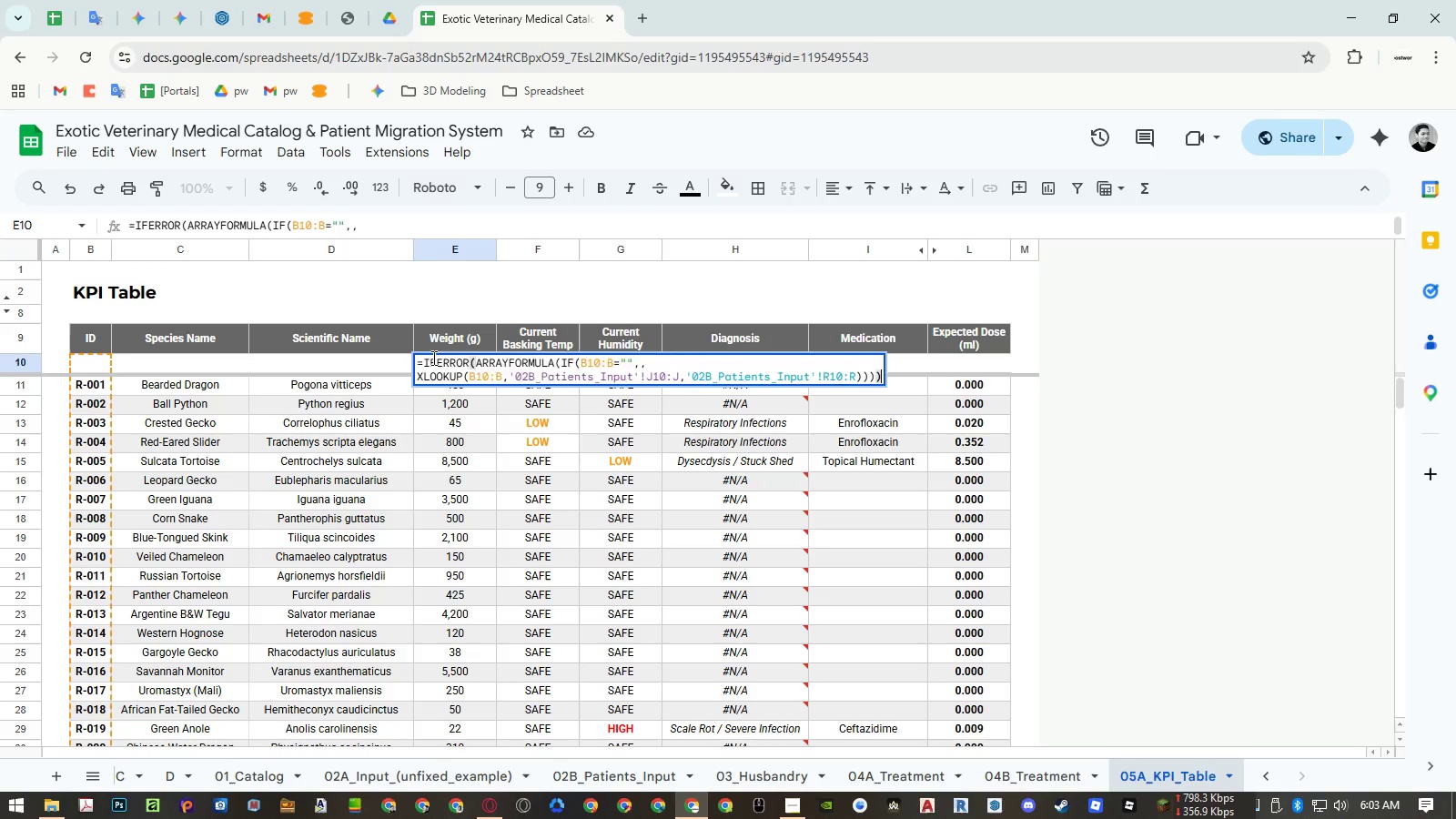 
triple_click([432, 358])
 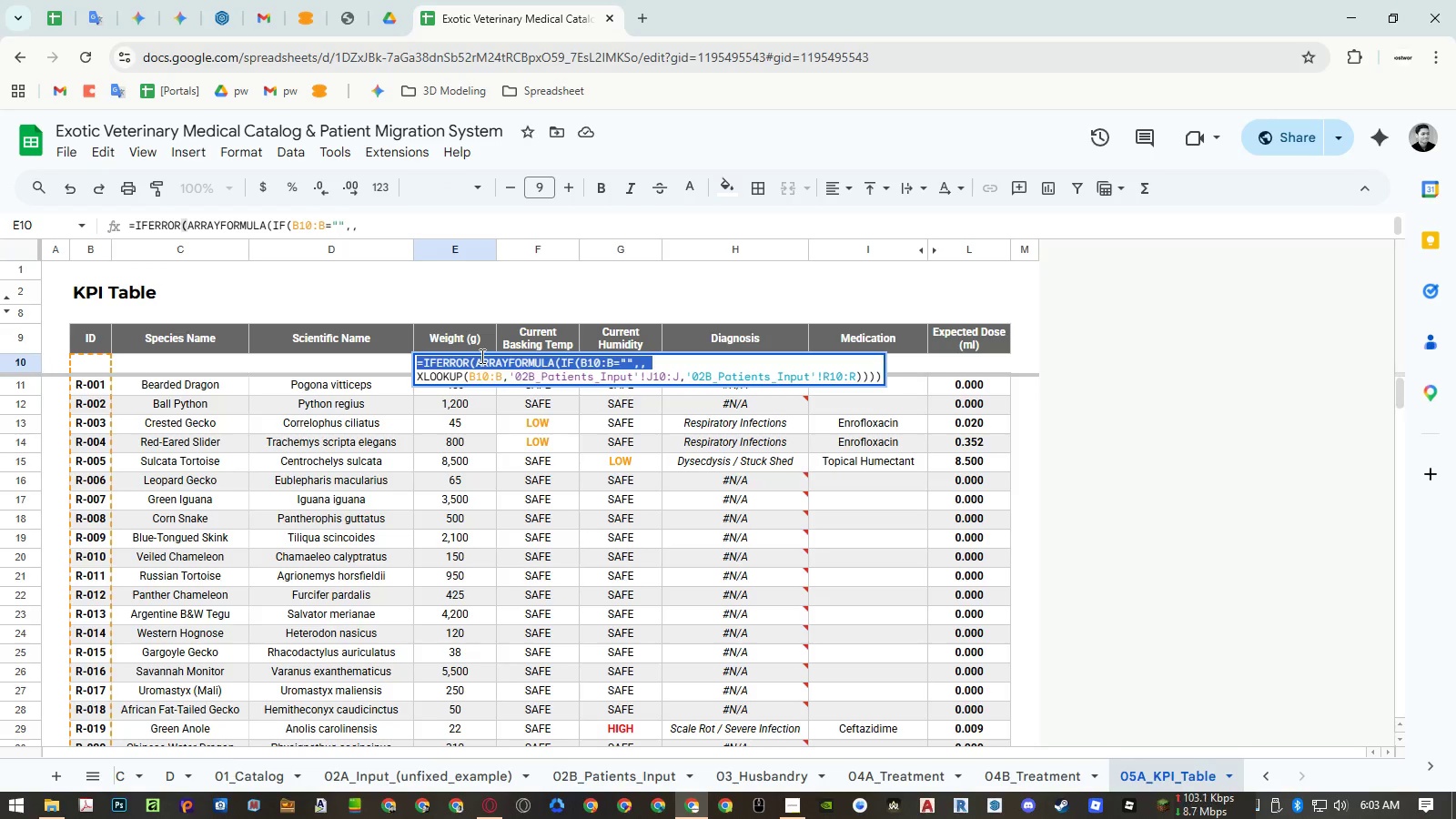 
key(Escape)
 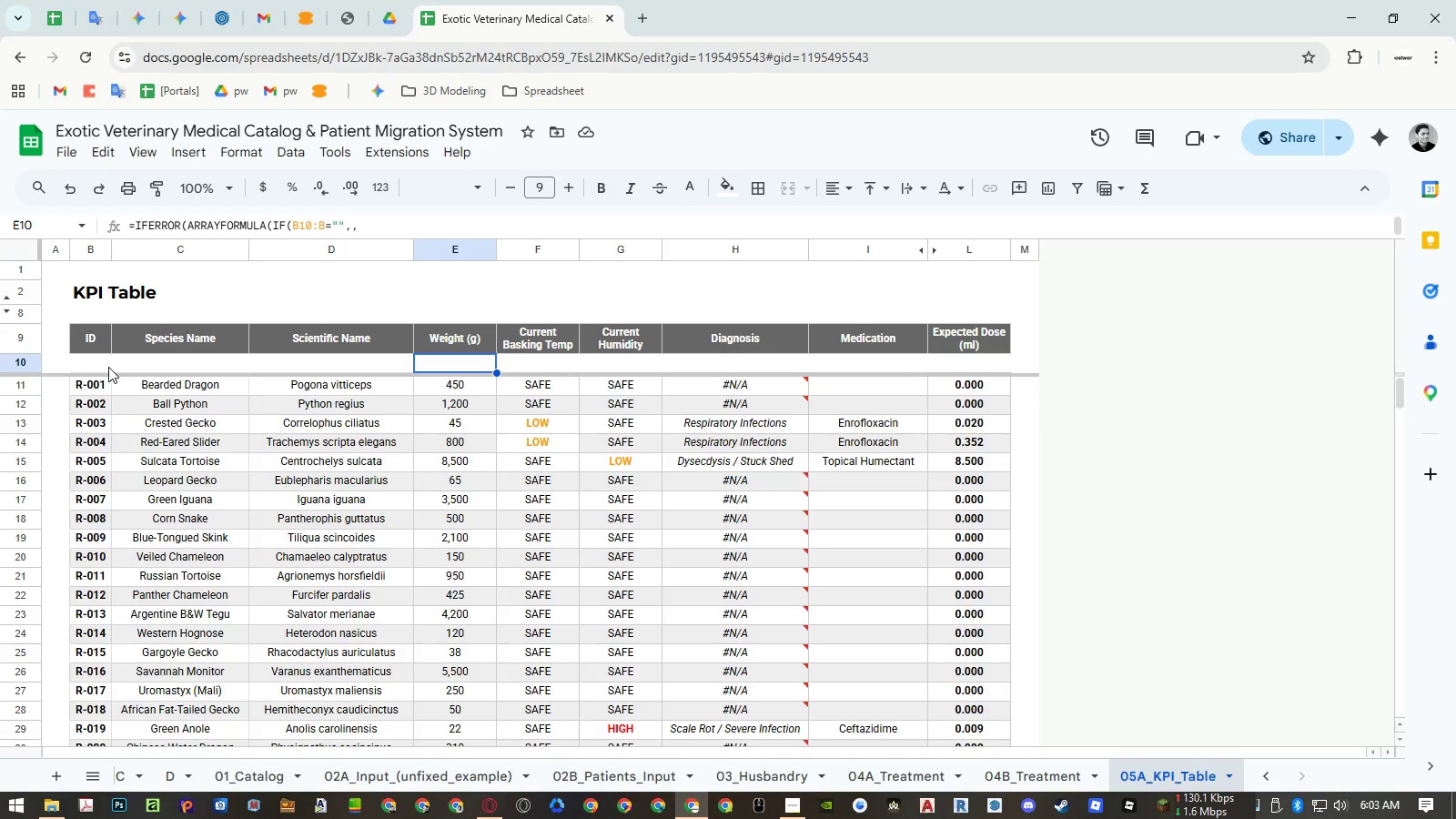 
left_click([104, 367])
 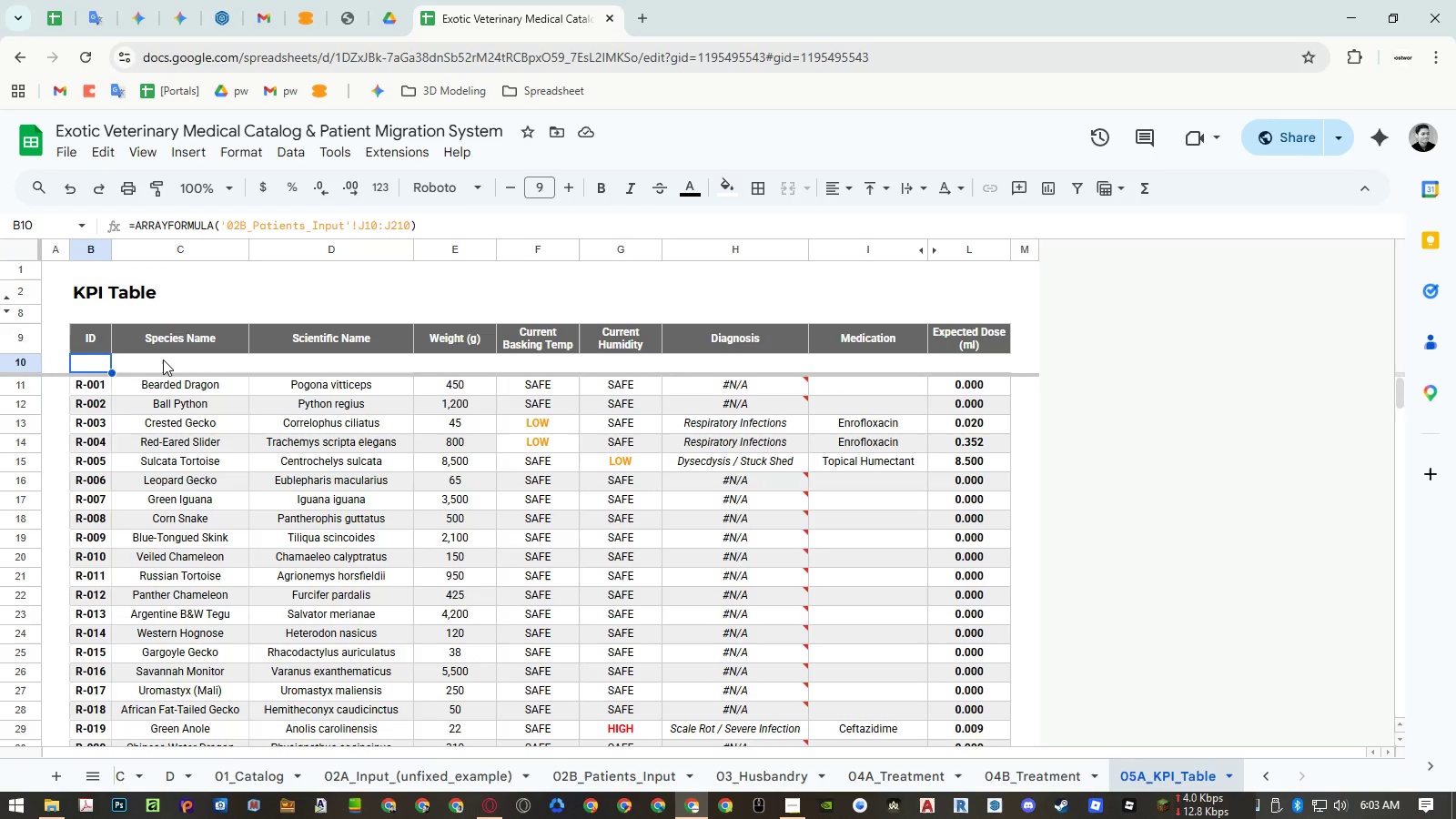 
left_click([164, 360])
 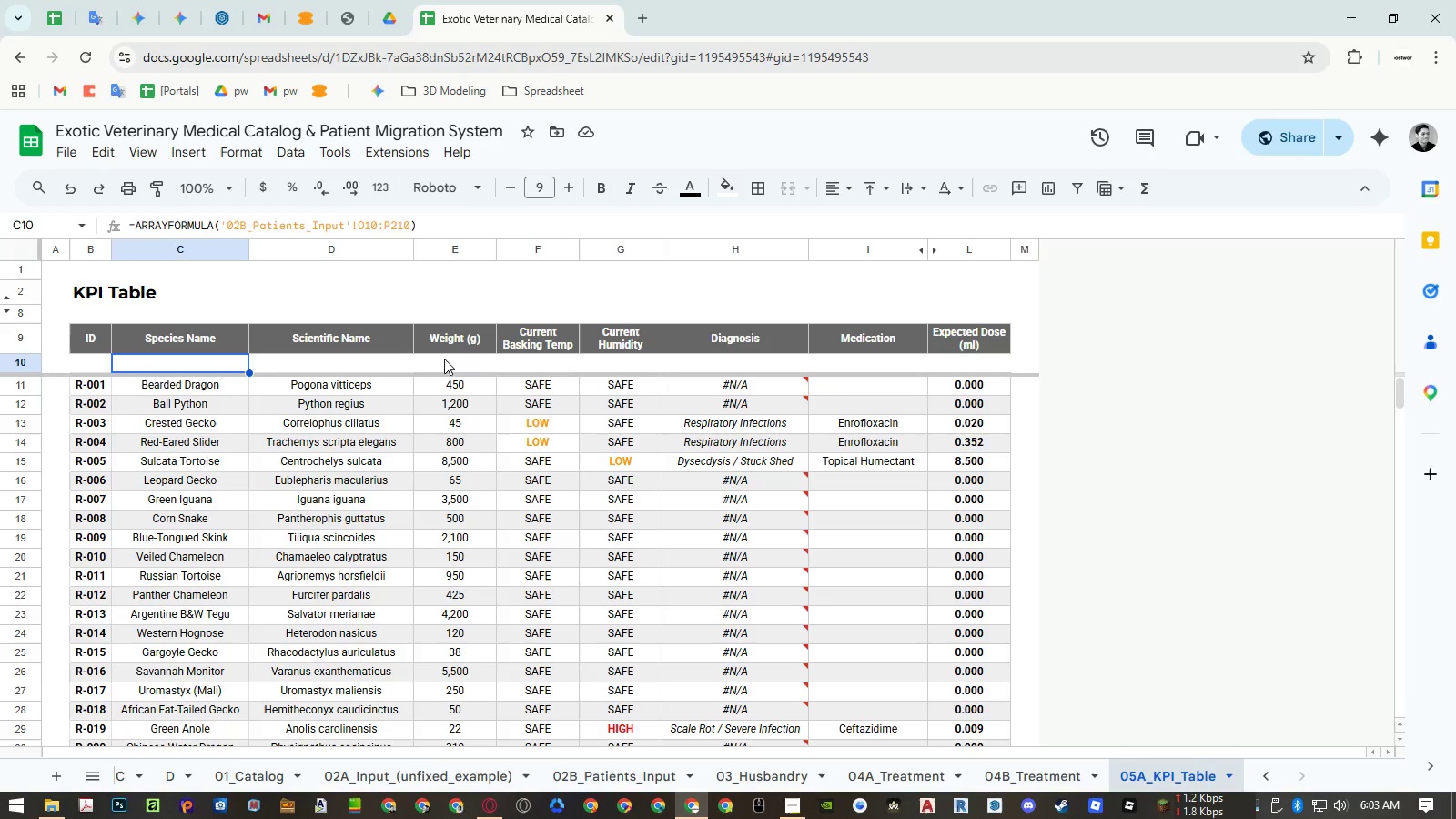 
double_click([444, 359])
 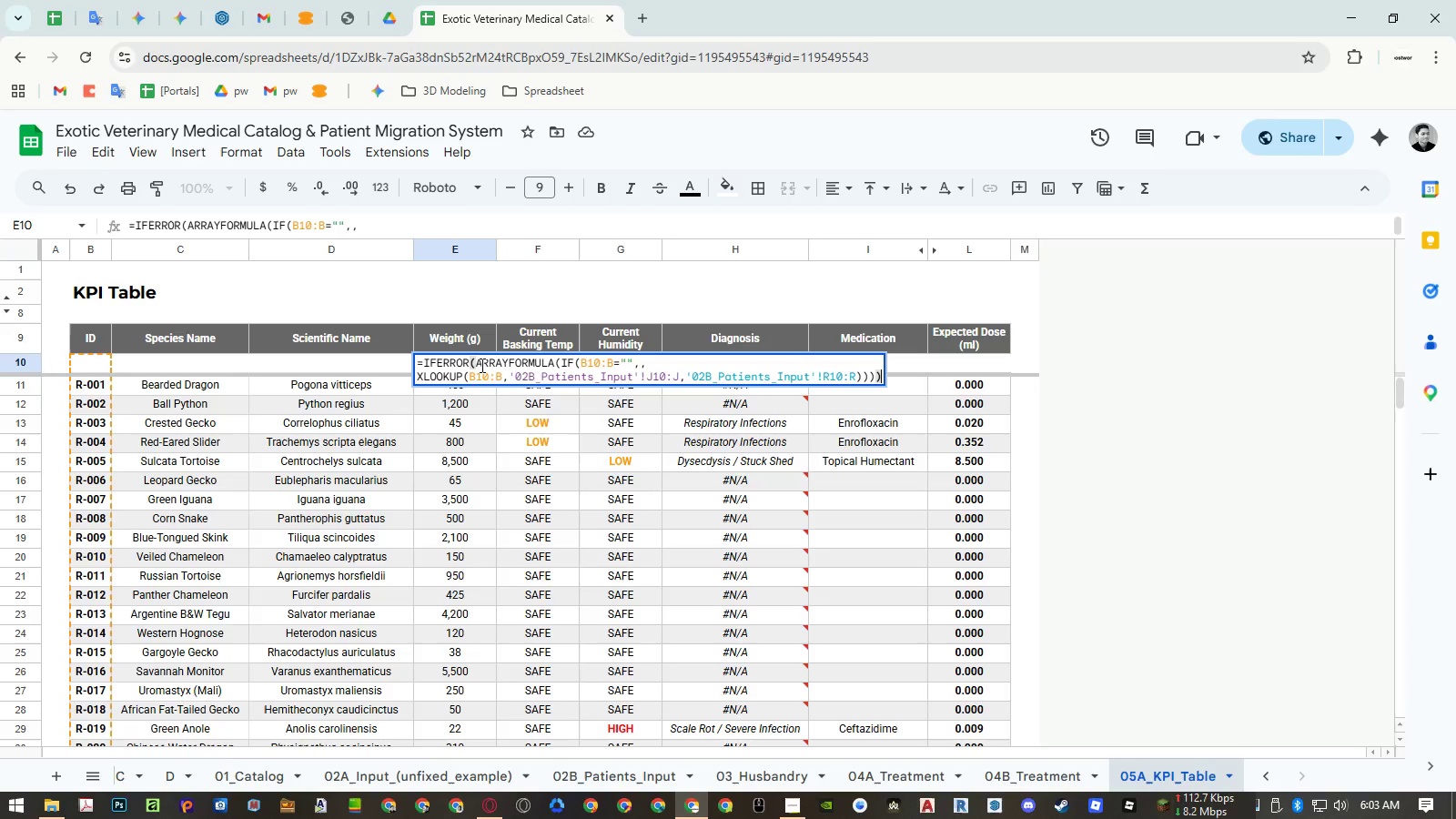 
left_click_drag(start_coordinate=[478, 363], to_coordinate=[426, 366])
 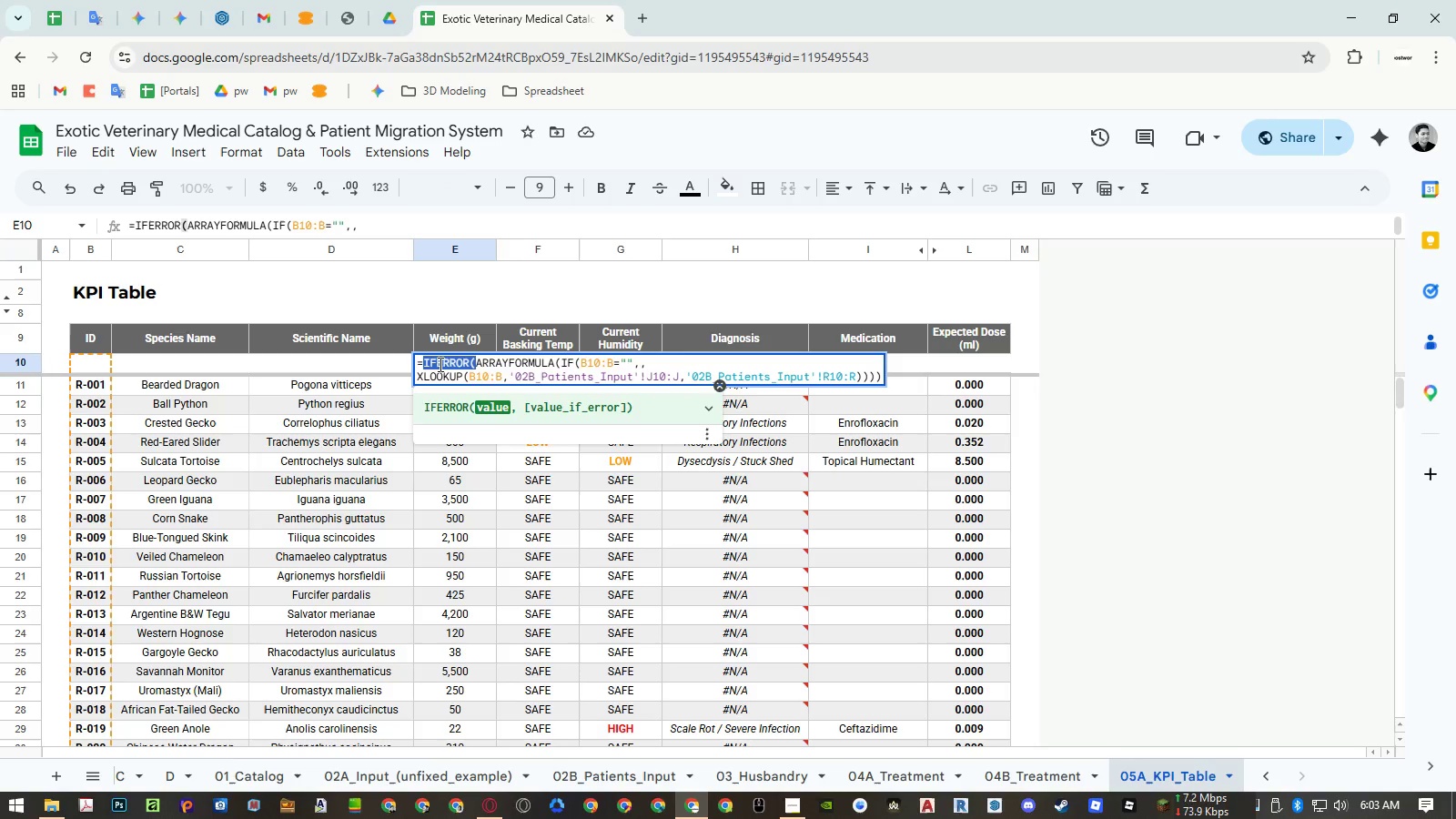 
key(Backspace)
 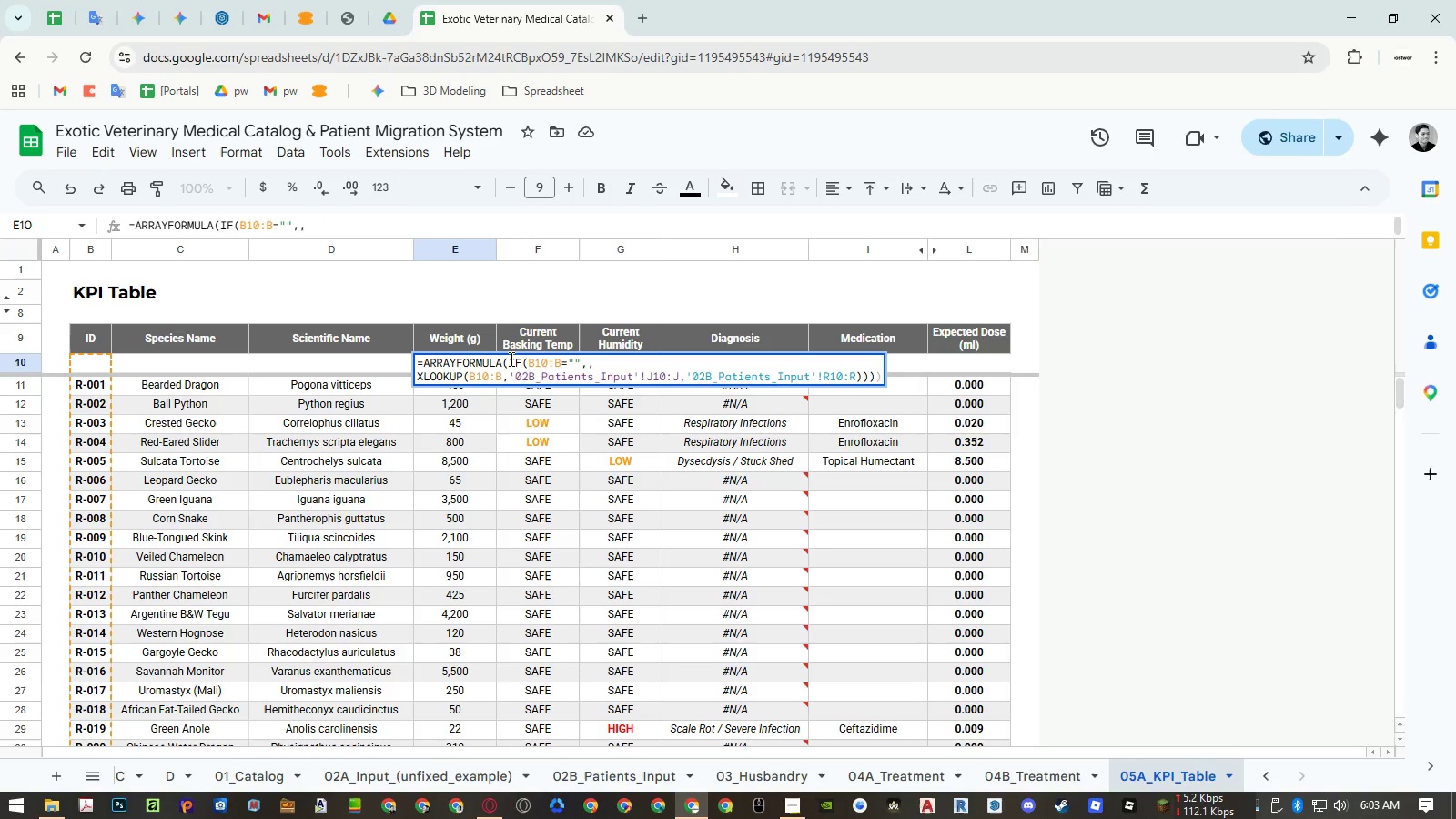 
left_click_drag(start_coordinate=[511, 359], to_coordinate=[683, 377])
 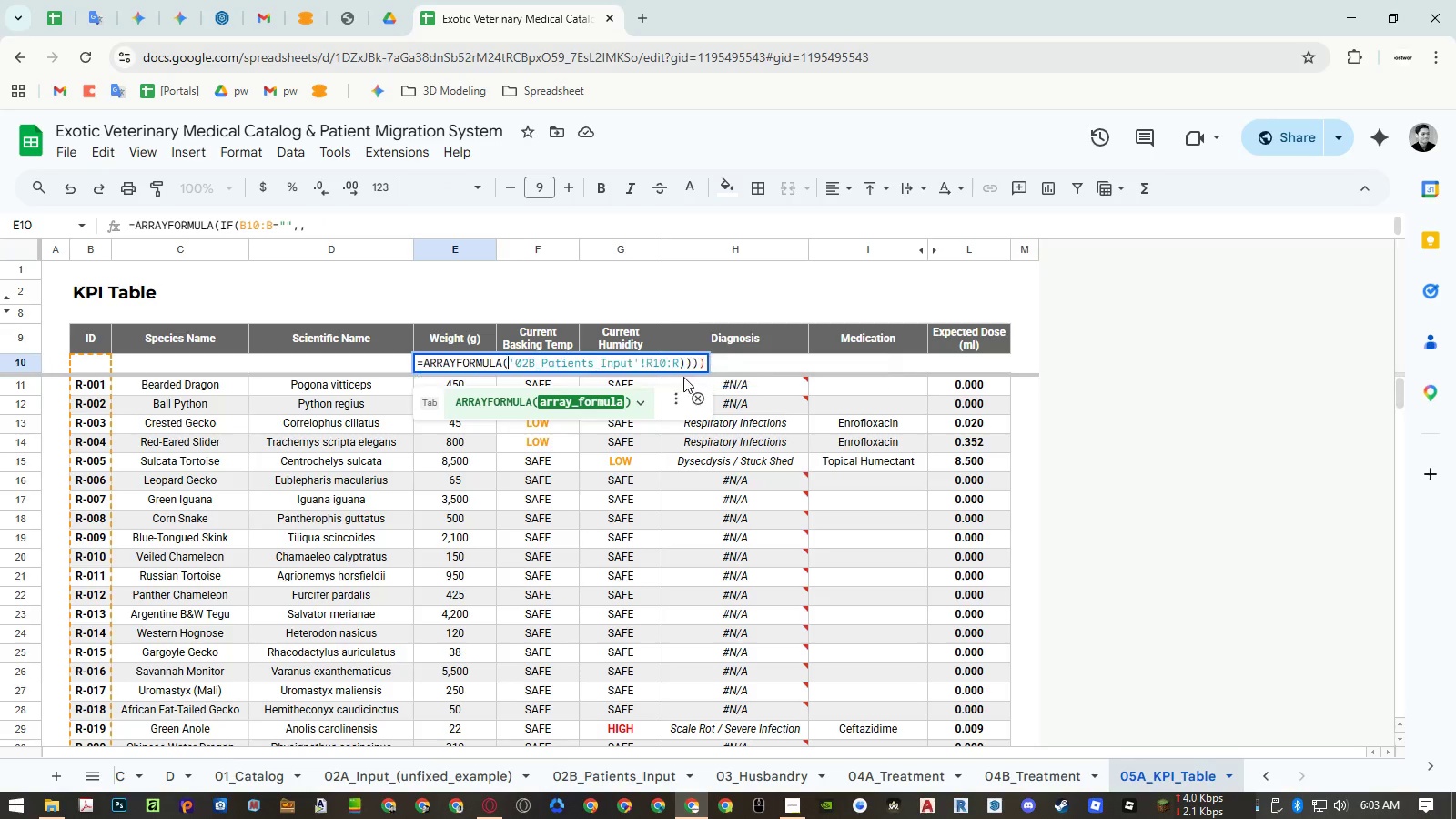 
key(Backspace)
 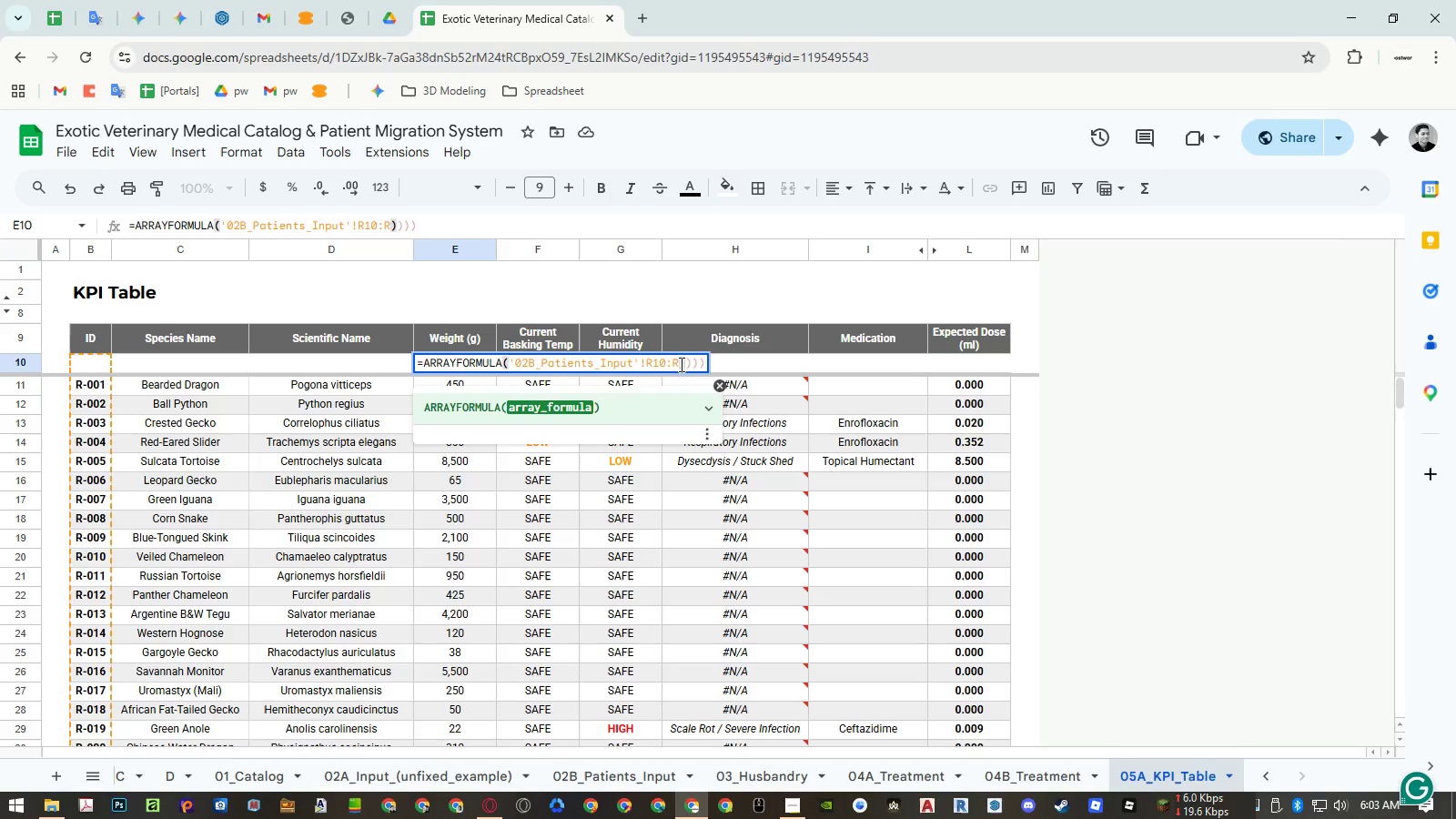 
left_click_drag(start_coordinate=[684, 363], to_coordinate=[826, 373])
 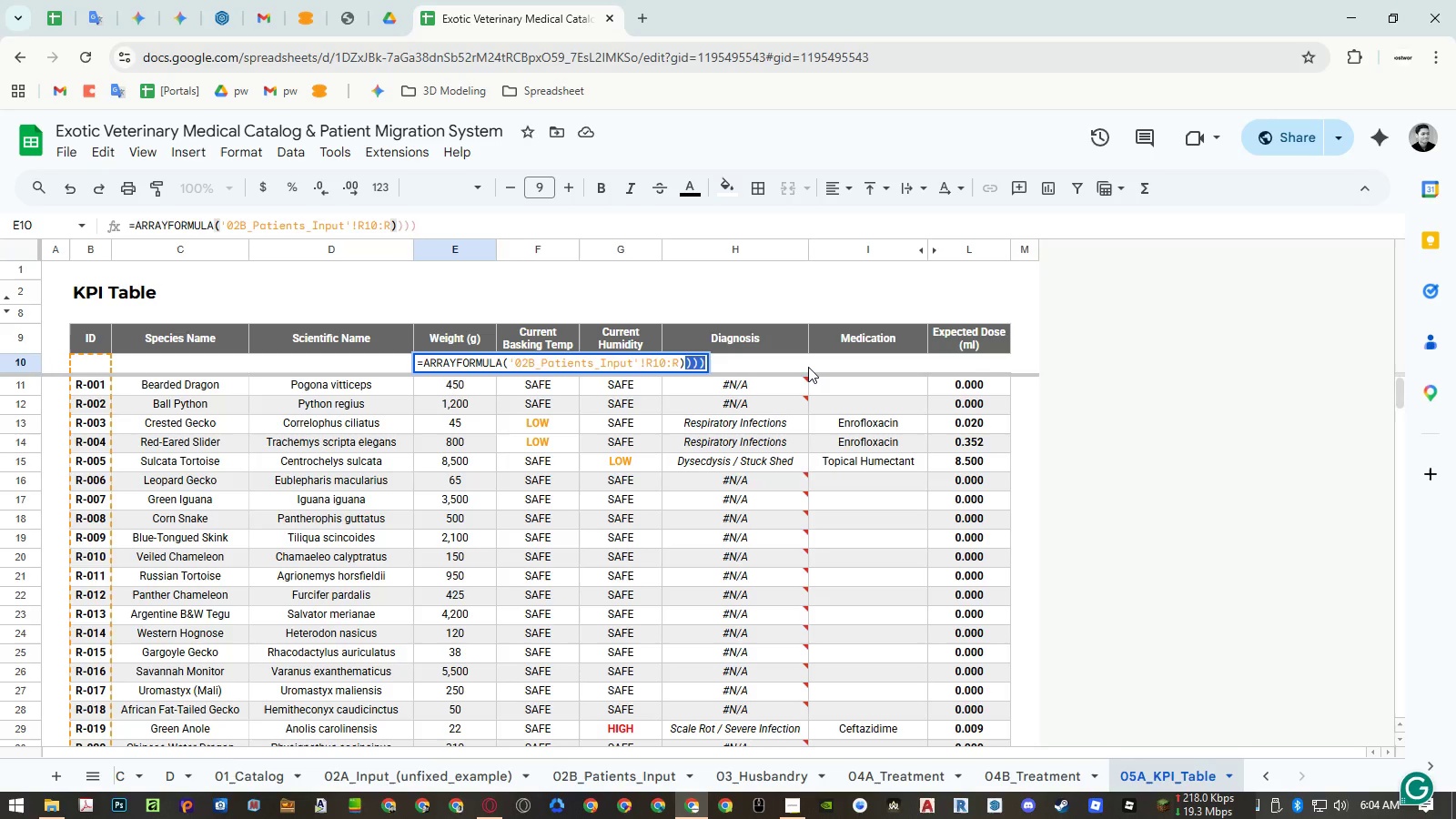 
key(Delete)
 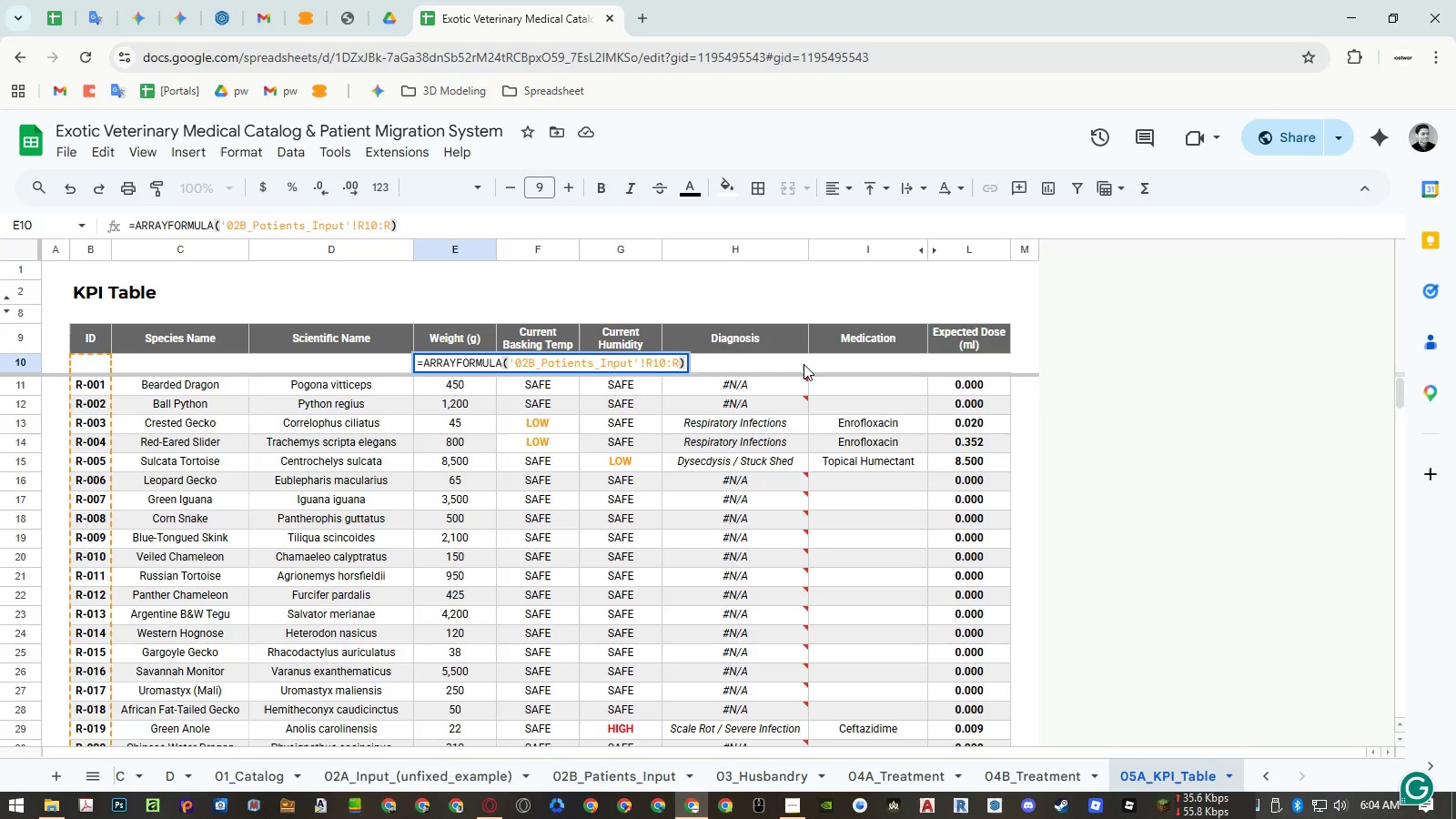 
key(Enter)
 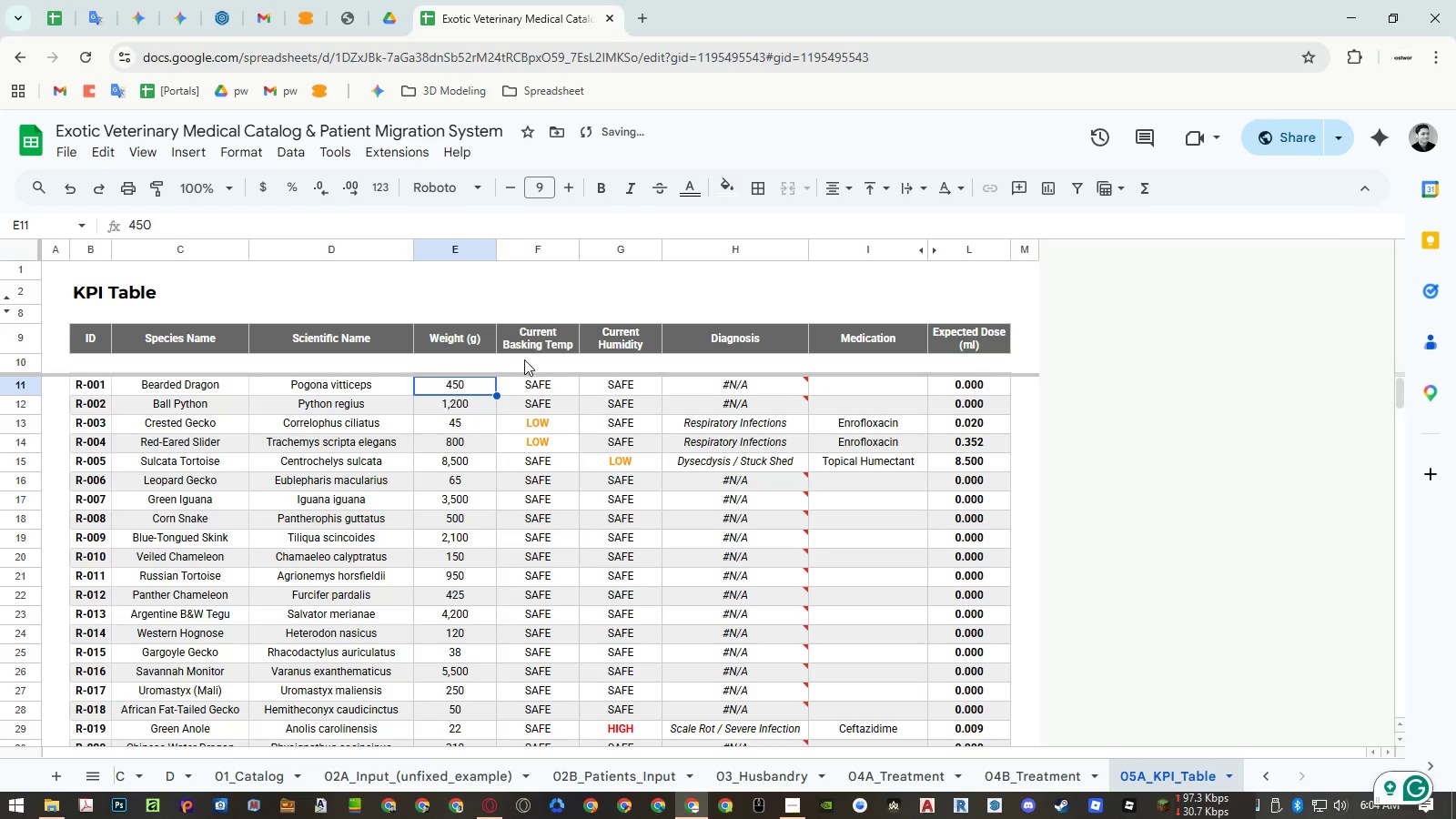 
double_click([526, 364])
 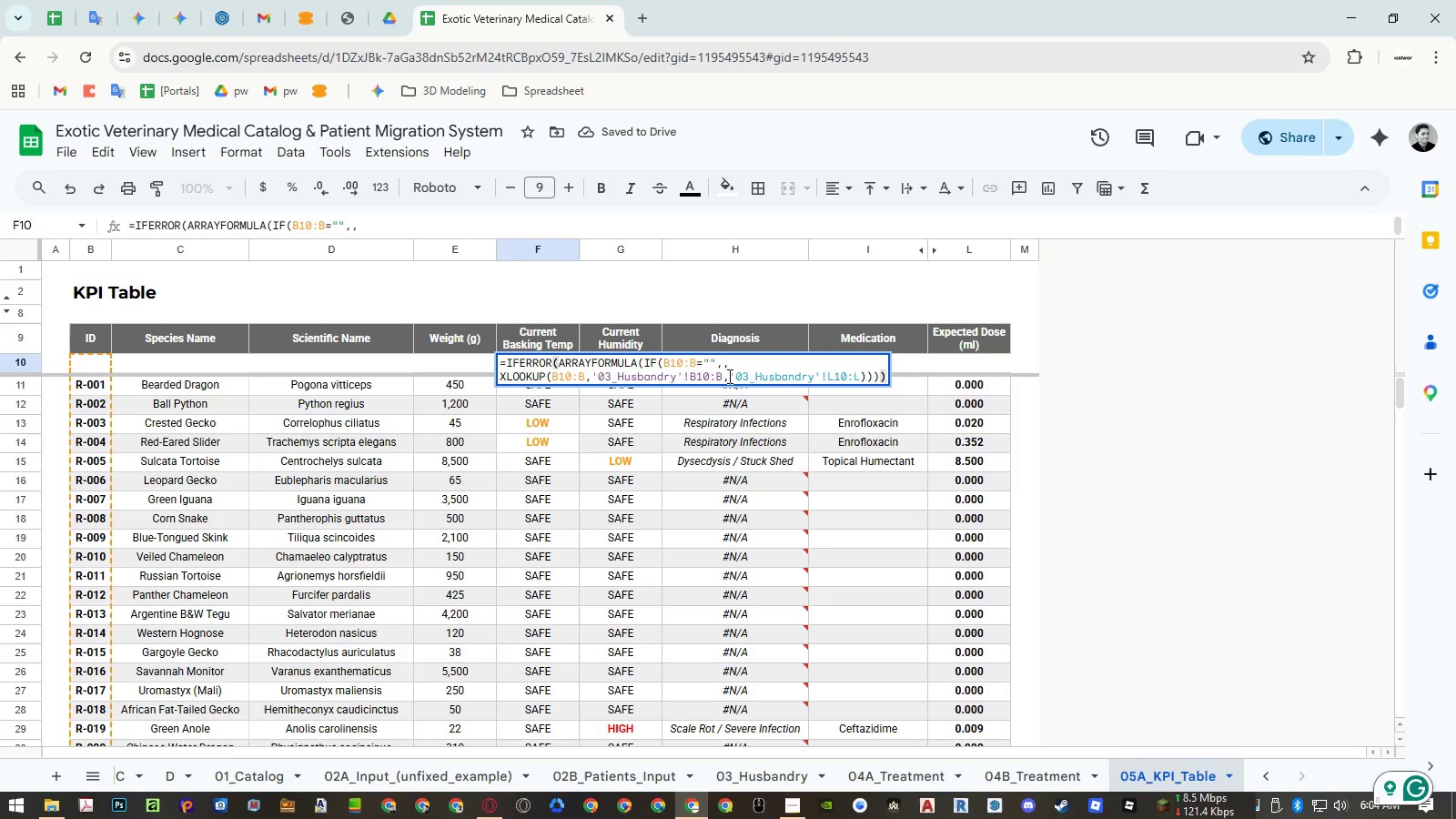 
left_click_drag(start_coordinate=[866, 375], to_coordinate=[936, 371])
 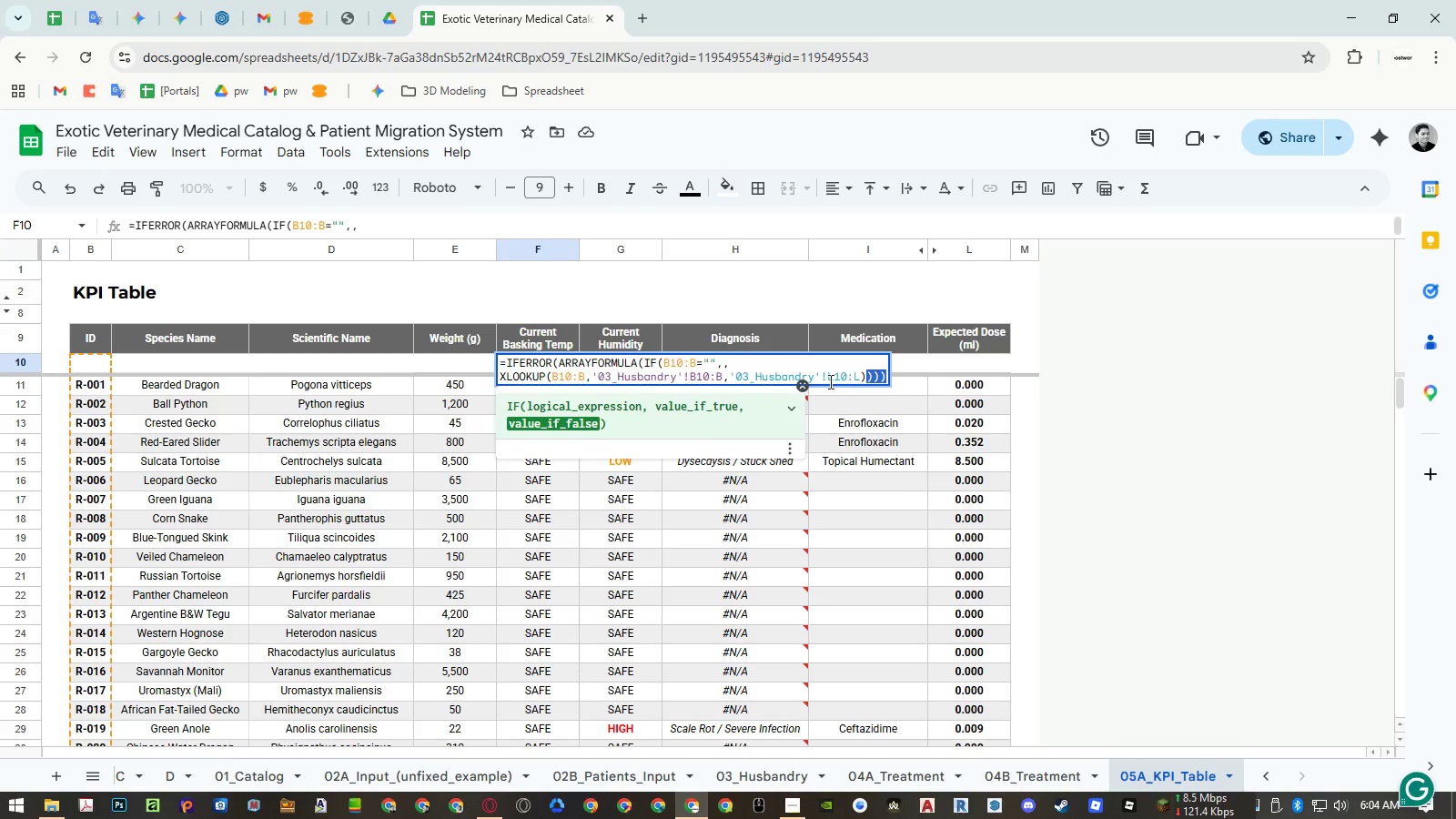 
key(Backspace)
 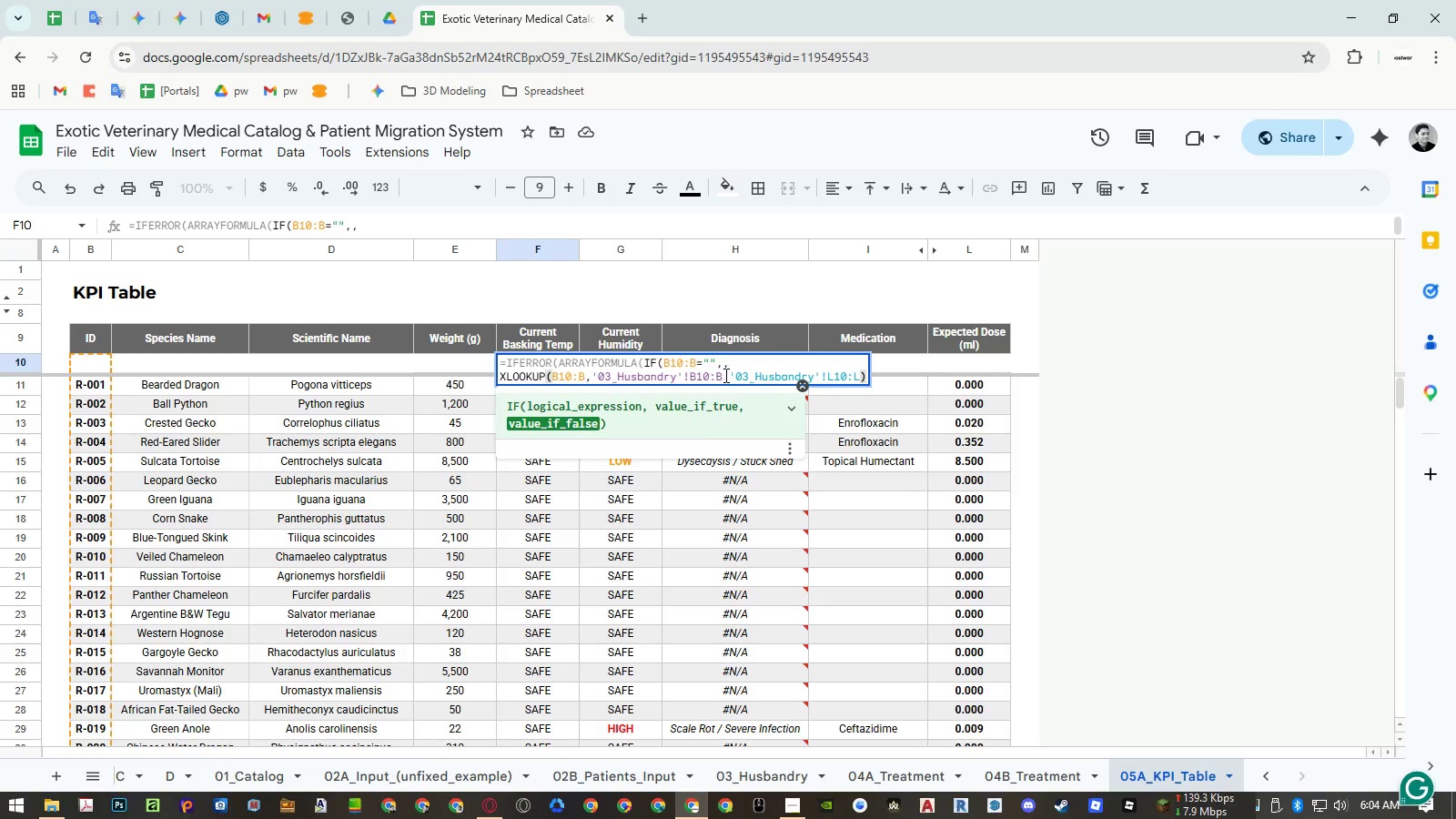 
left_click_drag(start_coordinate=[729, 377], to_coordinate=[640, 360])
 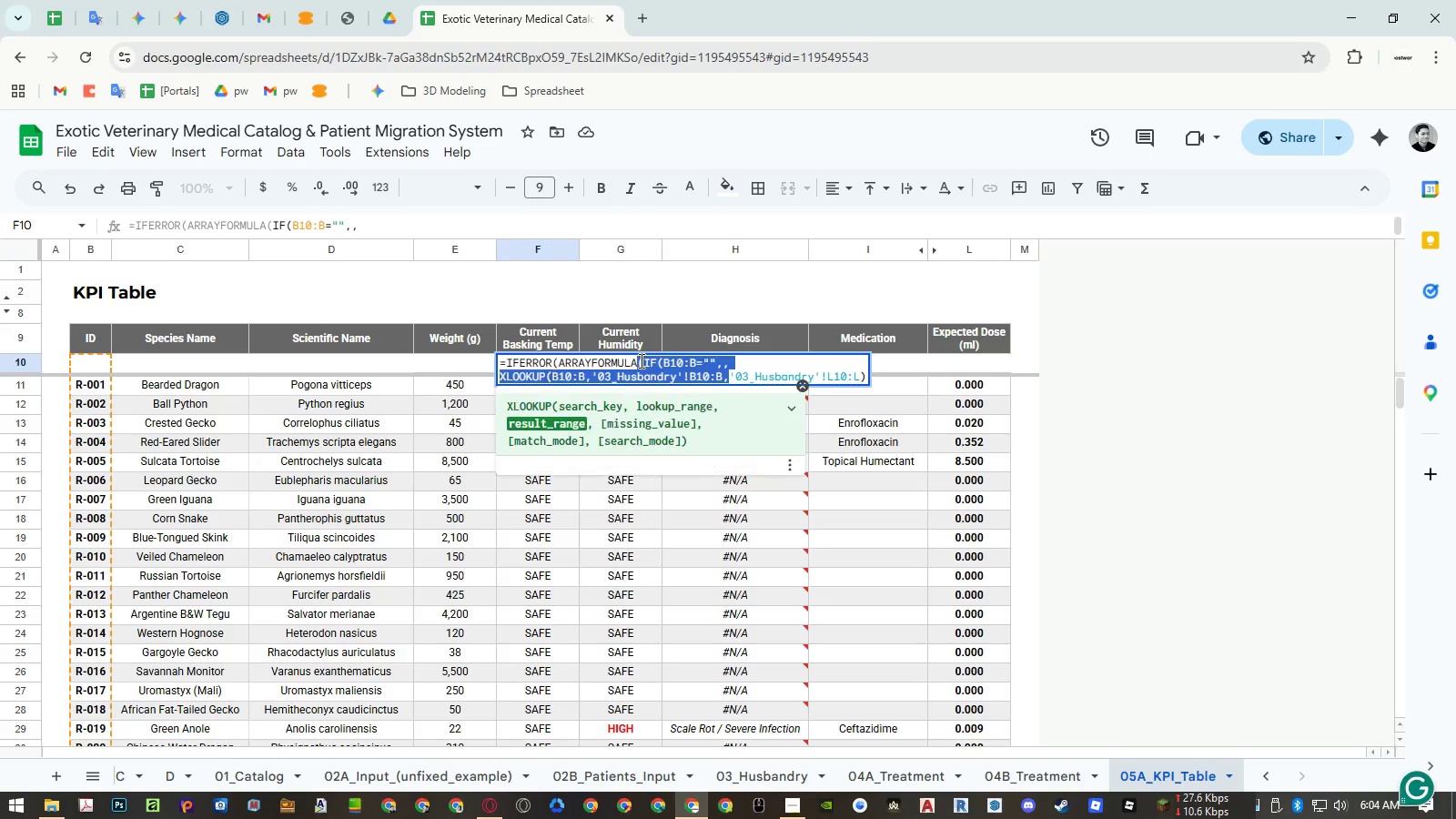 
key(Backspace)
 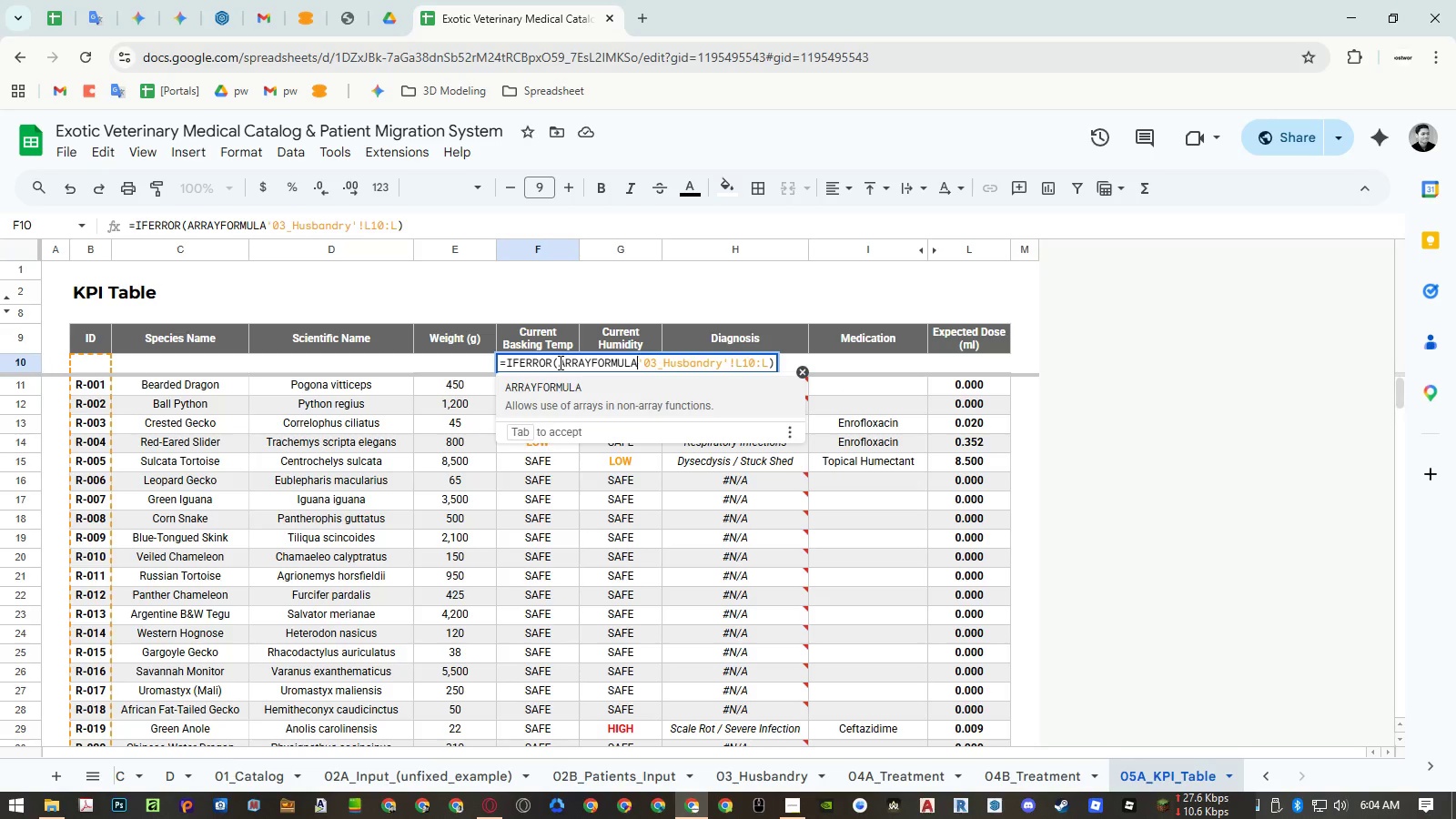 
left_click_drag(start_coordinate=[559, 362], to_coordinate=[506, 363])
 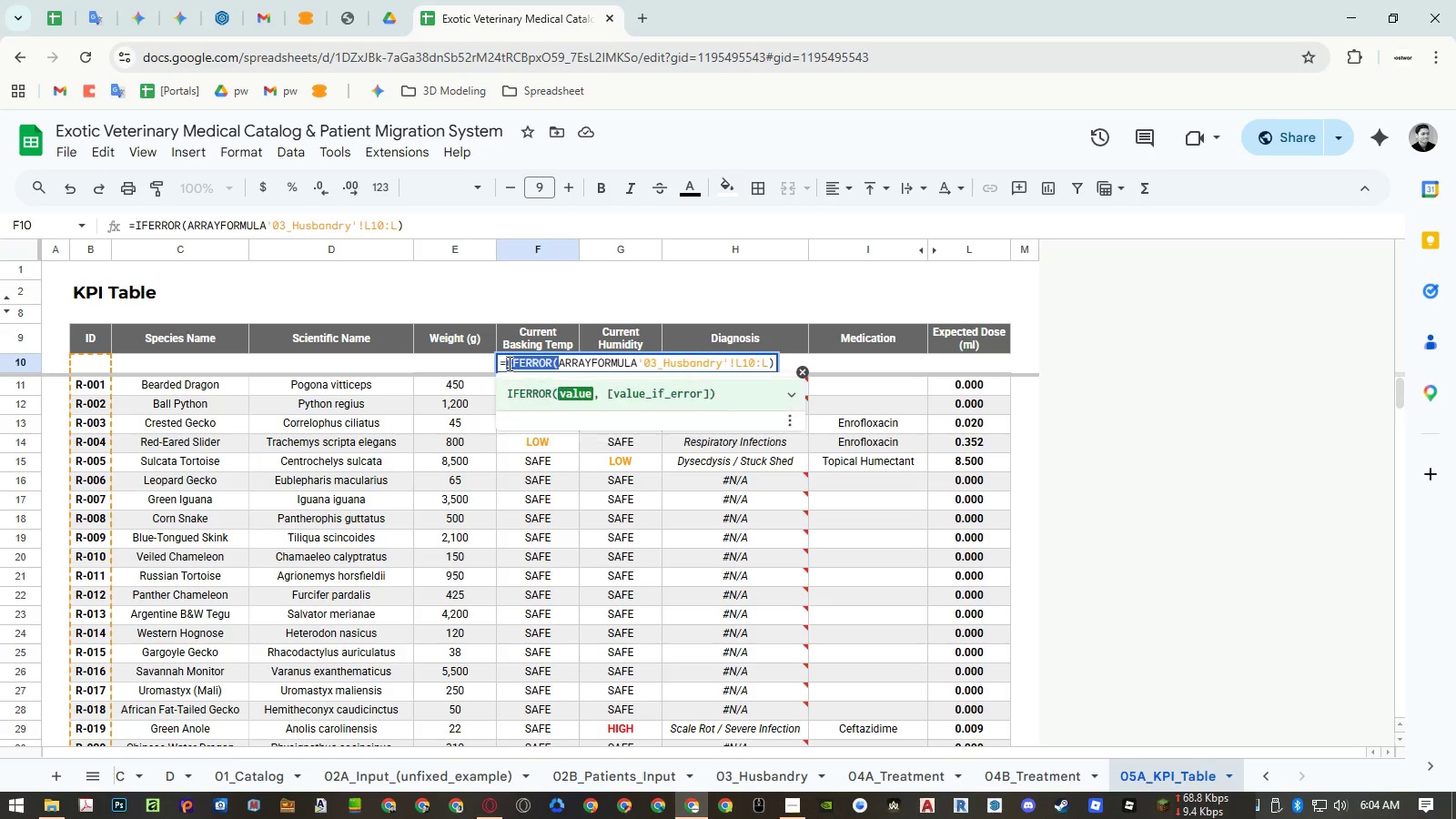 
key(Backspace)
 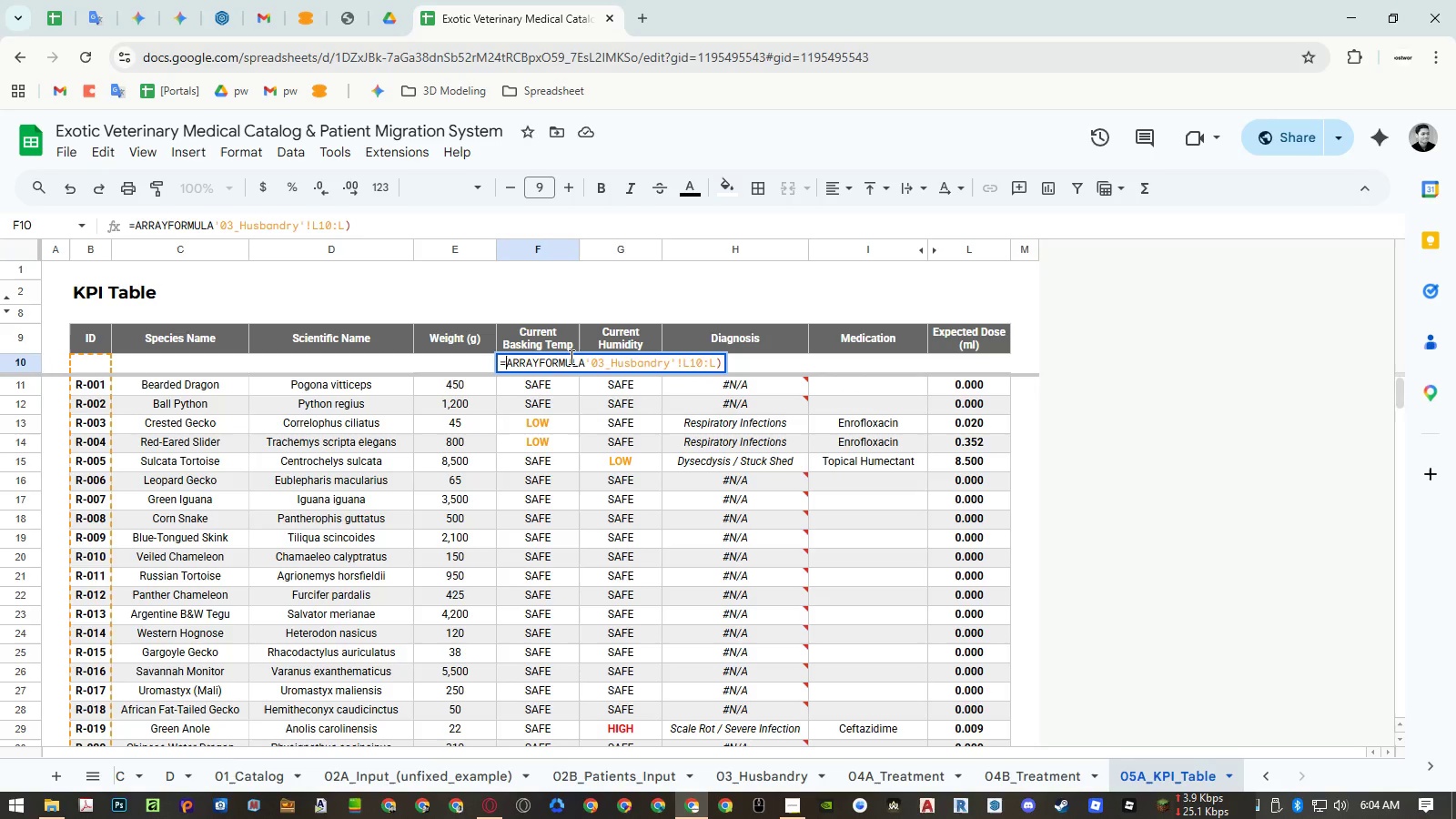 
key(Enter)
 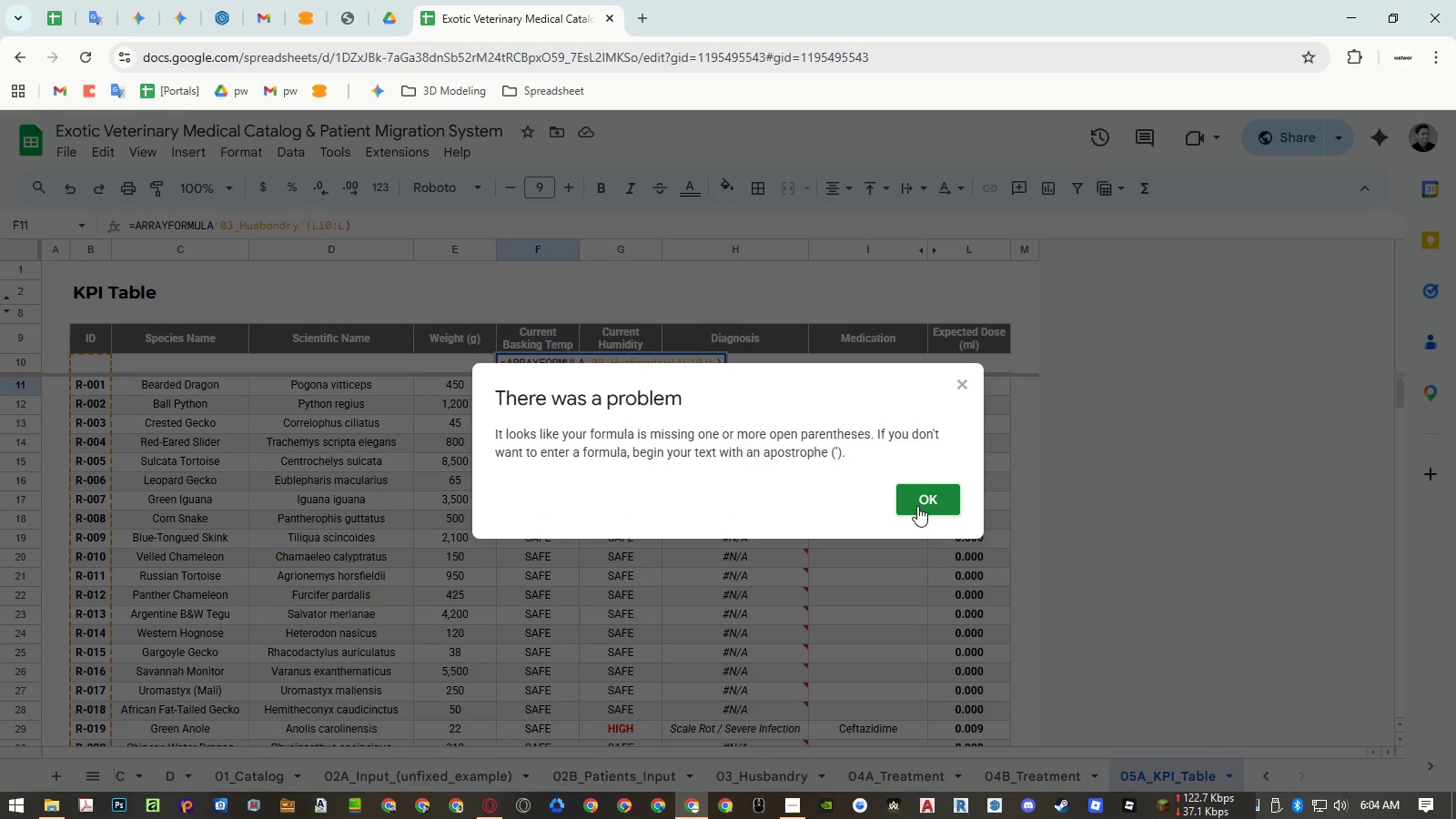 
left_click([917, 506])
 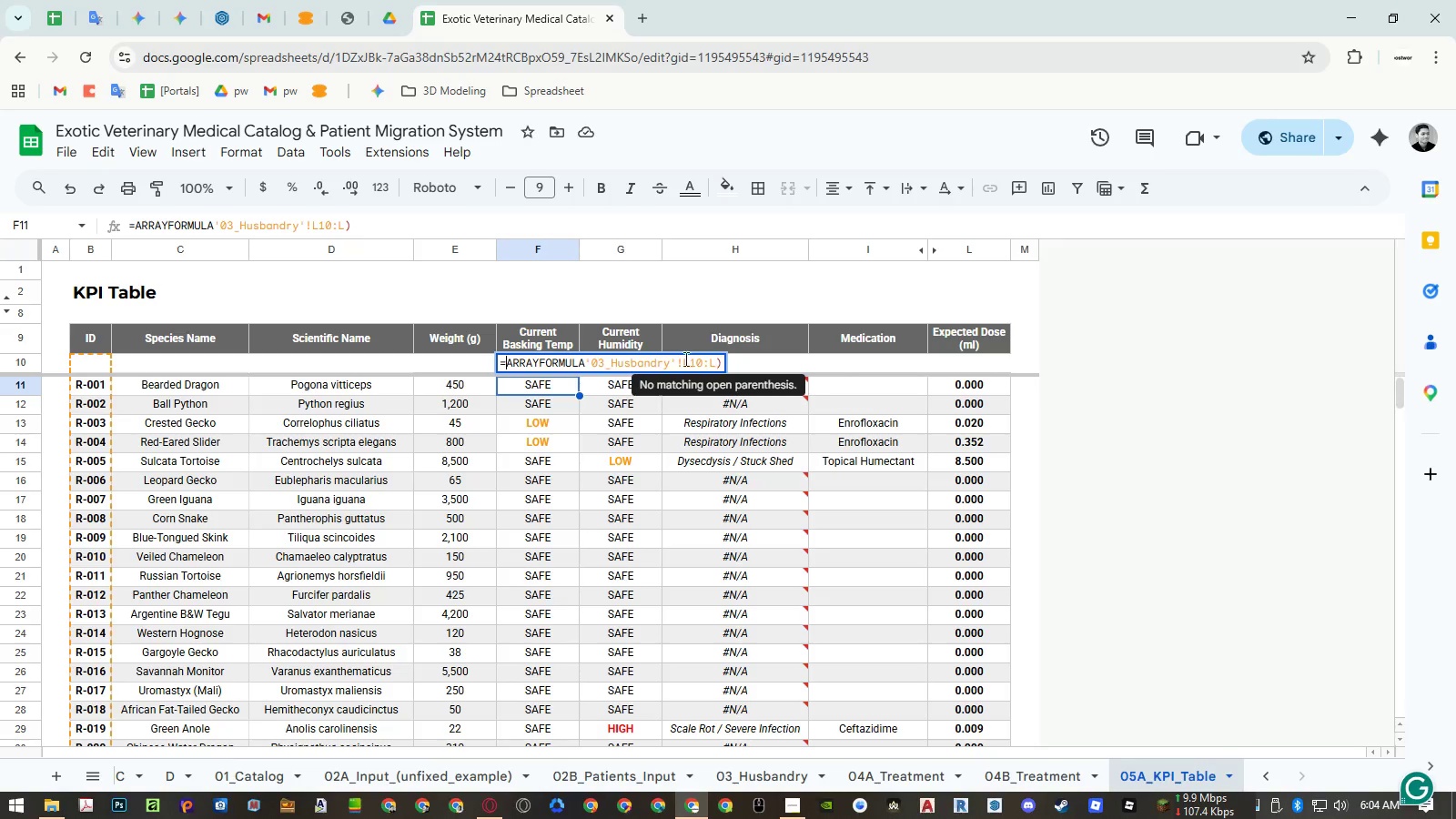 
left_click([586, 357])
 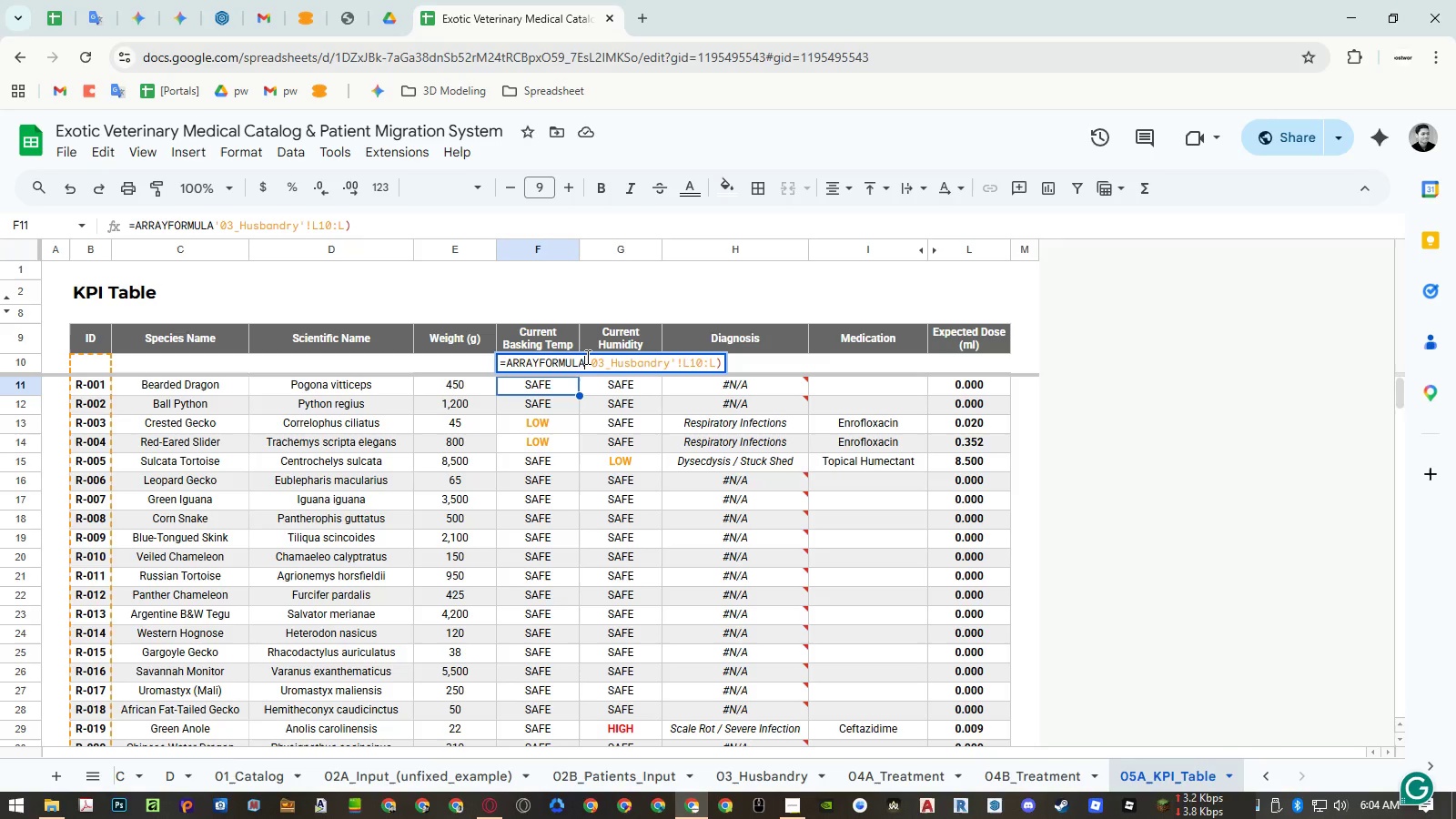 
key(Shift+9)
 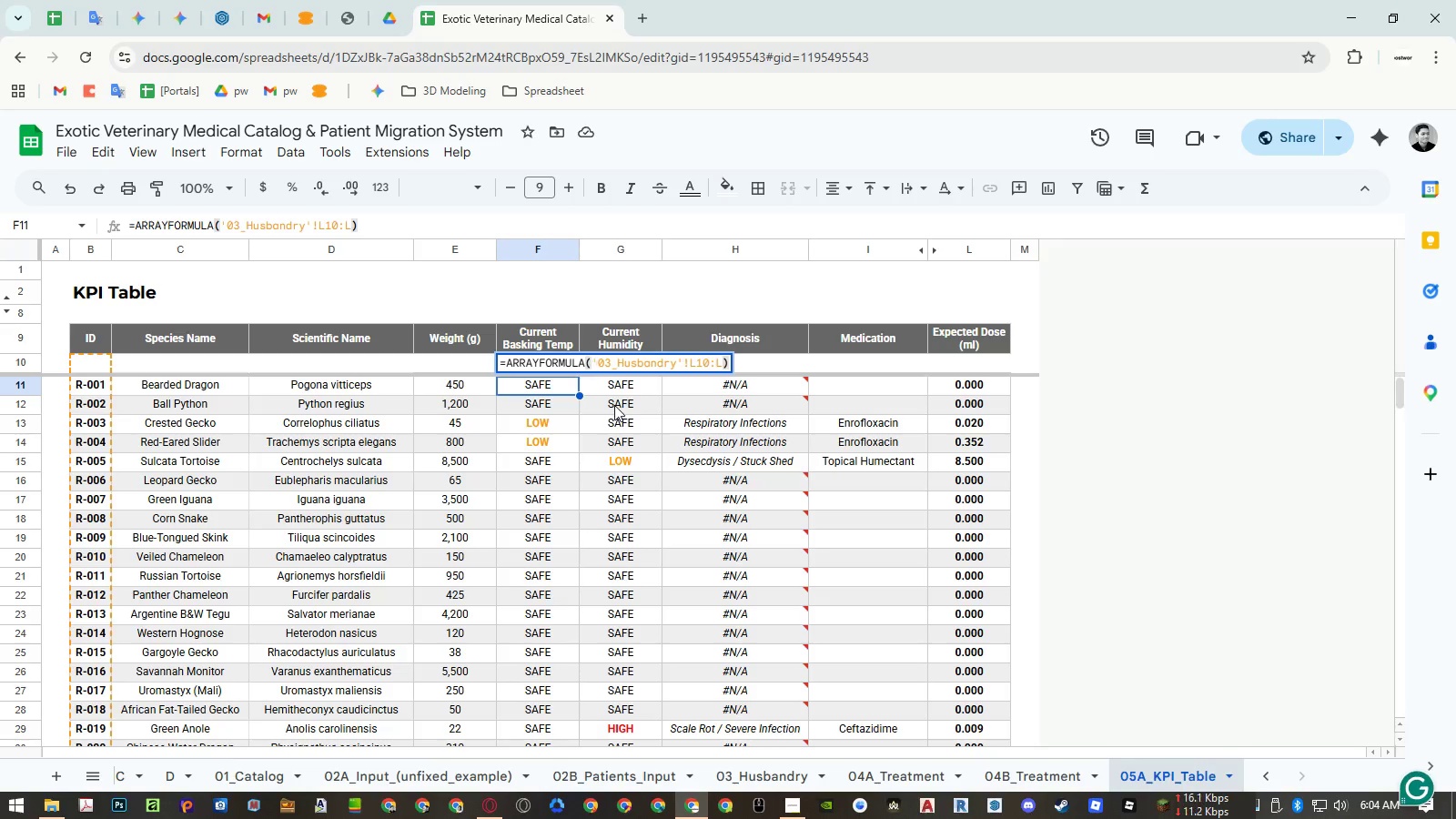 
key(Enter)
 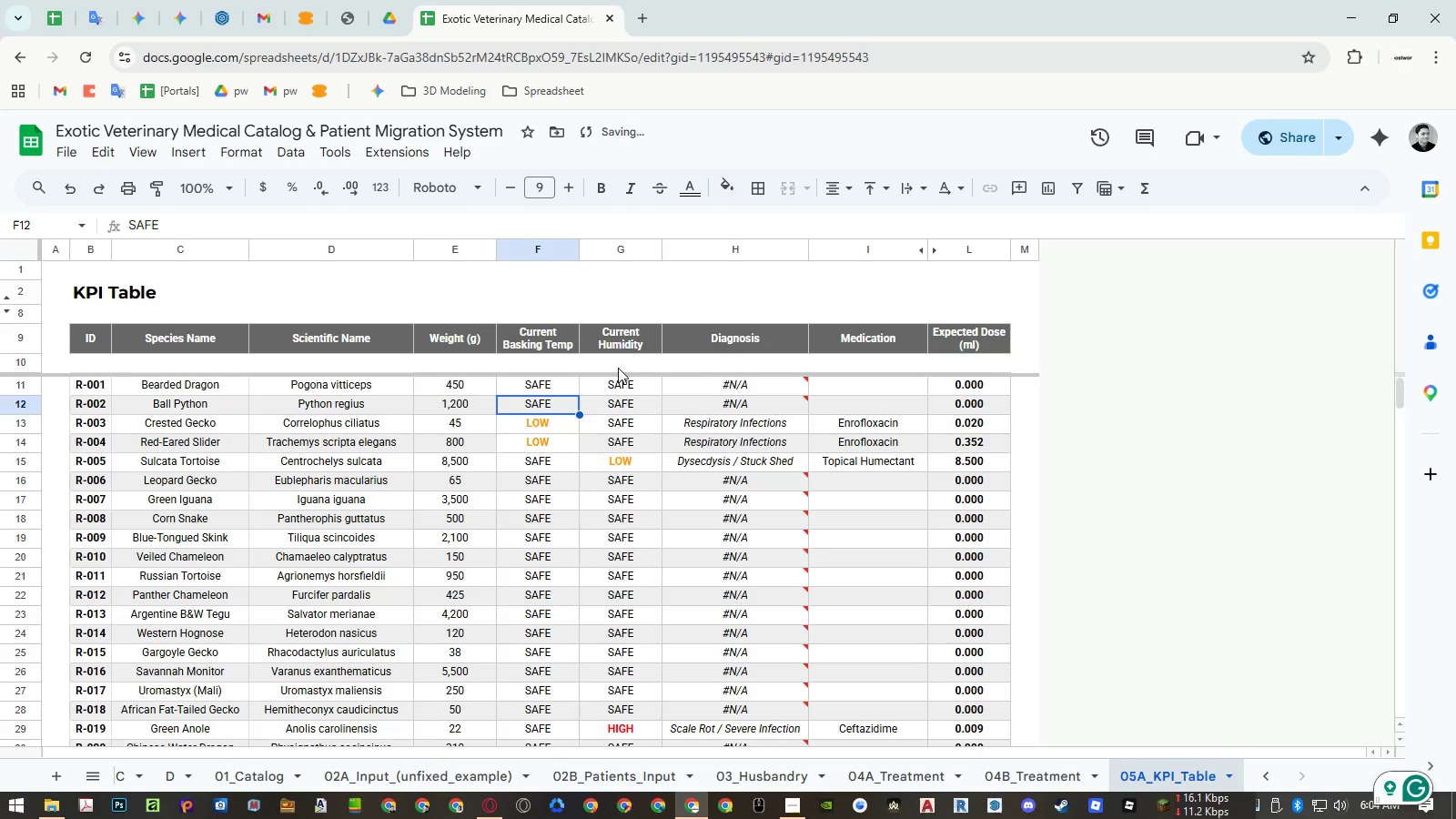 
double_click([618, 368])
 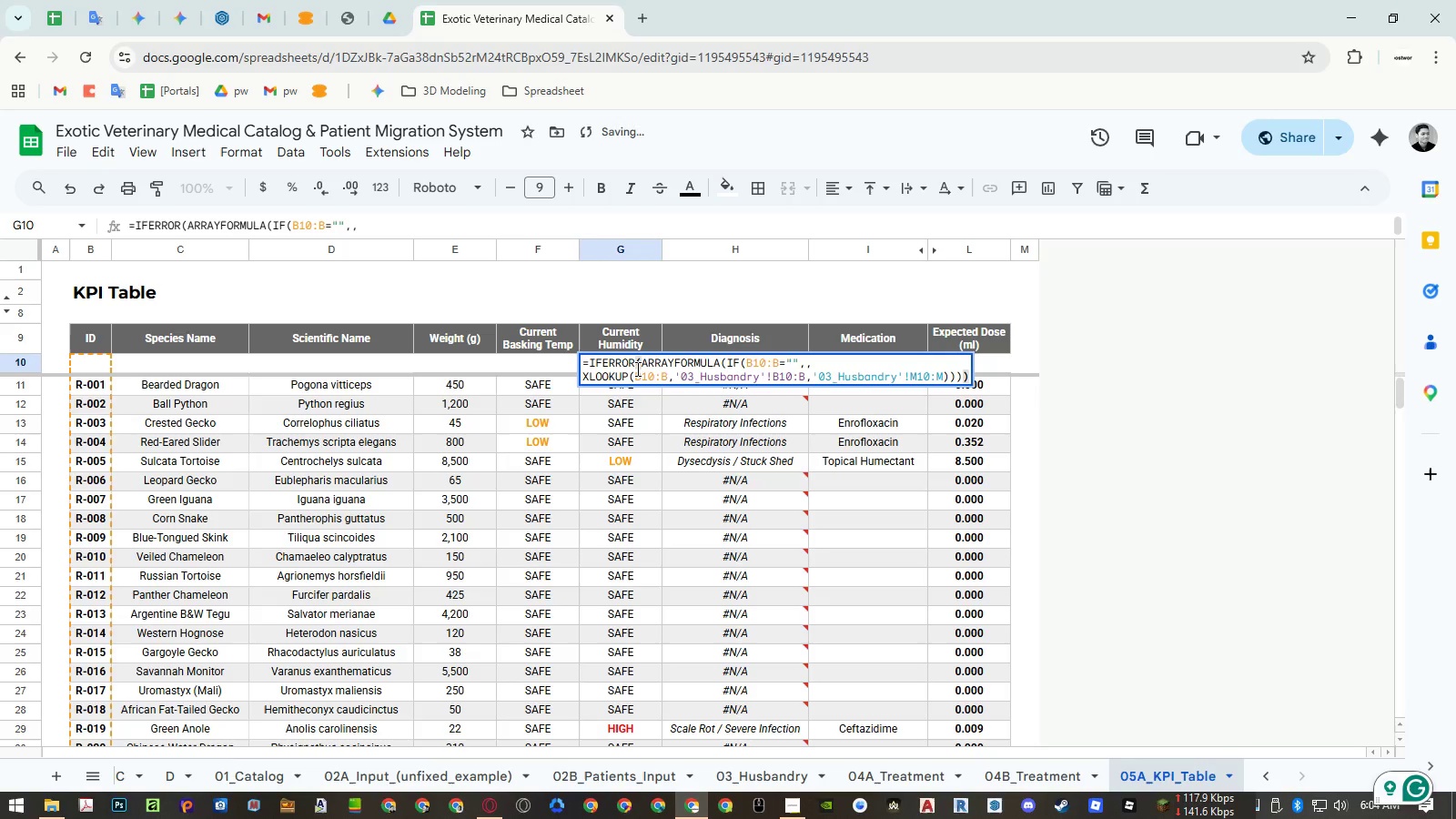 
key(Backspace)
 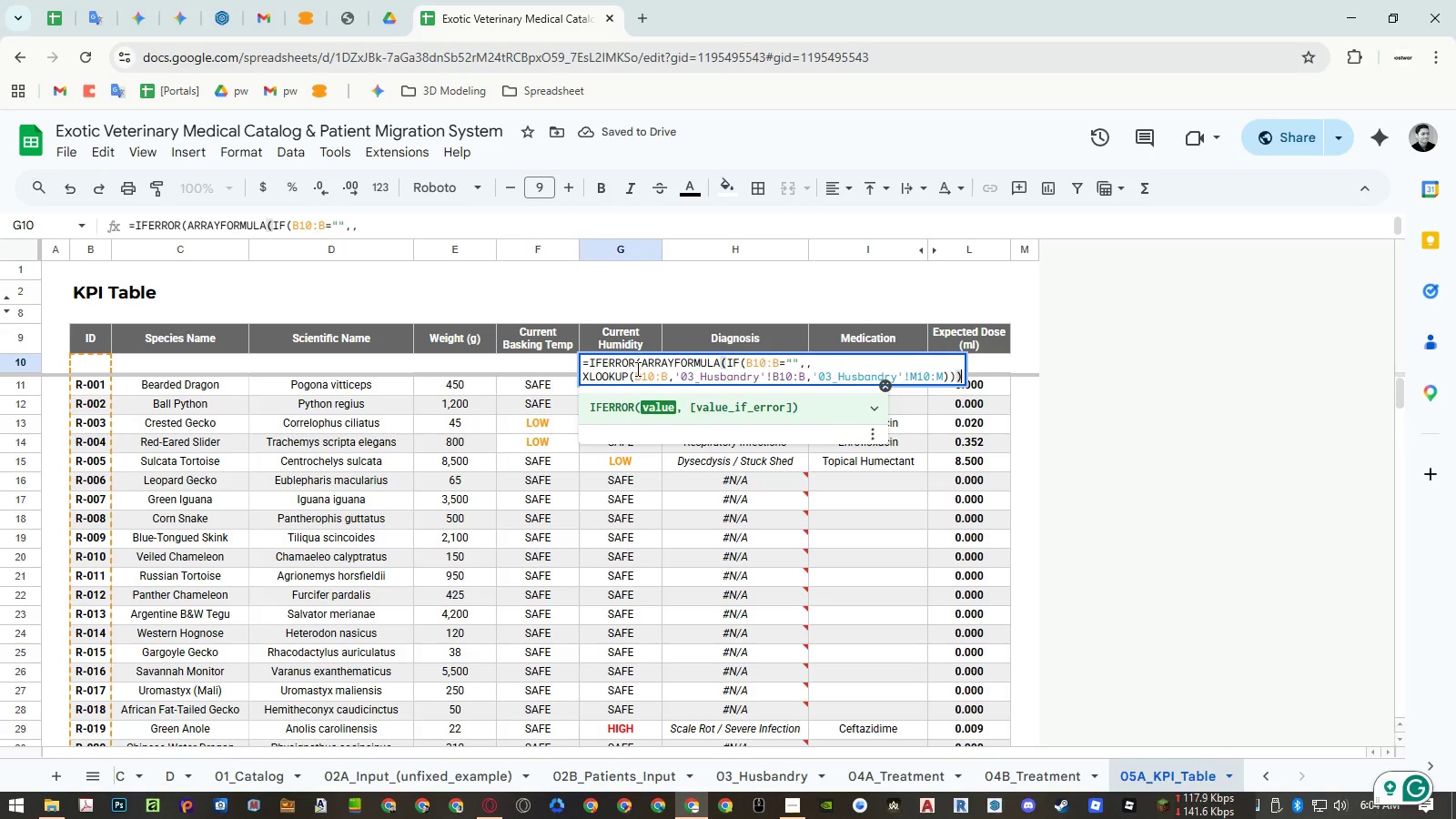 
key(Backspace)
 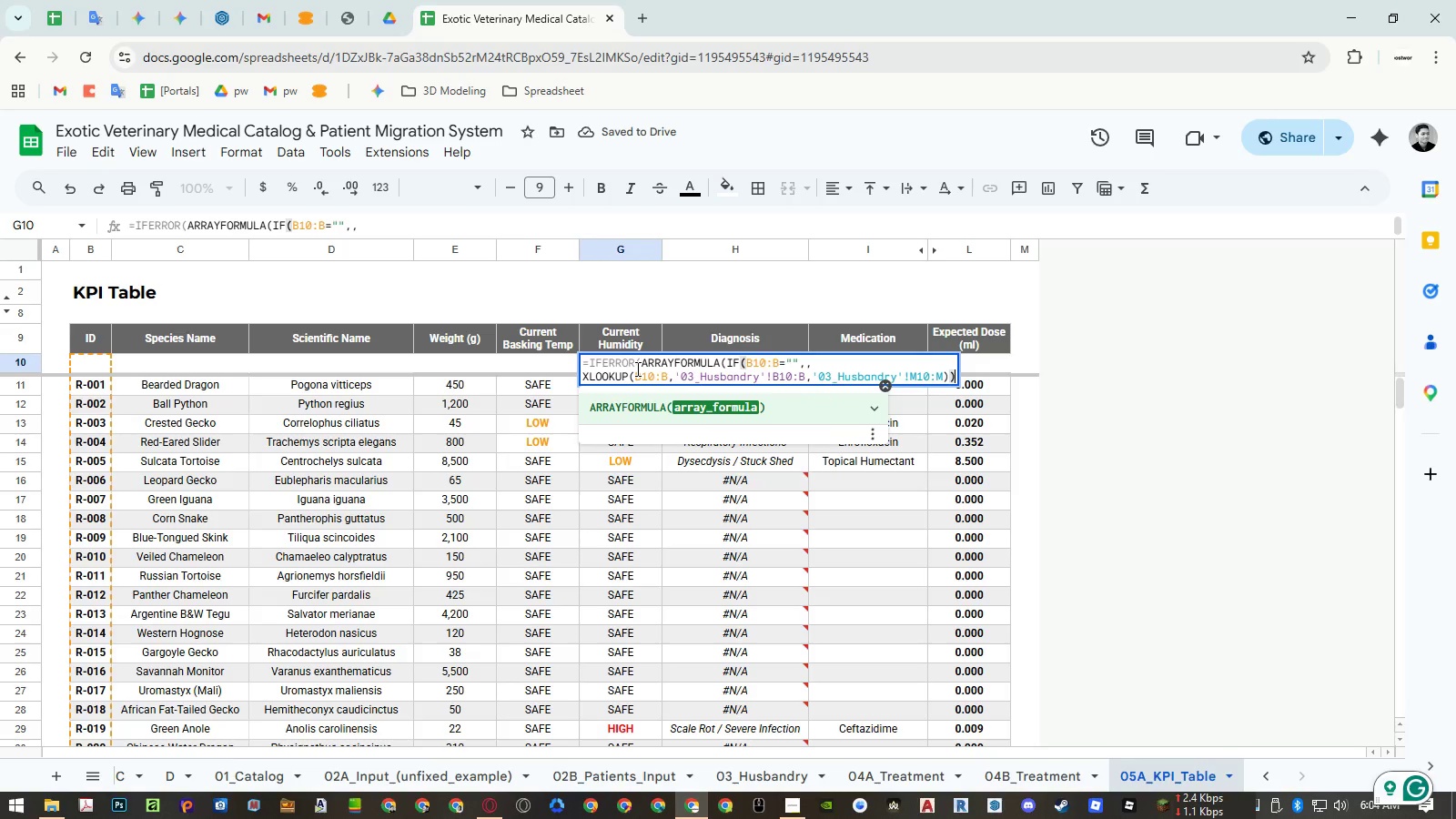 
key(Backspace)
 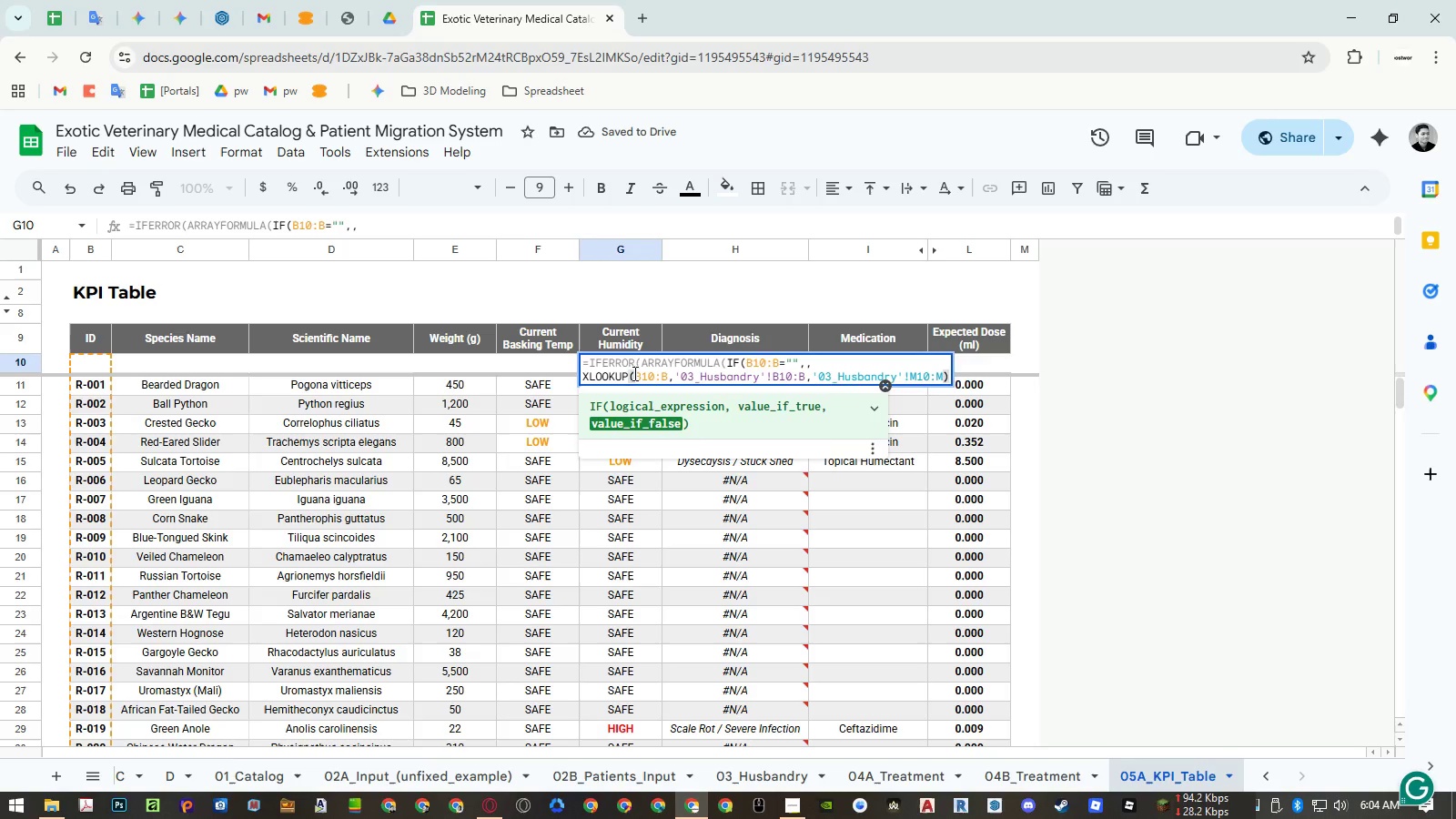 
left_click_drag(start_coordinate=[626, 374], to_coordinate=[721, 359])
 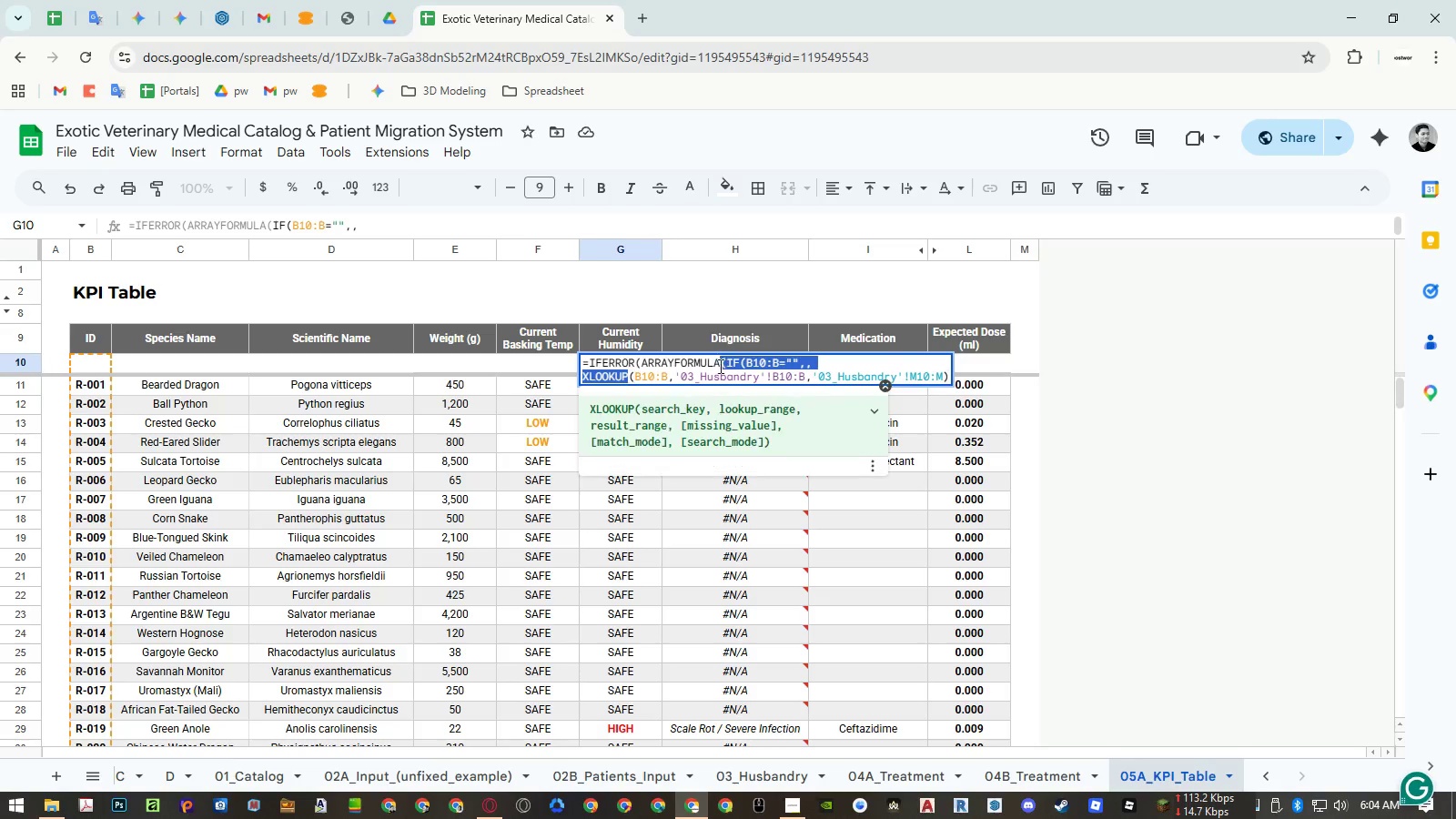 
key(Backspace)
 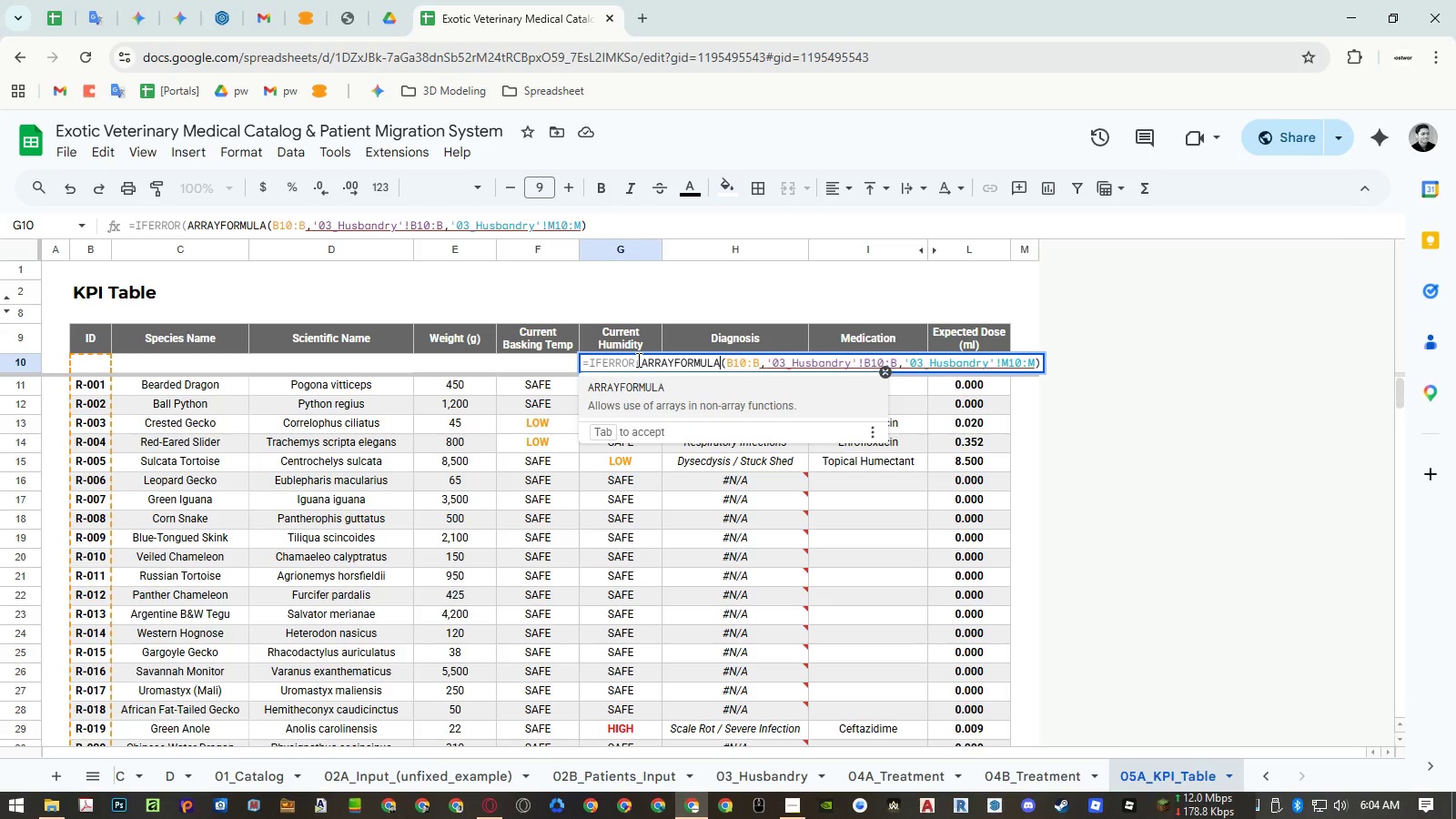 
left_click_drag(start_coordinate=[639, 361], to_coordinate=[547, 363])
 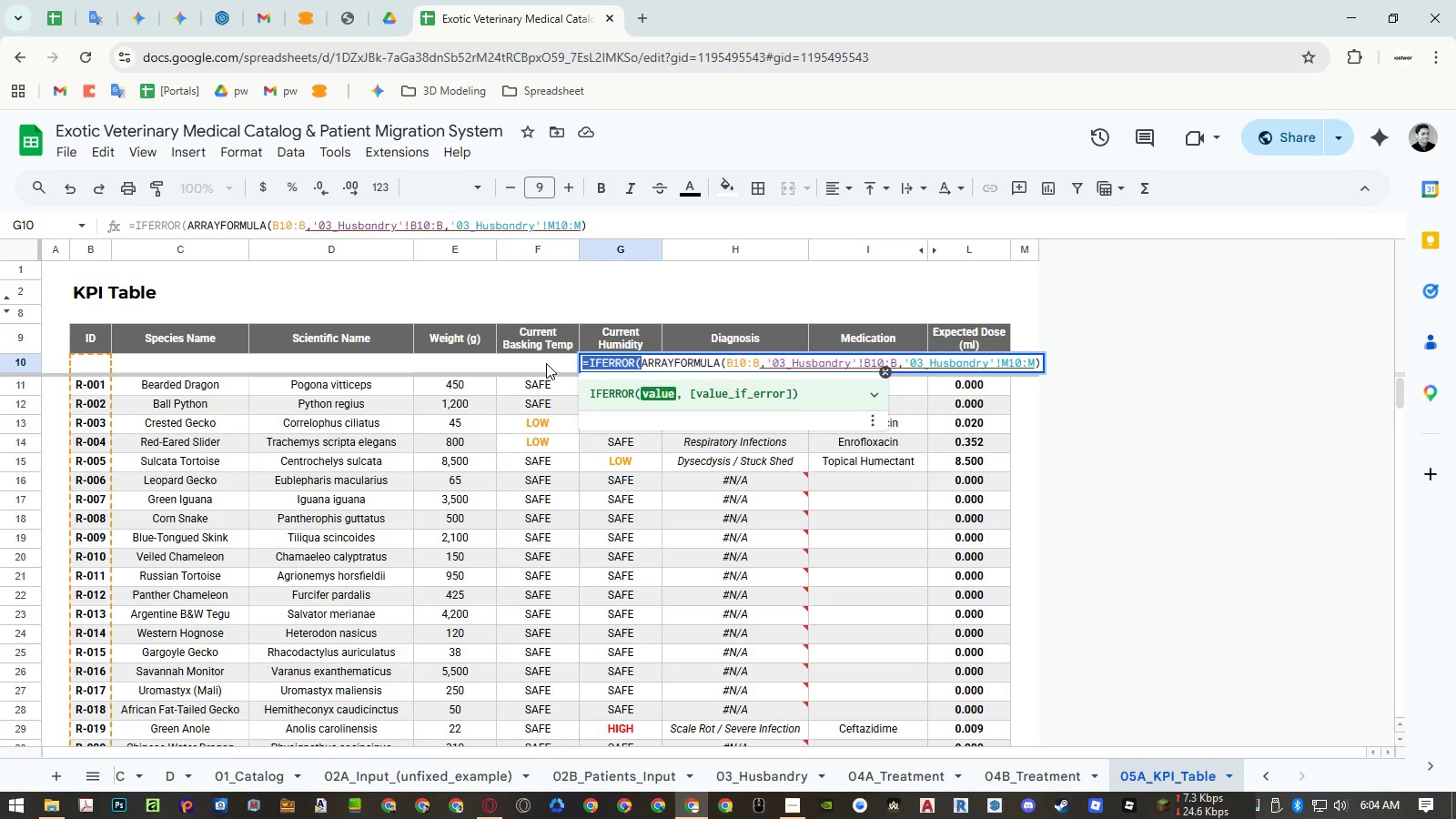 
key(Equal)
 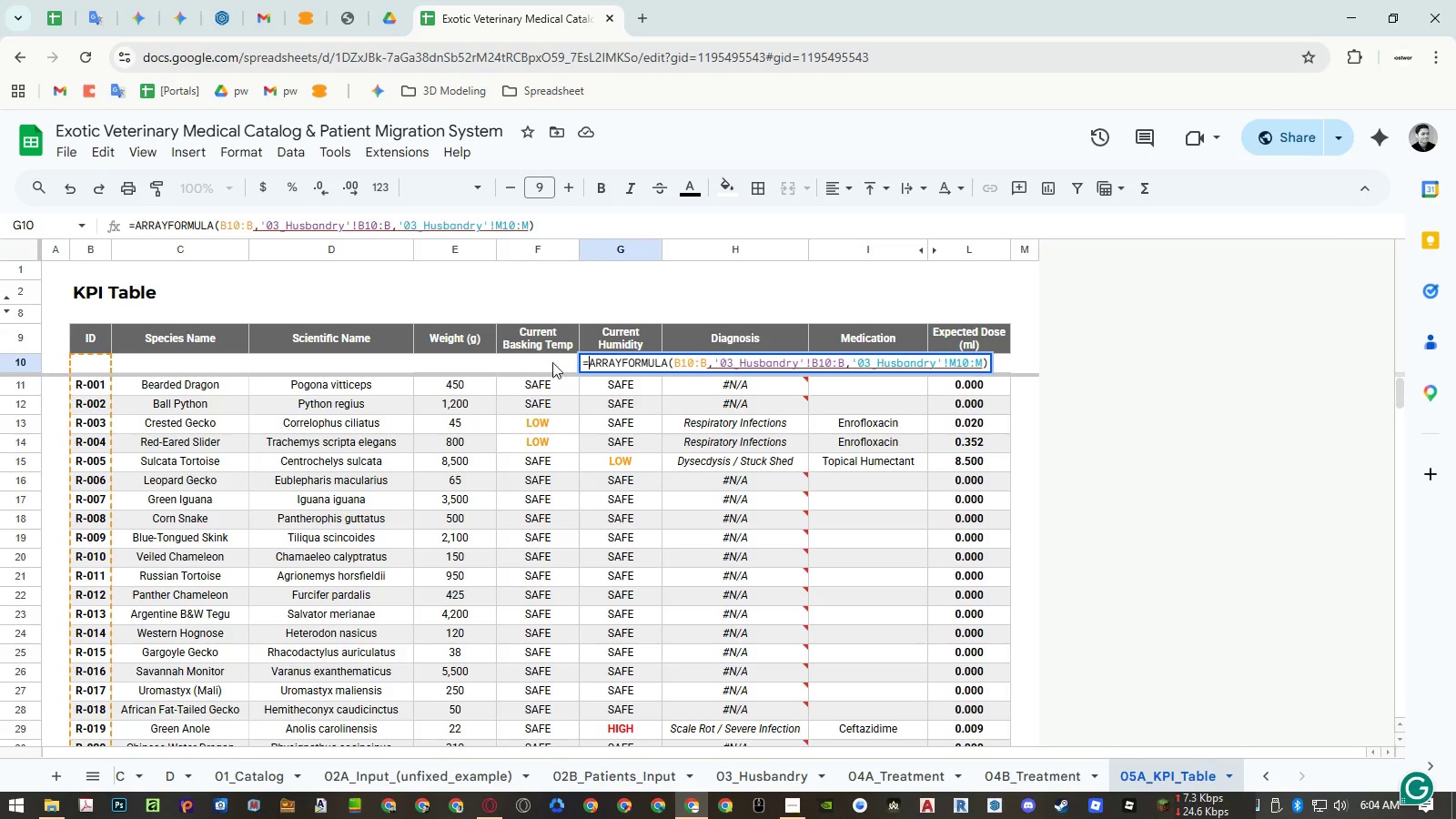 
key(Enter)
 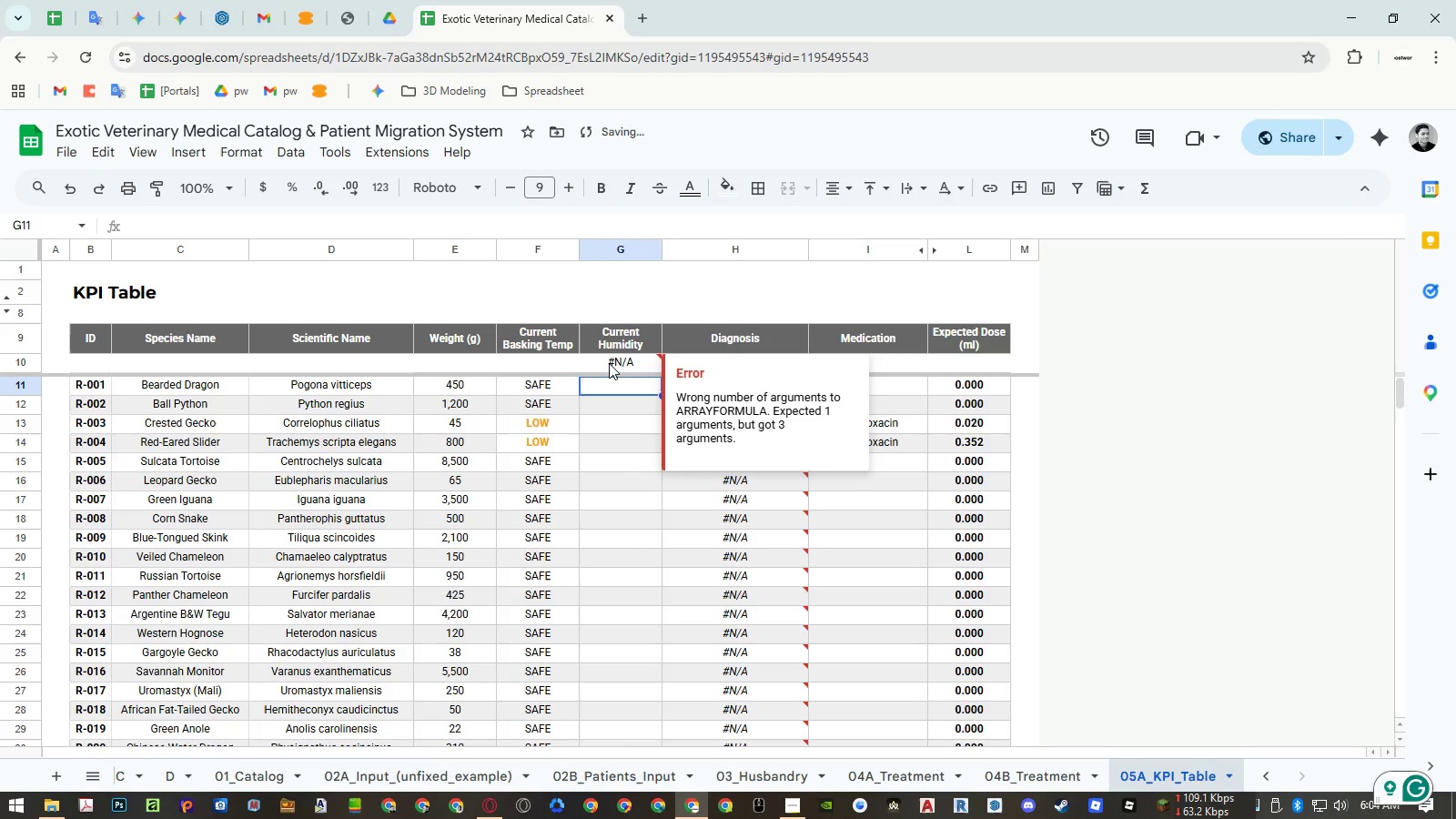 
double_click([610, 363])
 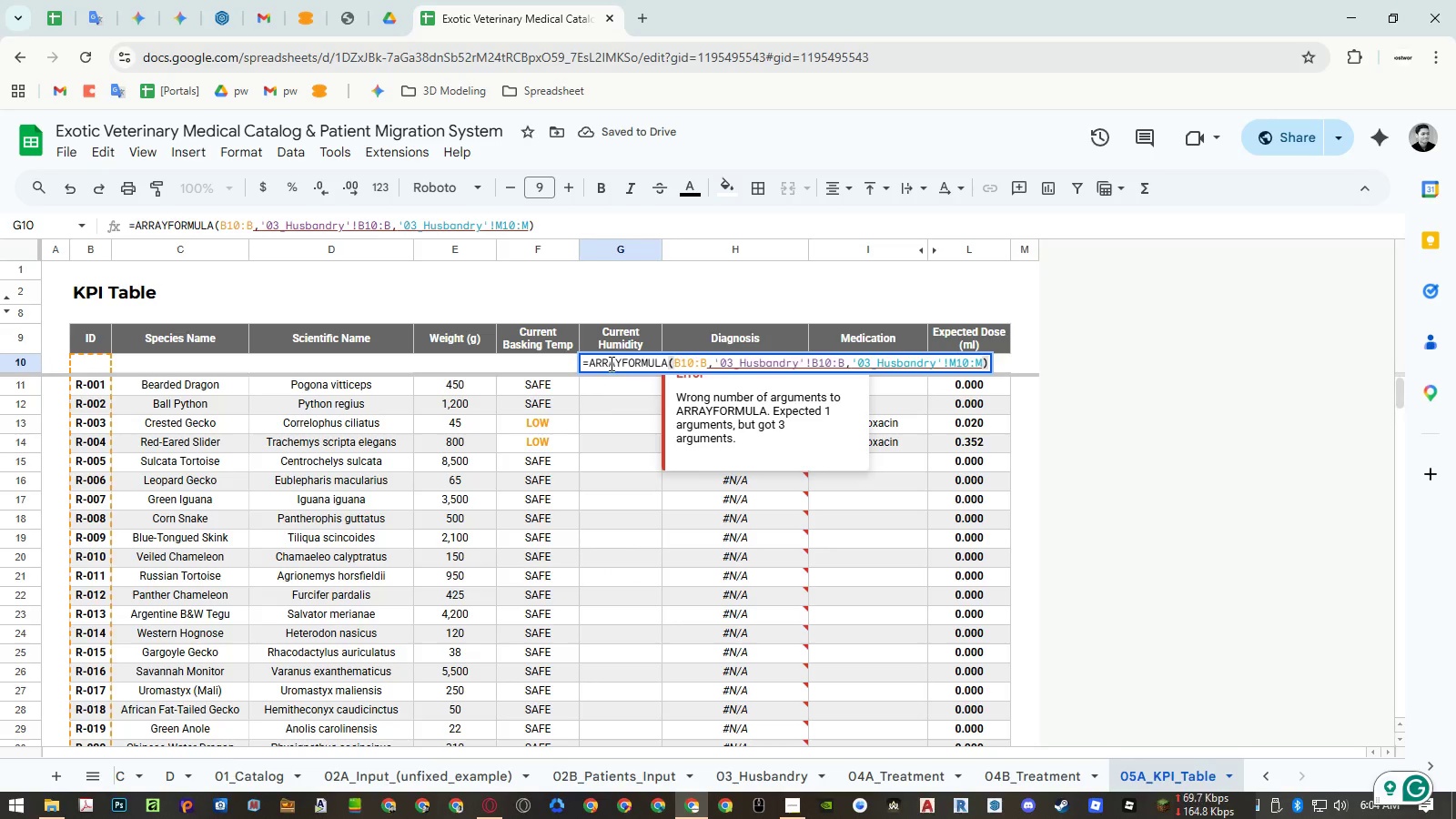 
key(Escape)
 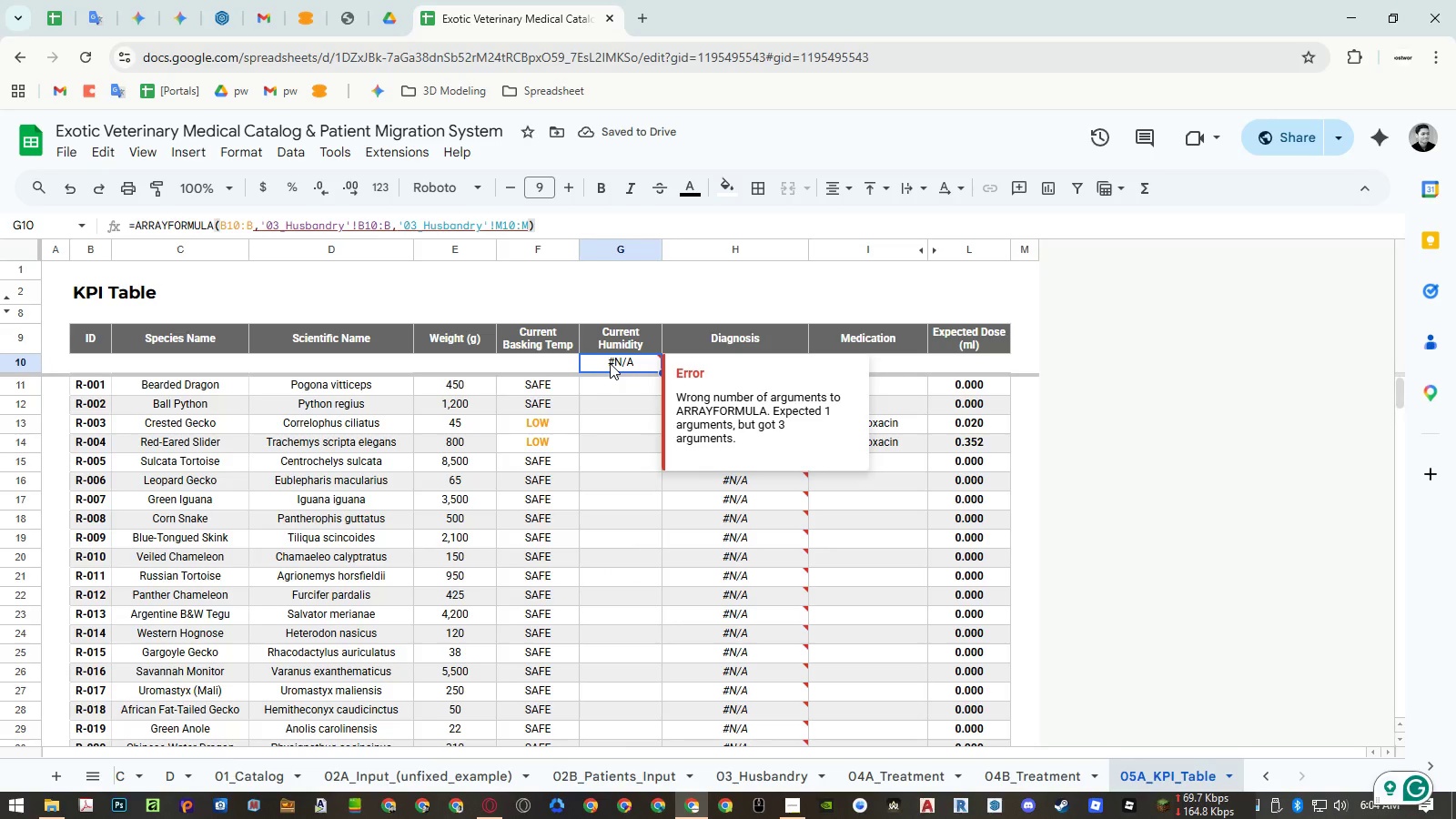 
key(Control+Z)
 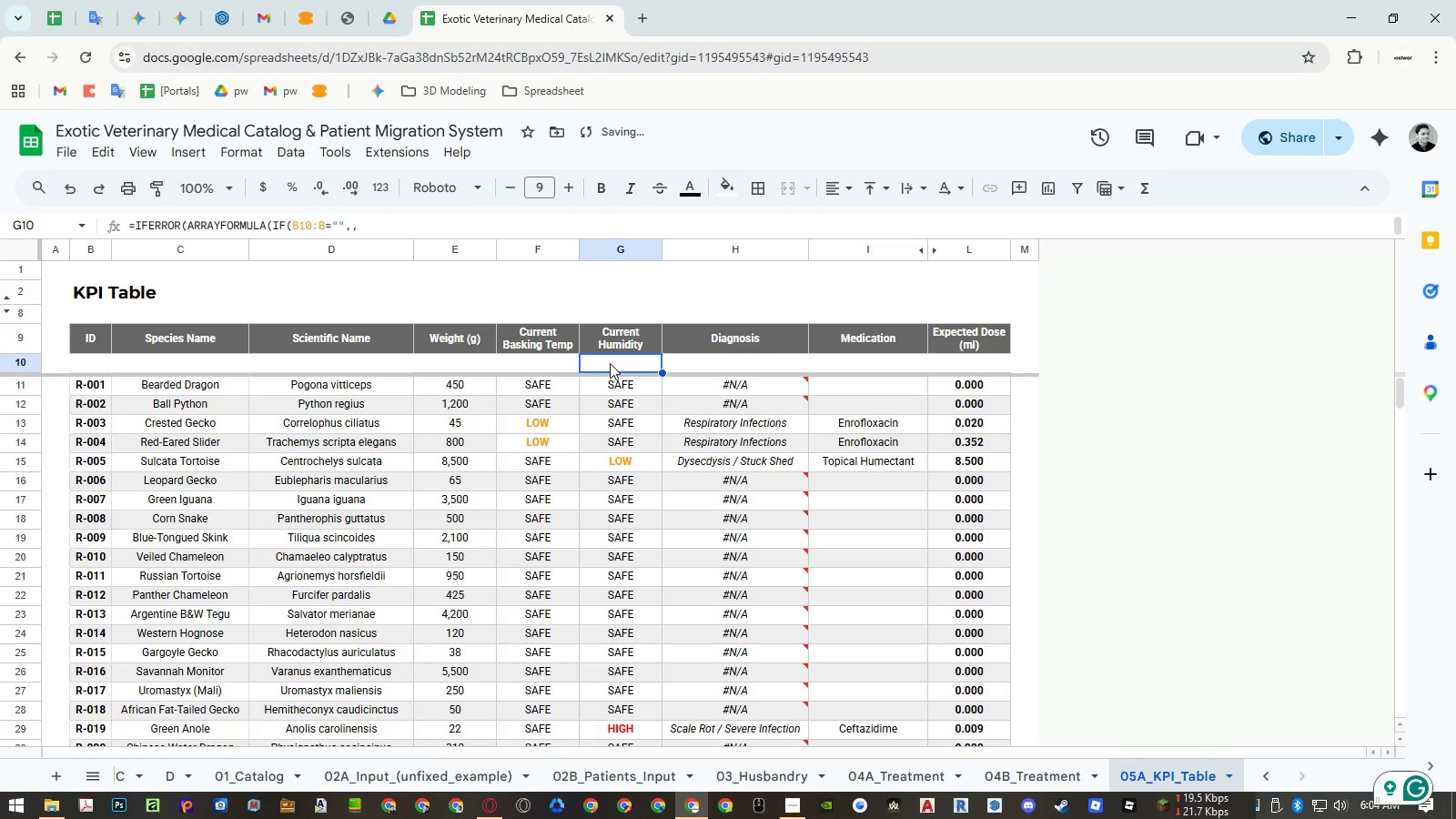 
double_click([610, 363])
 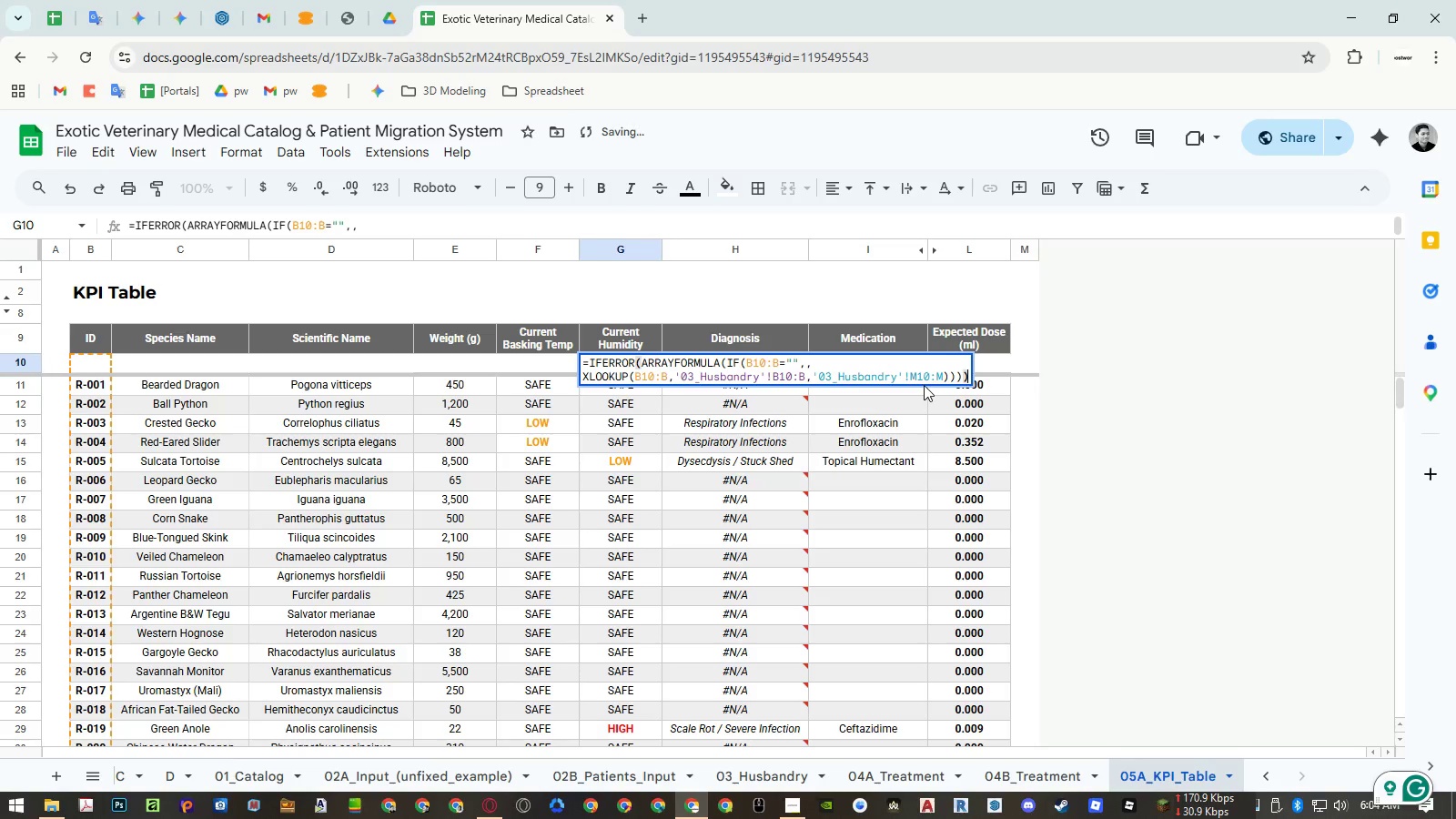 
key(Backspace)
 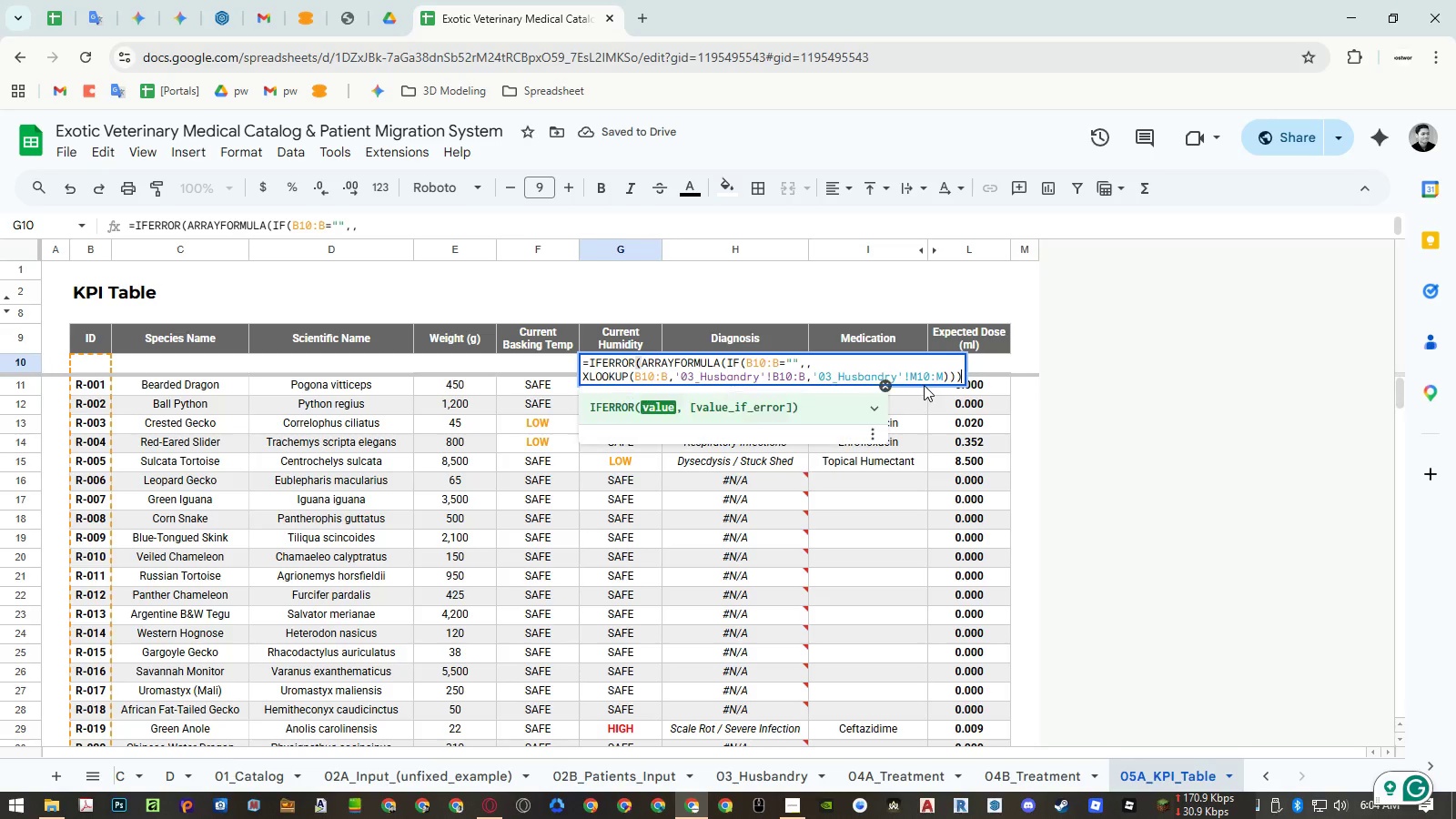 
key(Backspace)
 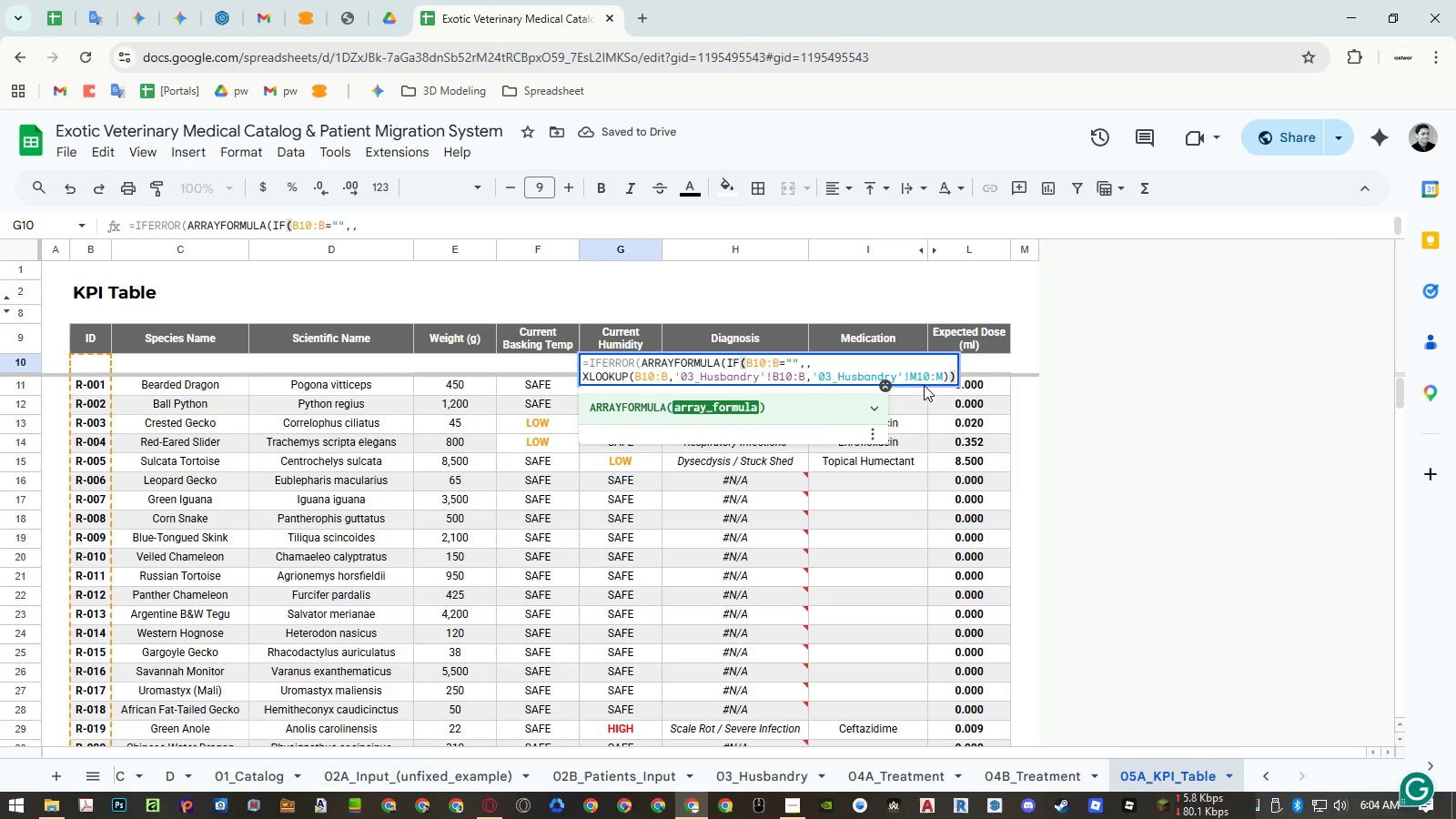 
key(Backspace)
 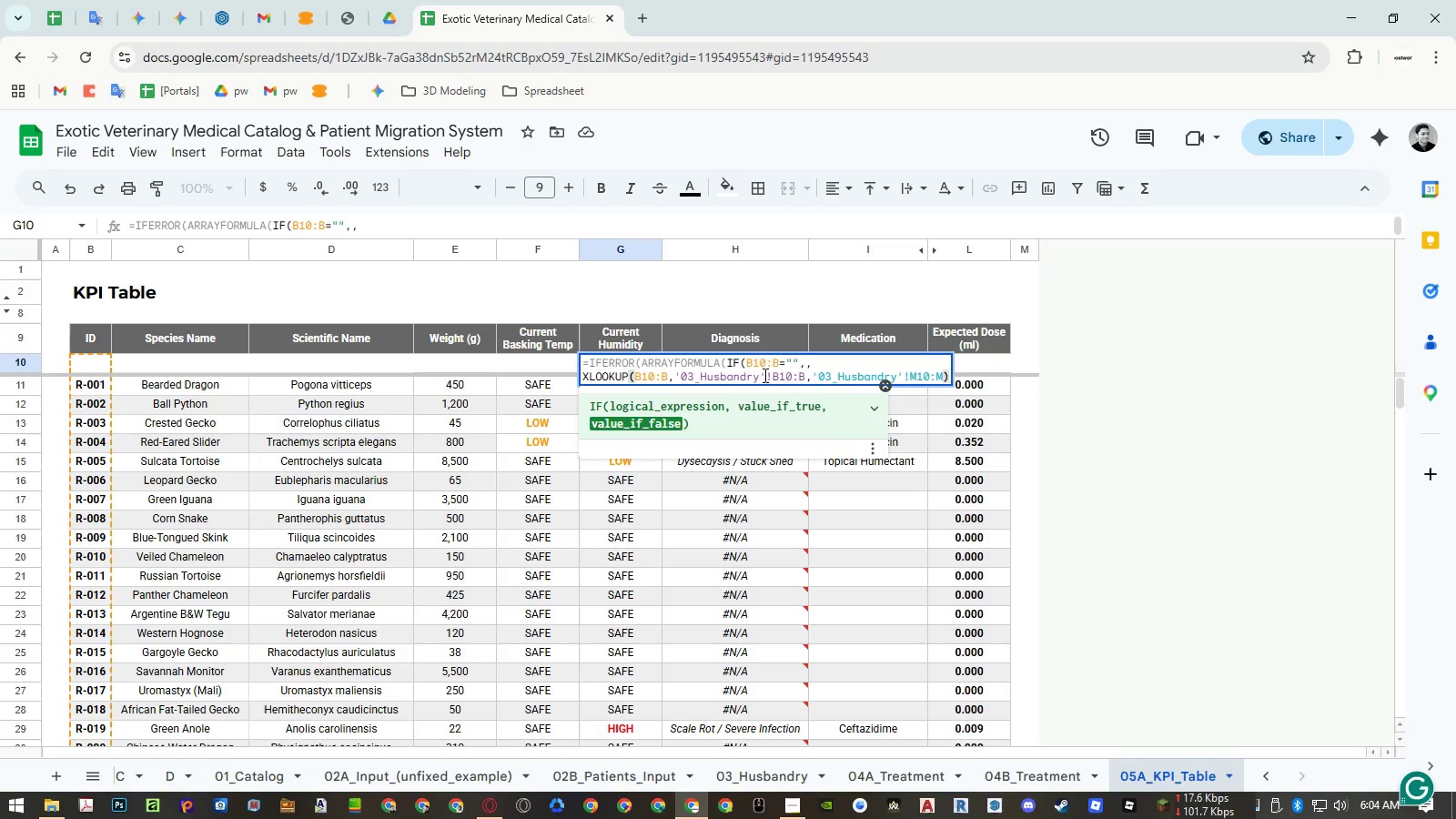 
wait(5.17)
 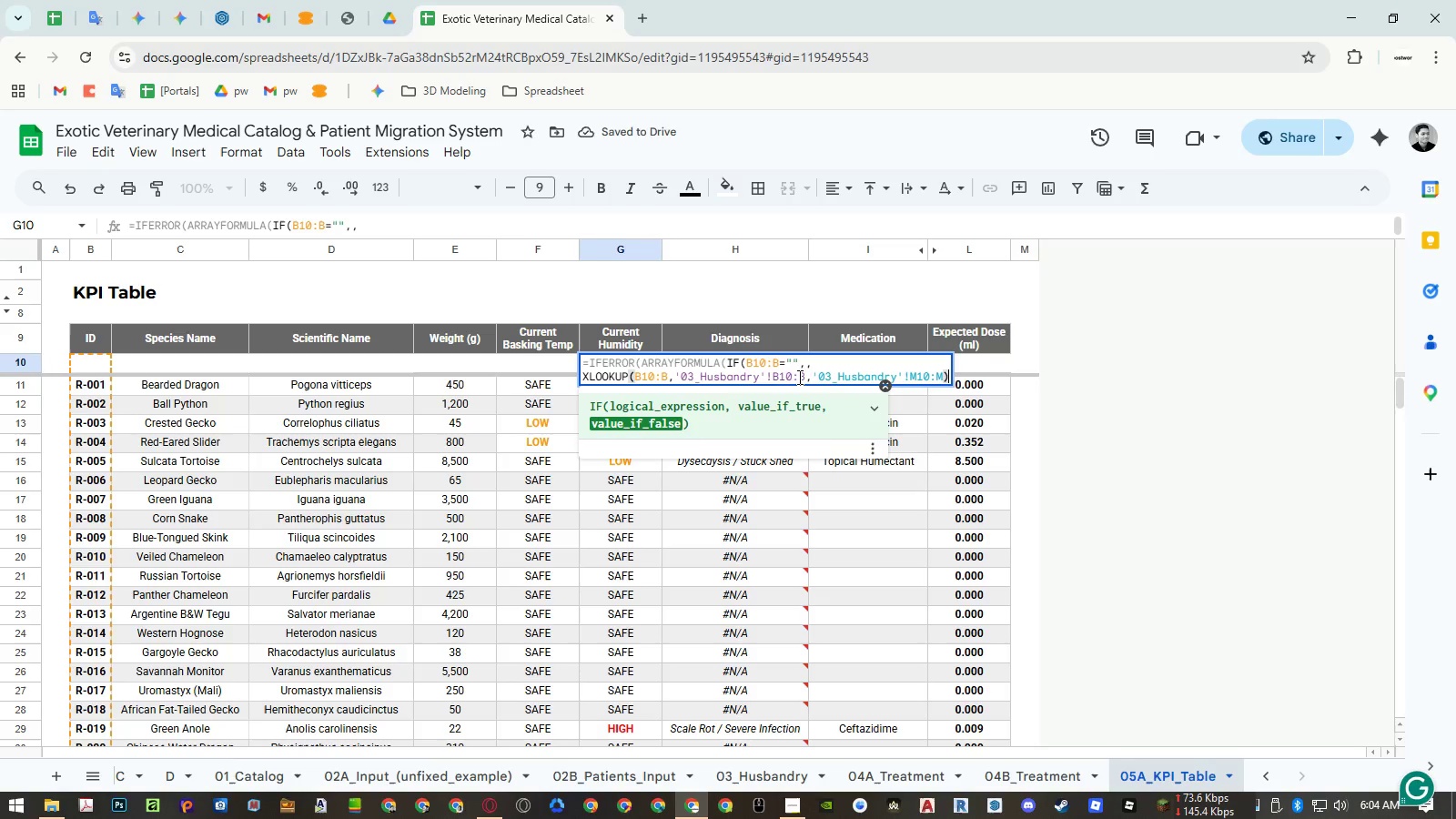 
key(Escape)
 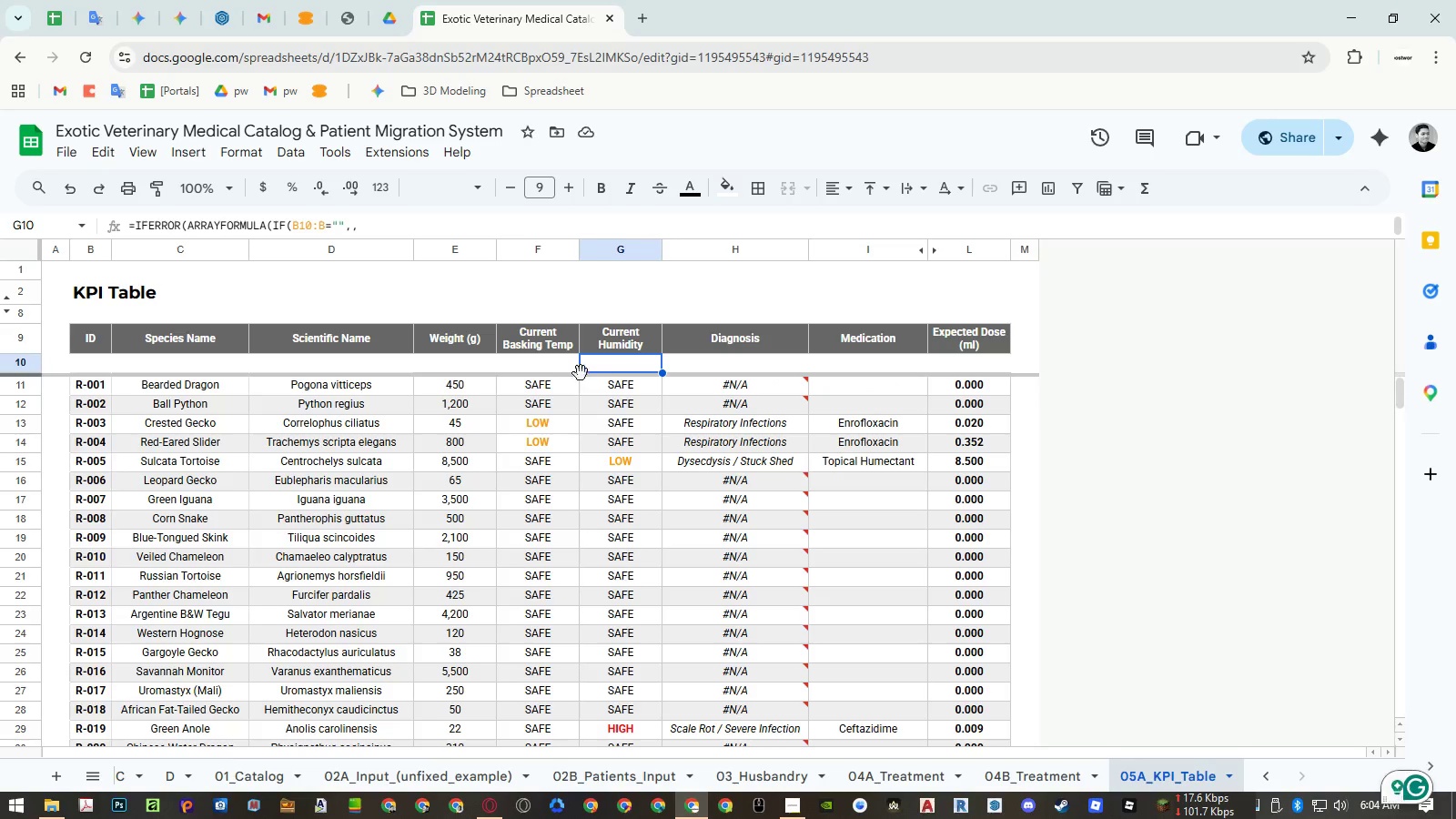 
left_click([558, 372])
 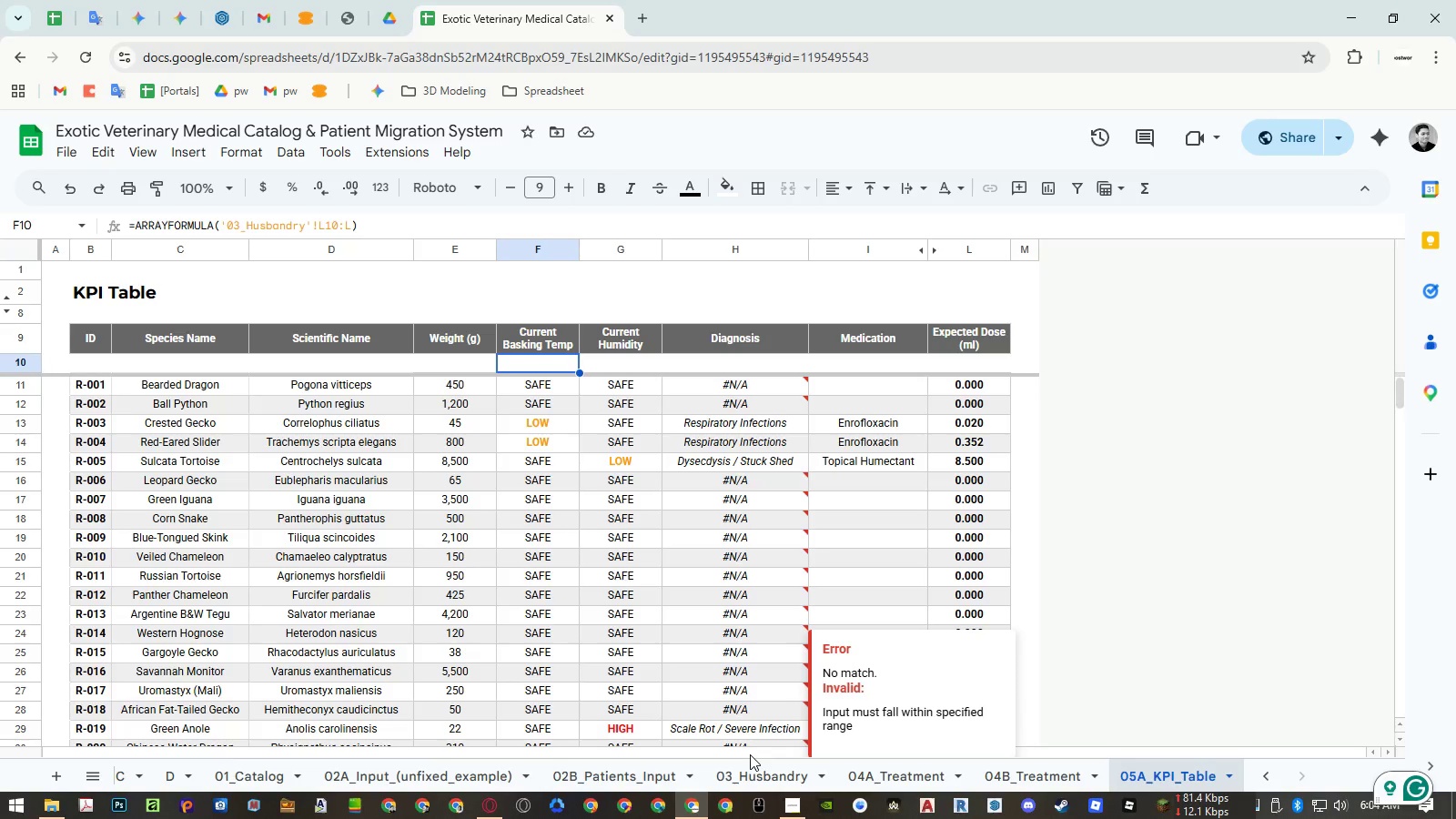 
hold_key(key=ControlLeft, duration=1.52)
 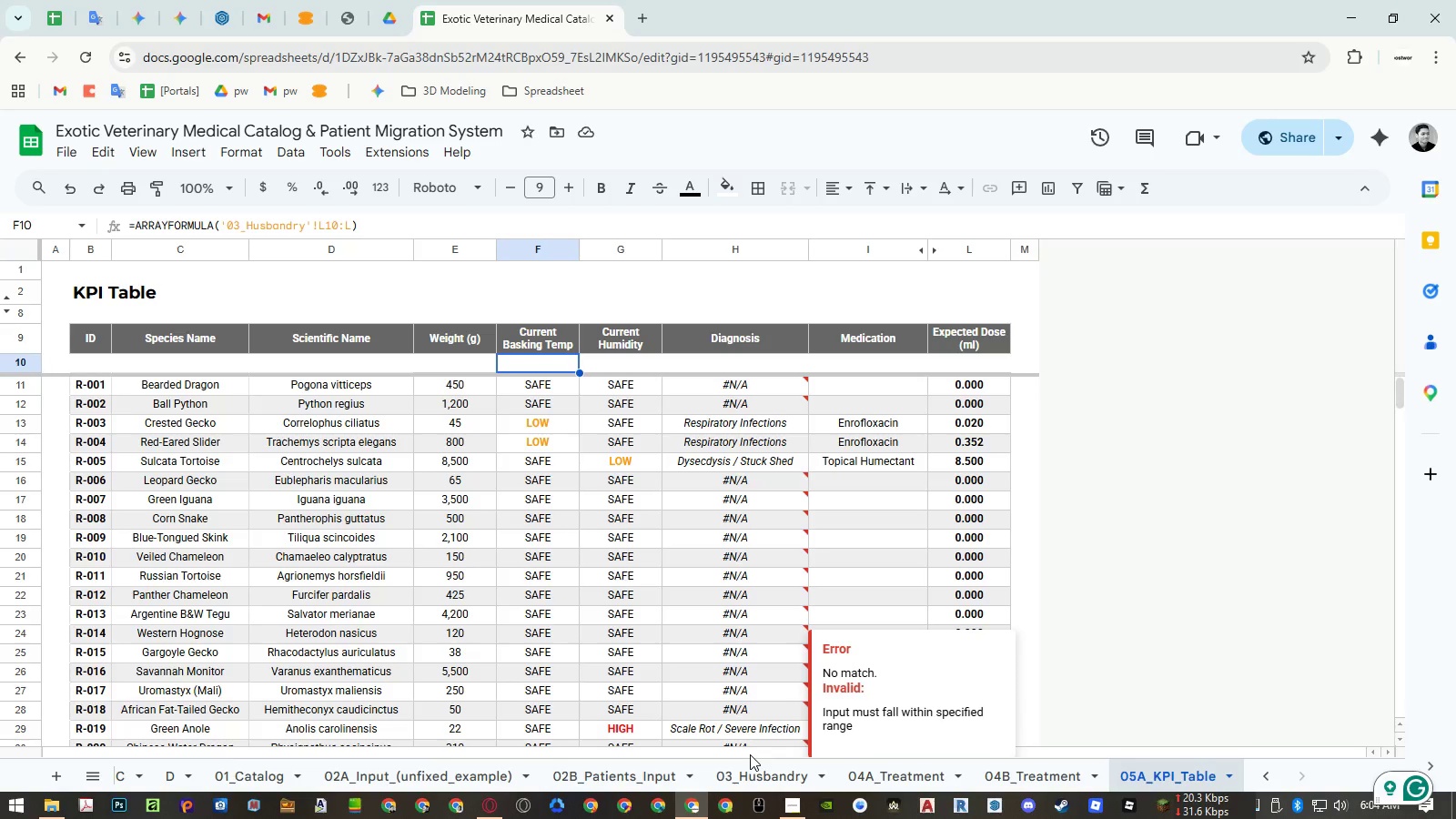 
hold_key(key=ControlLeft, duration=1.5)
 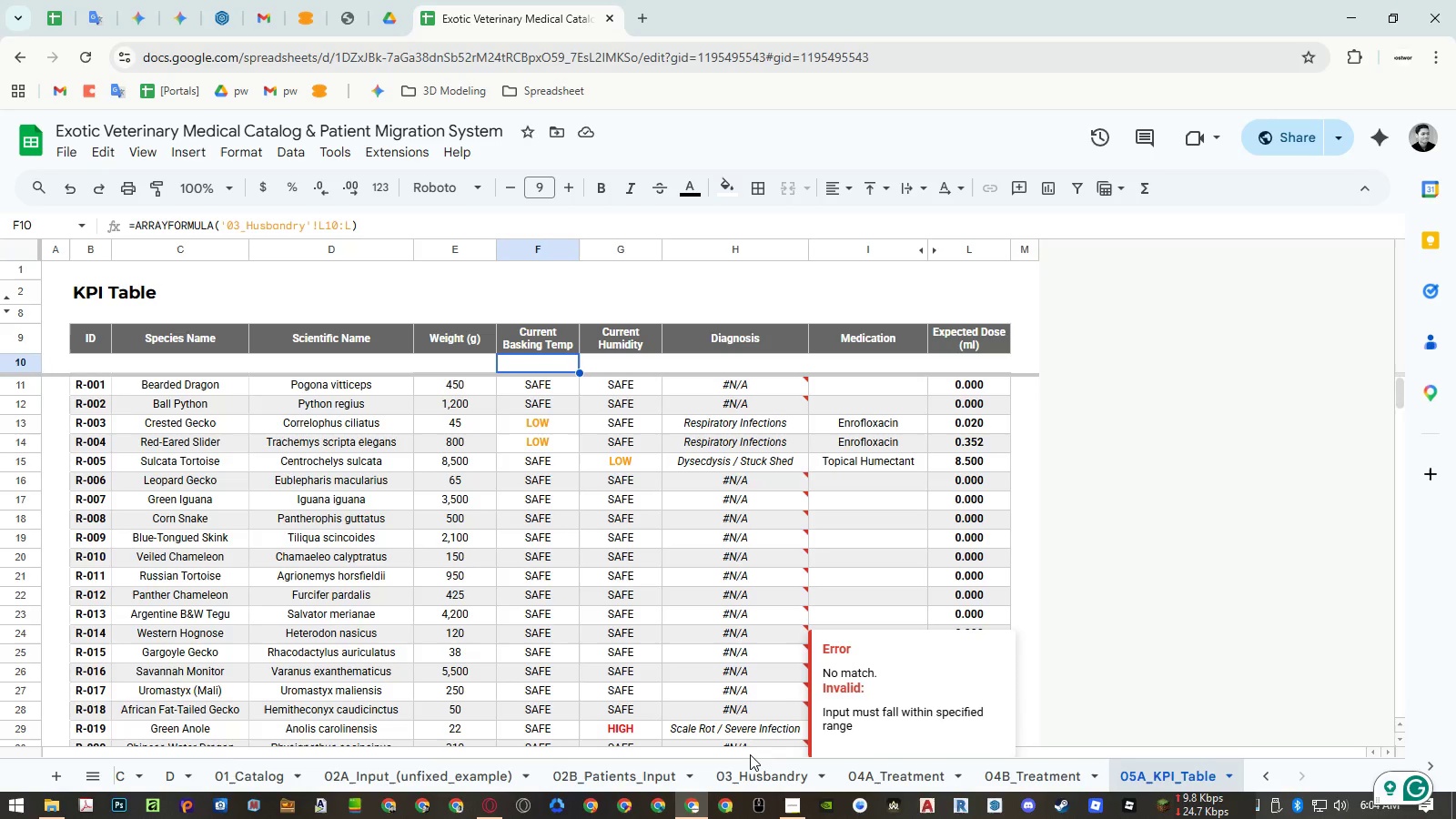 
key(Control+Z)
 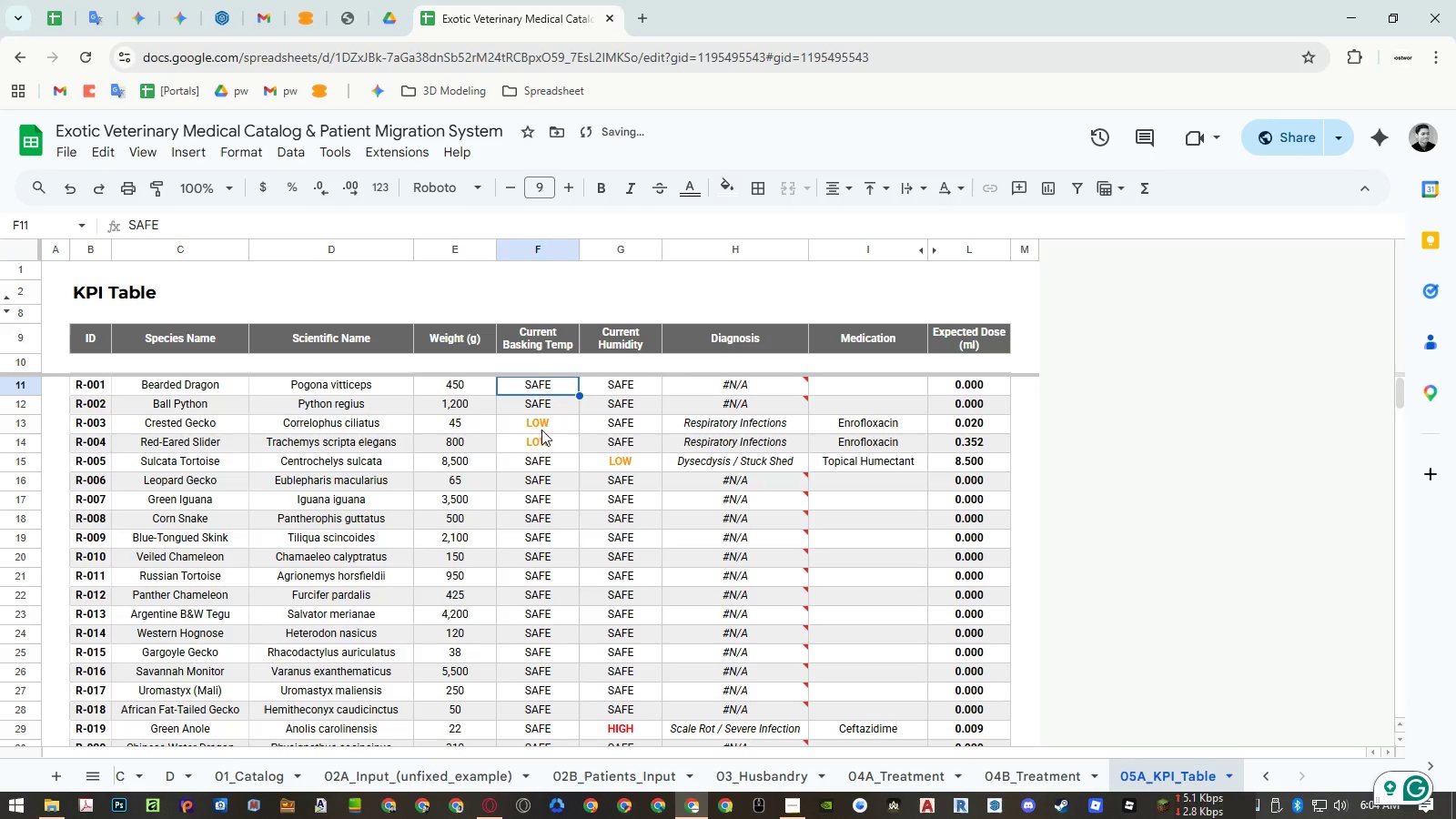 
left_click([530, 364])
 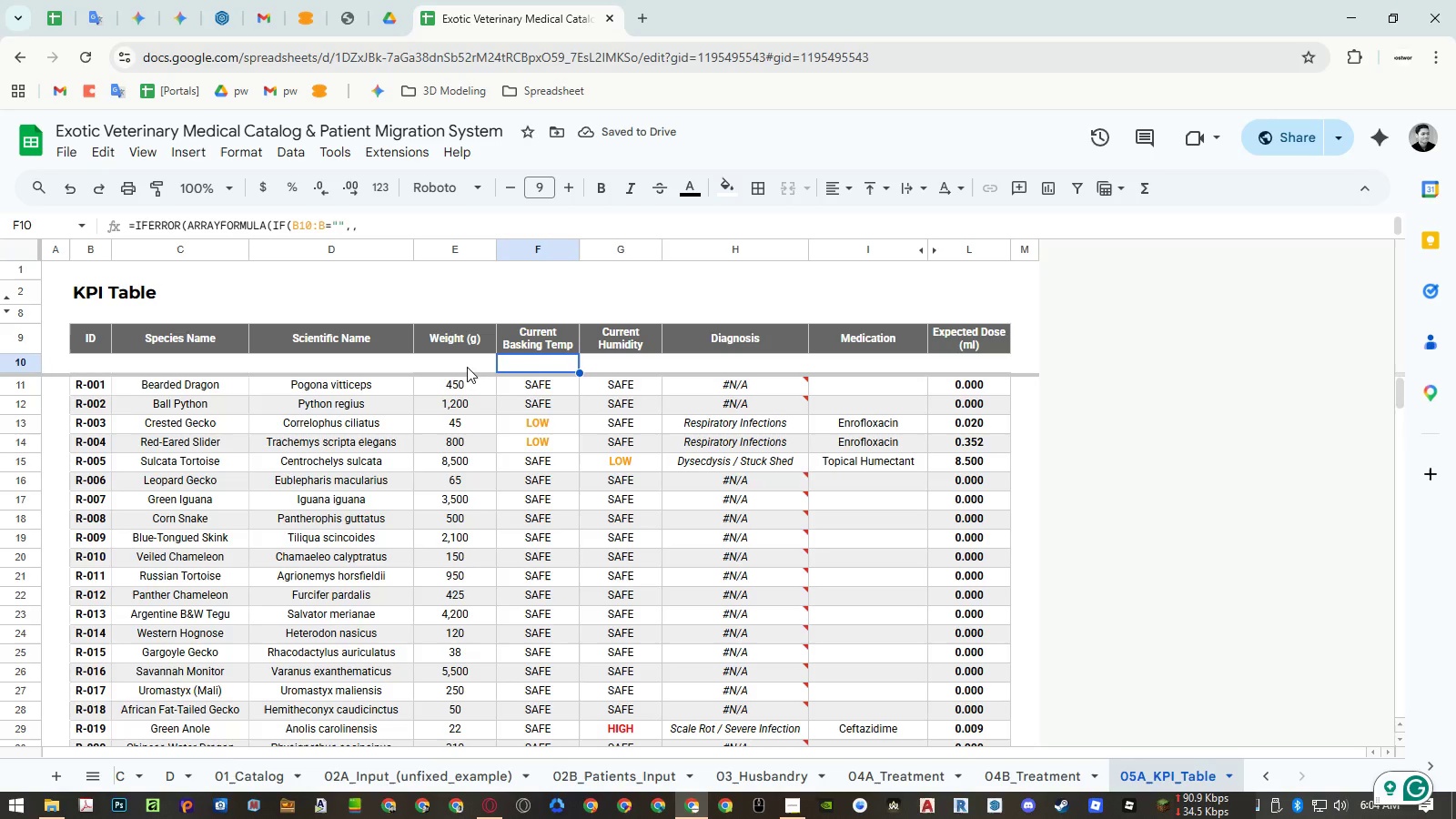 
double_click([467, 367])
 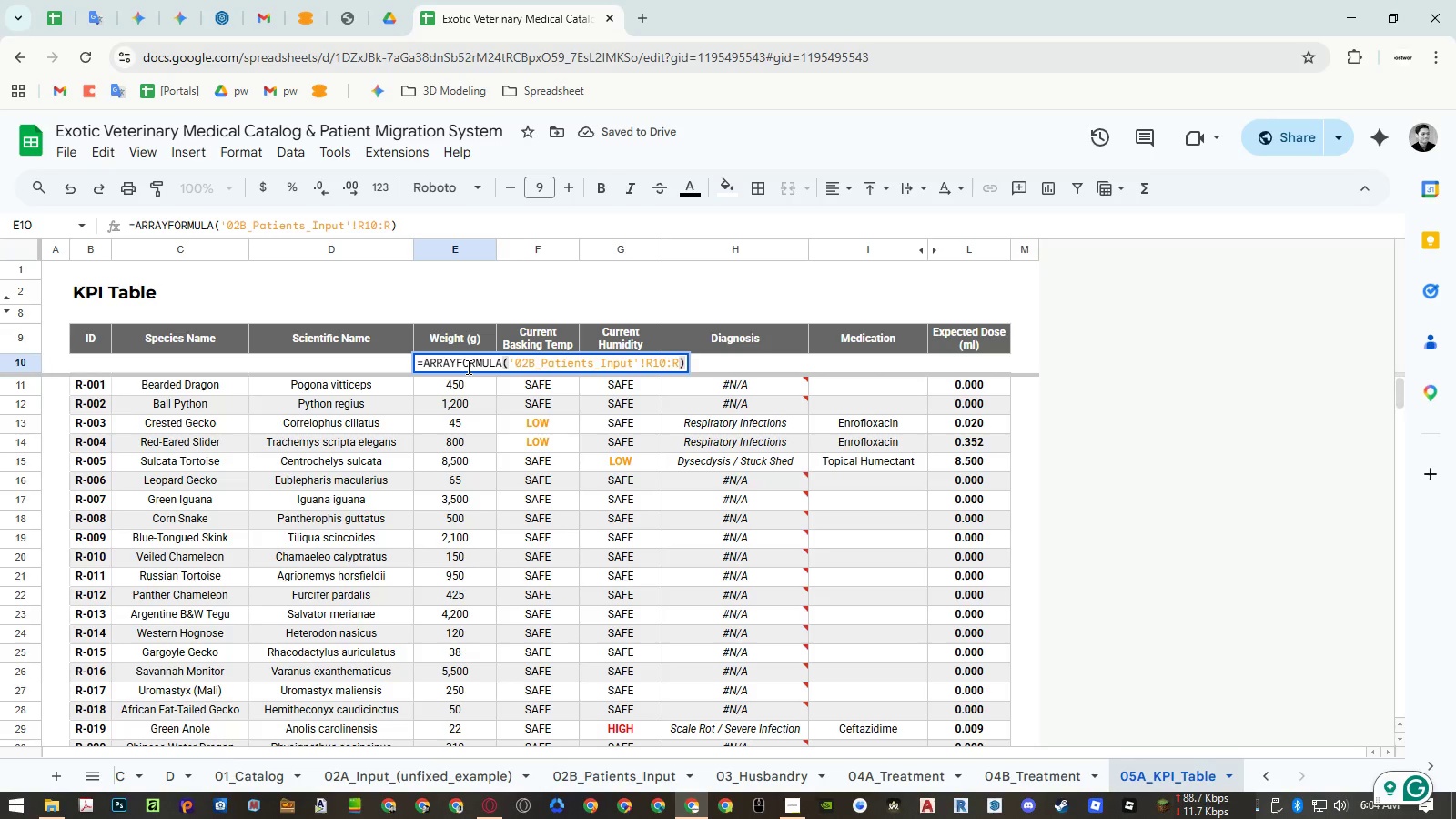 
key(Escape)
 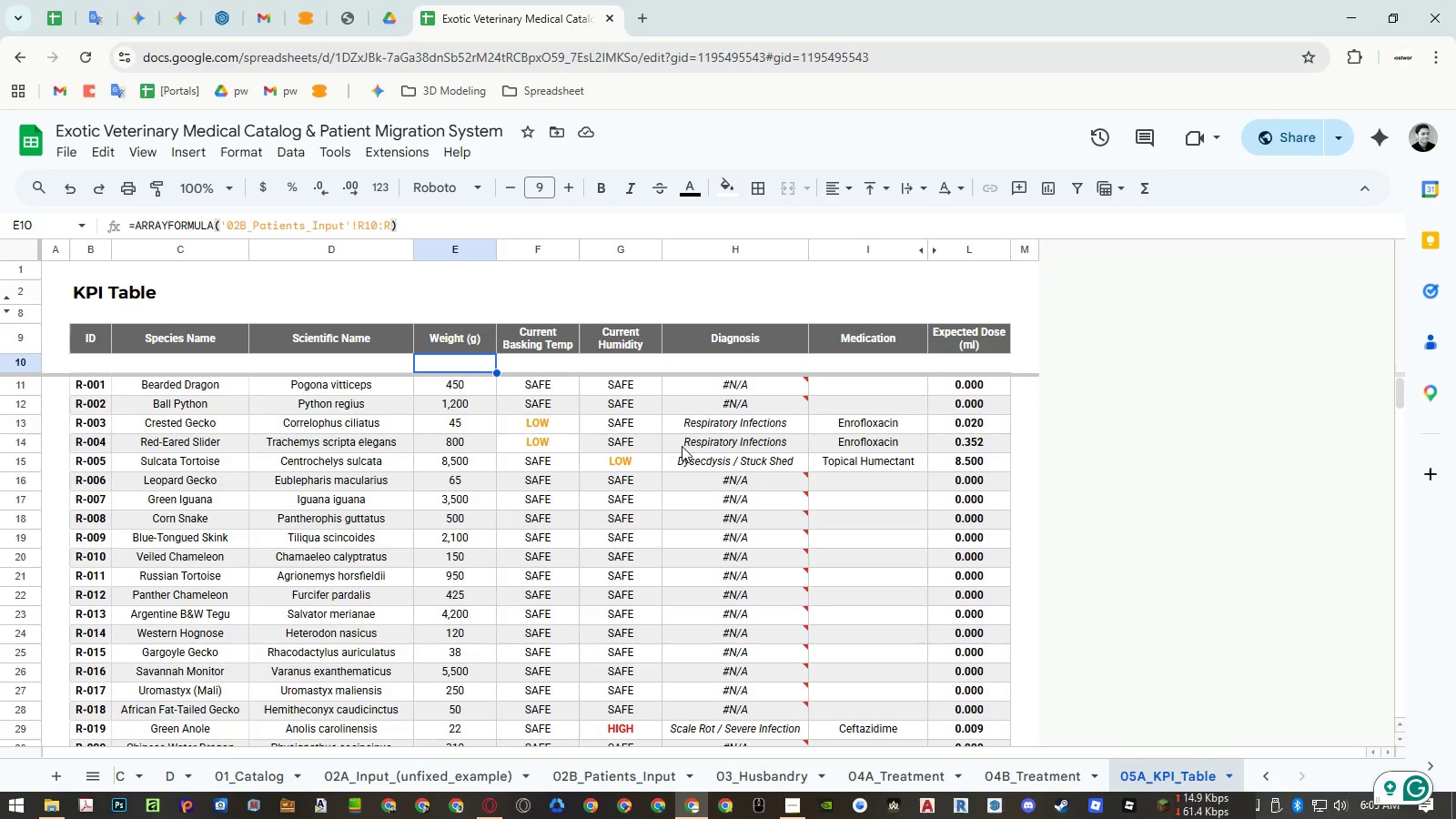 
wait(29.42)
 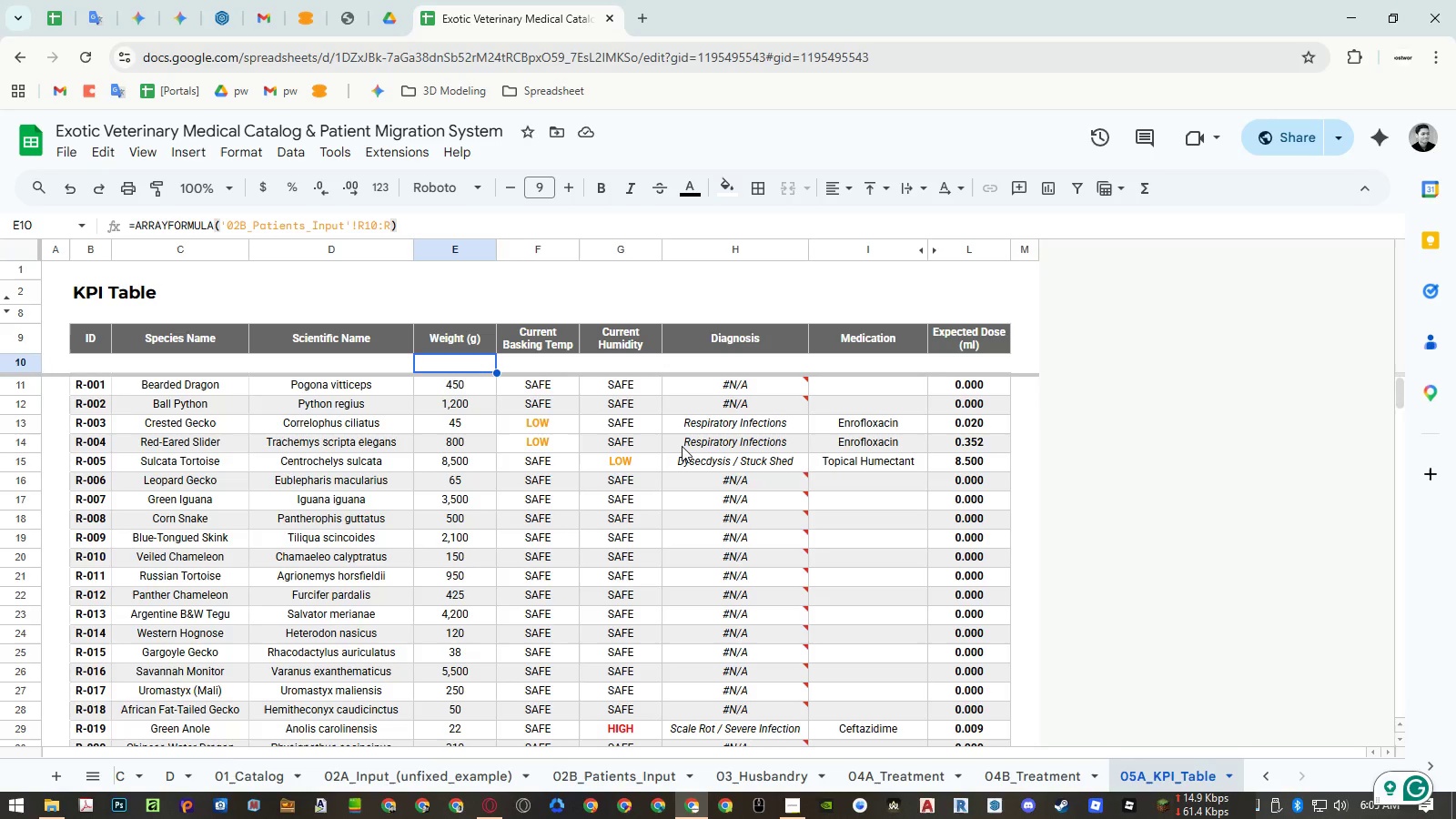 
left_click([544, 361])
 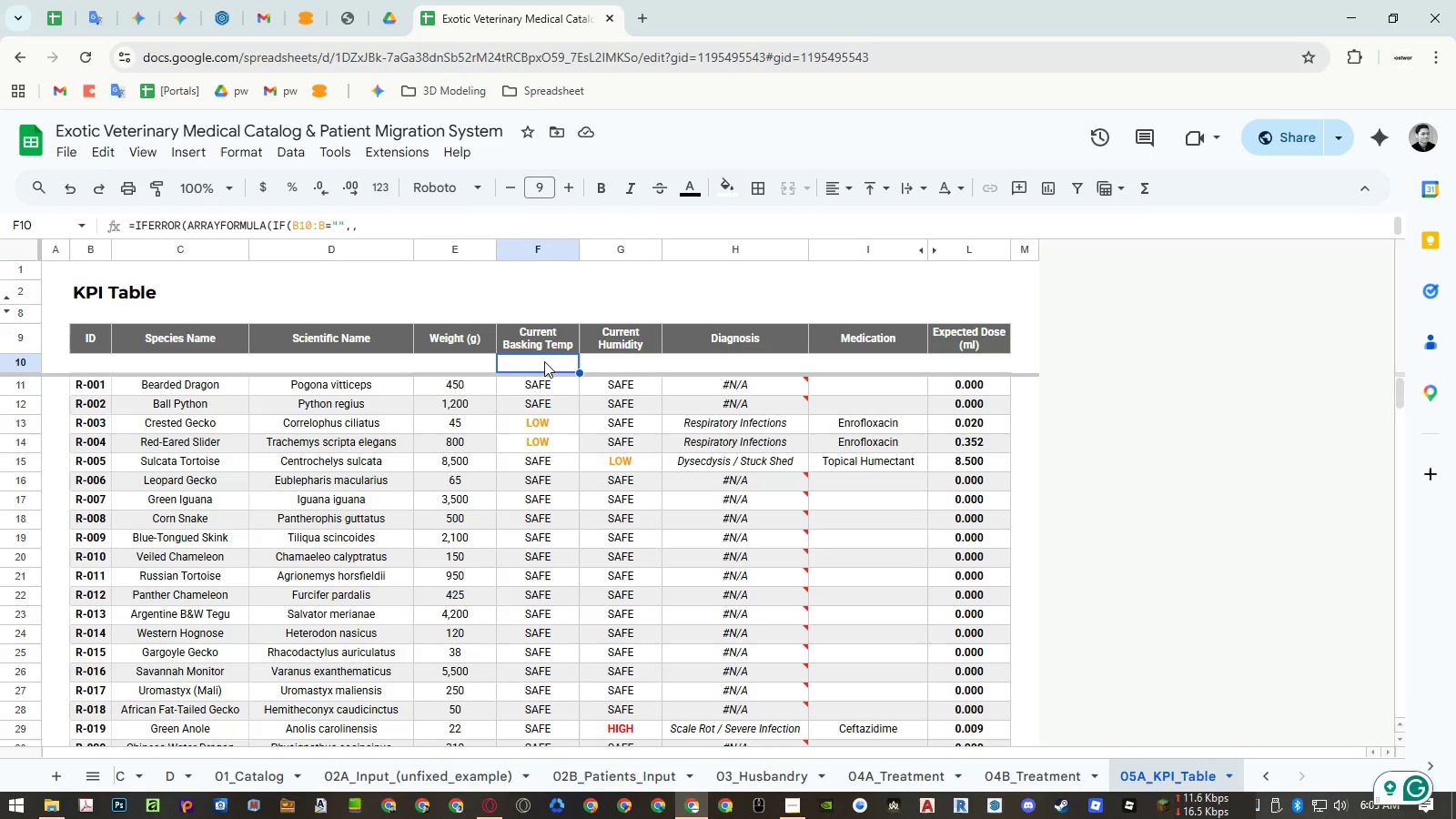 
left_click([544, 361])
 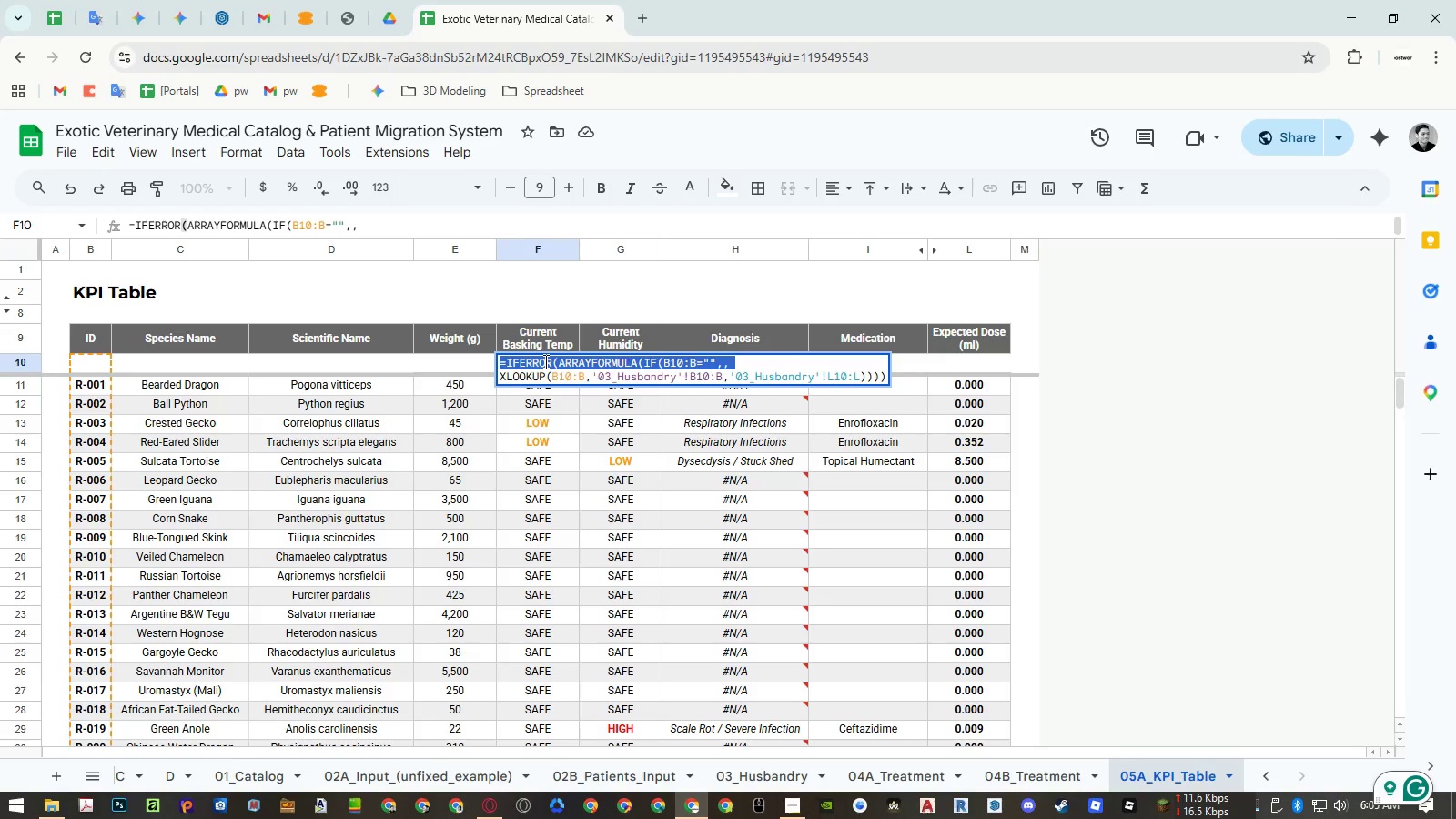 
left_click([544, 361])
 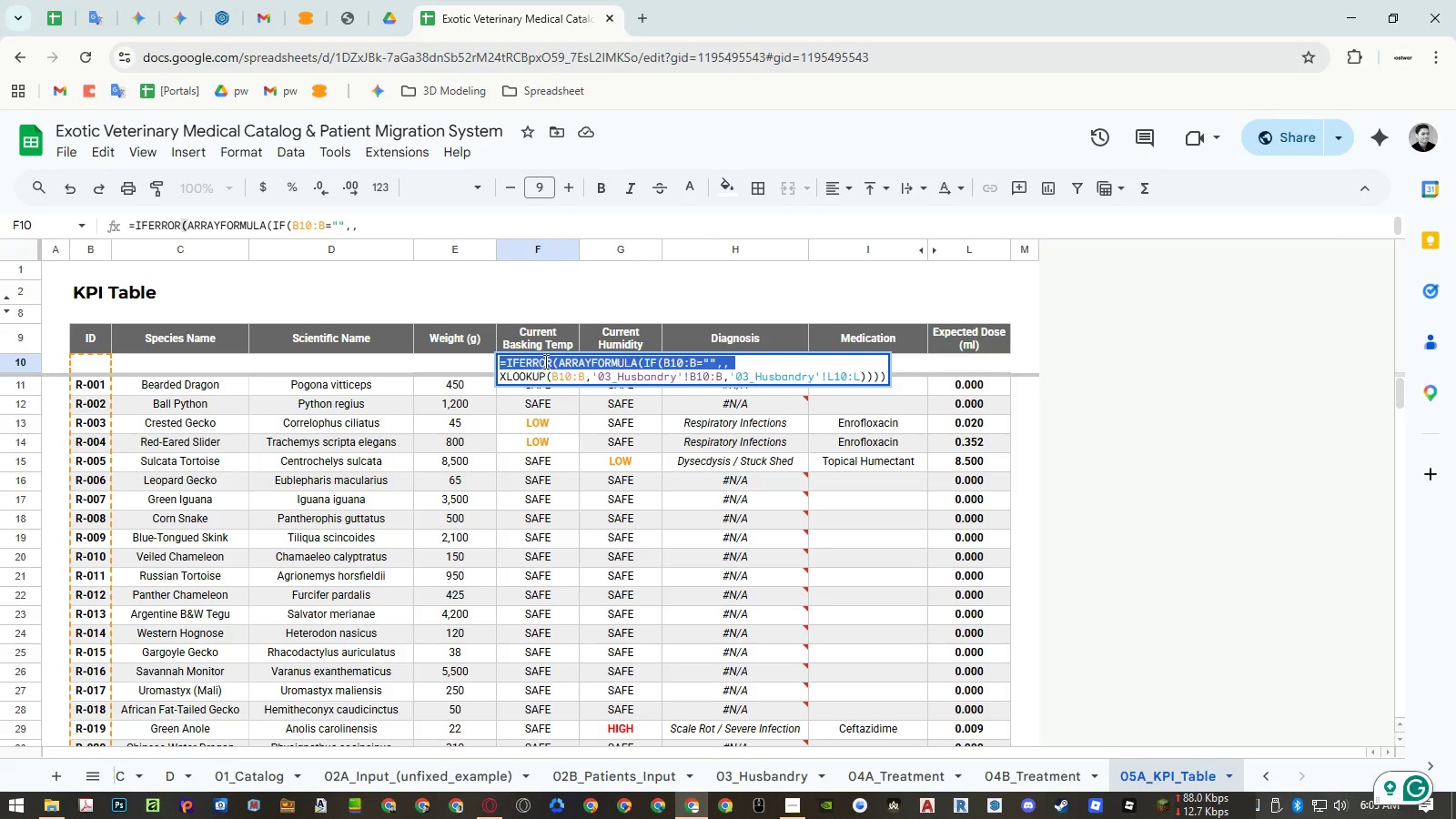 
key(Escape)
 